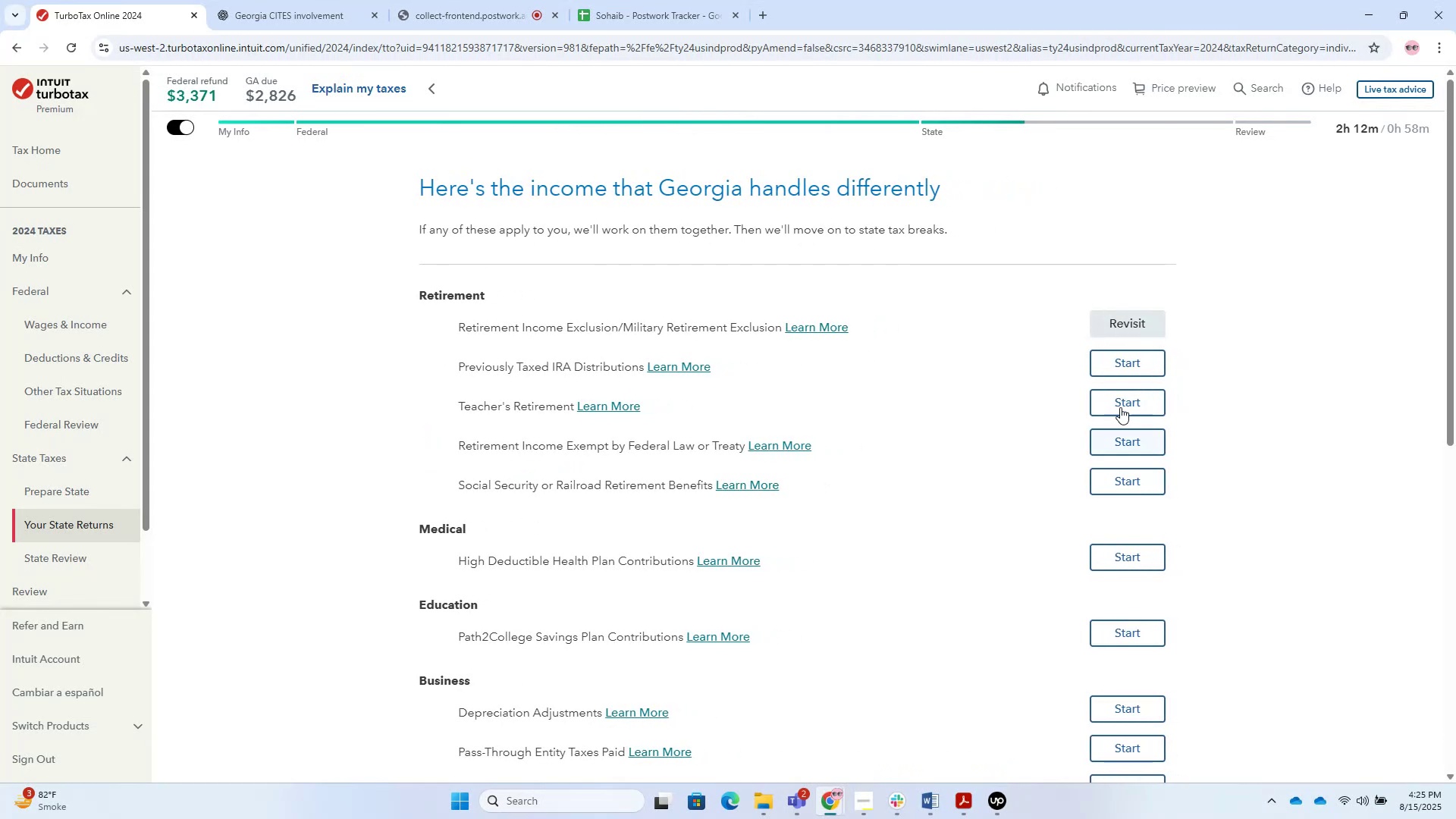 
left_click([1119, 366])
 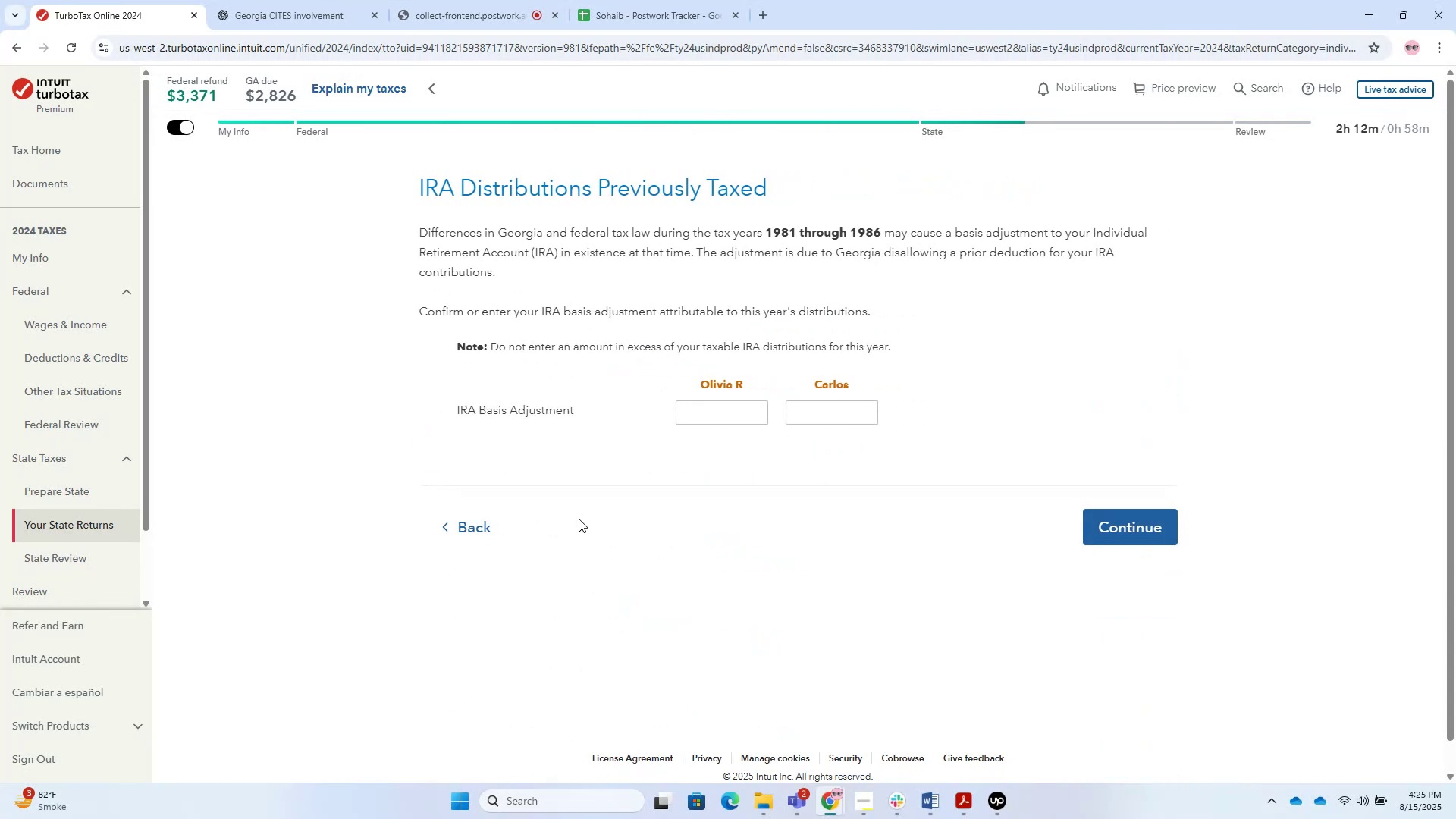 
left_click([467, 528])
 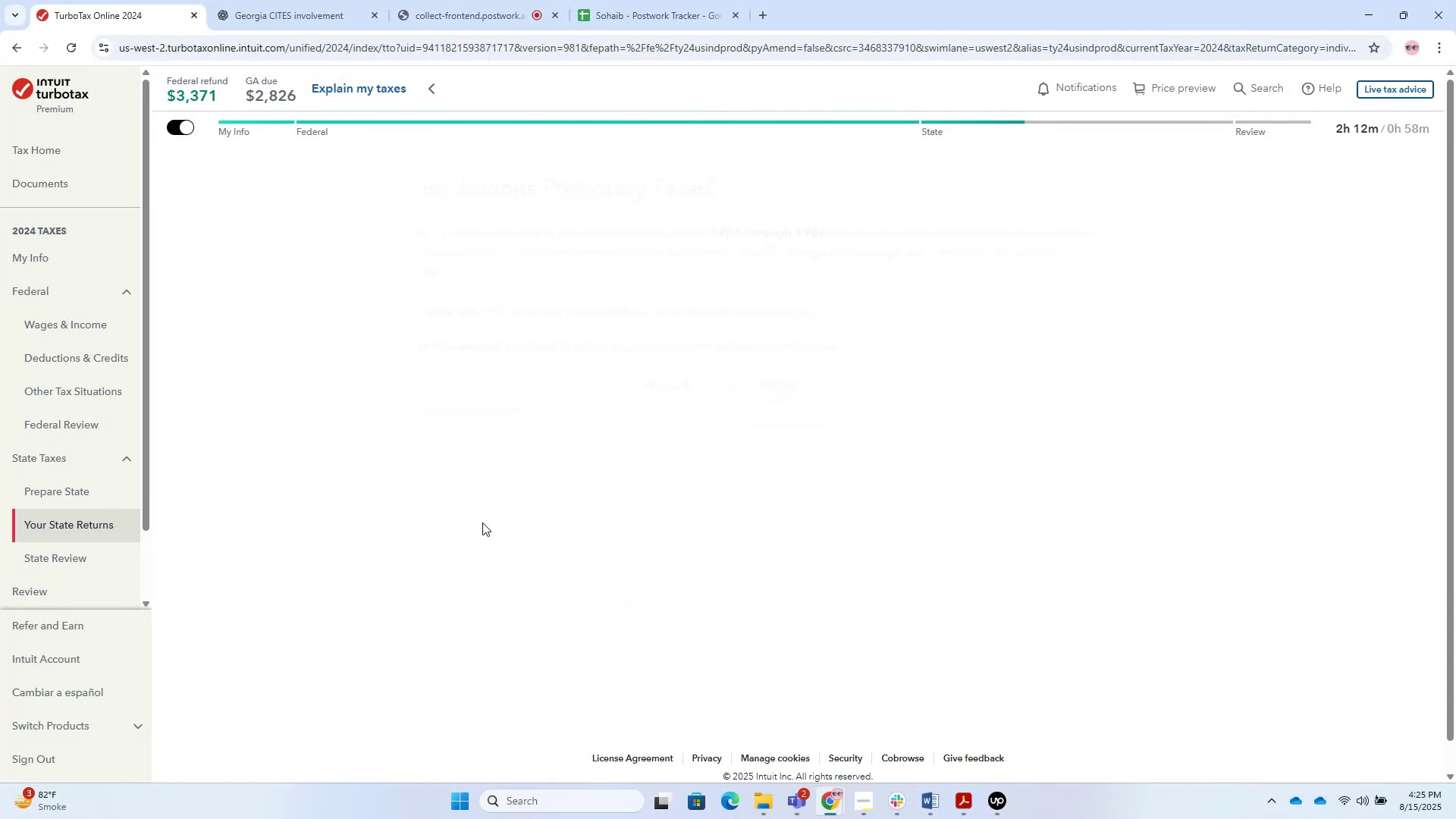 
scroll: coordinate [789, 466], scroll_direction: down, amount: 13.0
 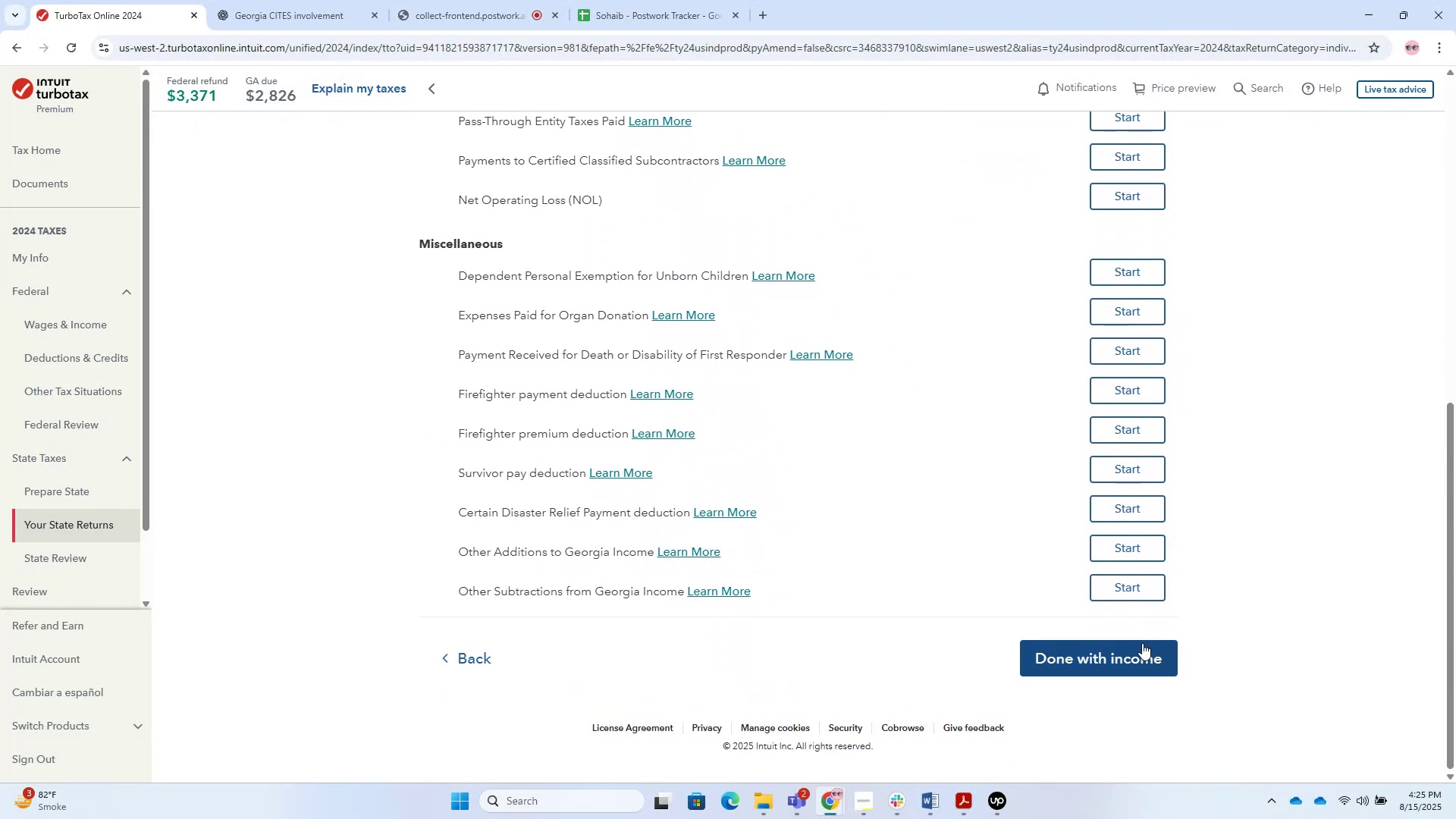 
scroll: coordinate [1103, 601], scroll_direction: up, amount: 12.0
 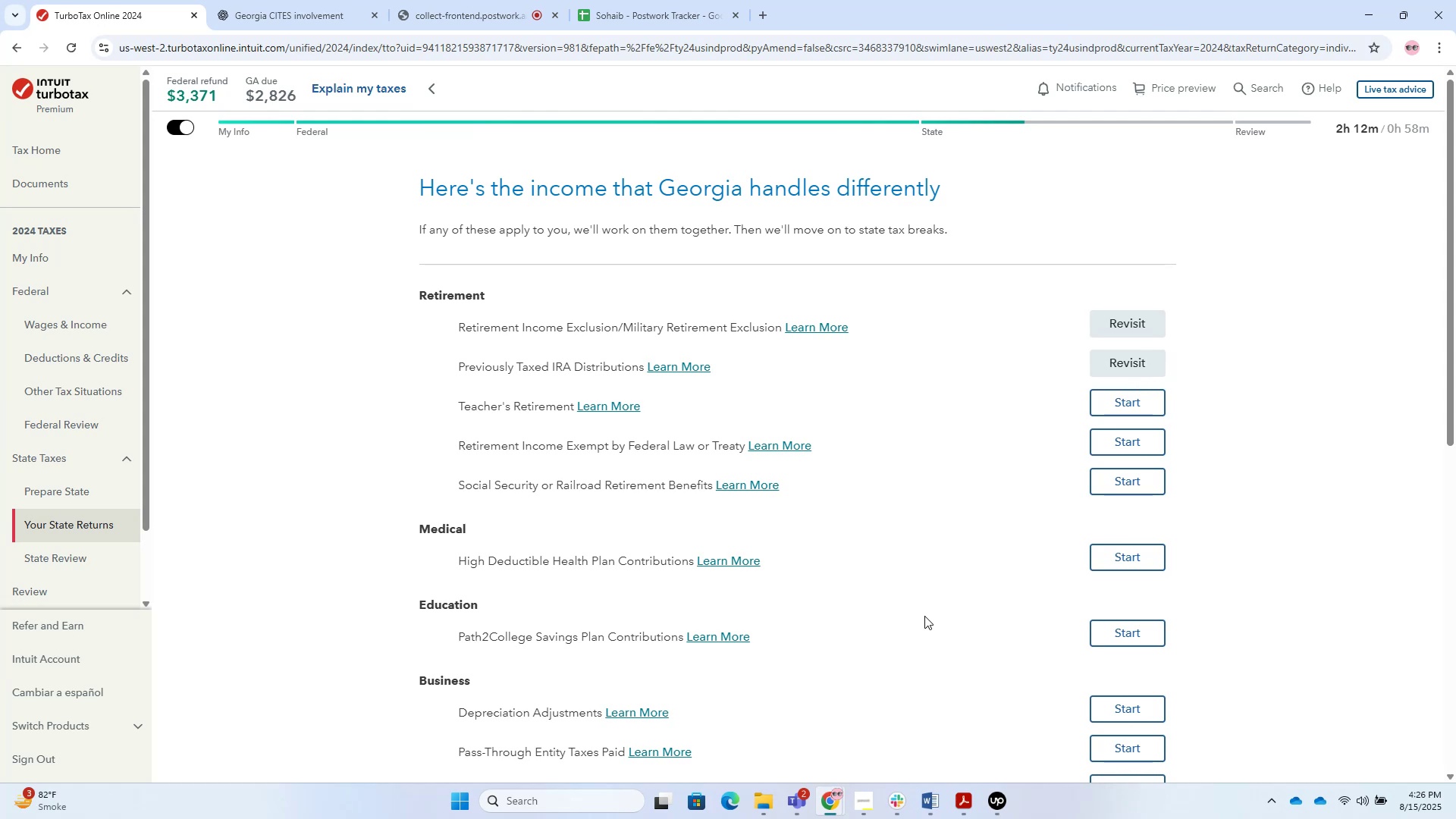 
wait(25.7)
 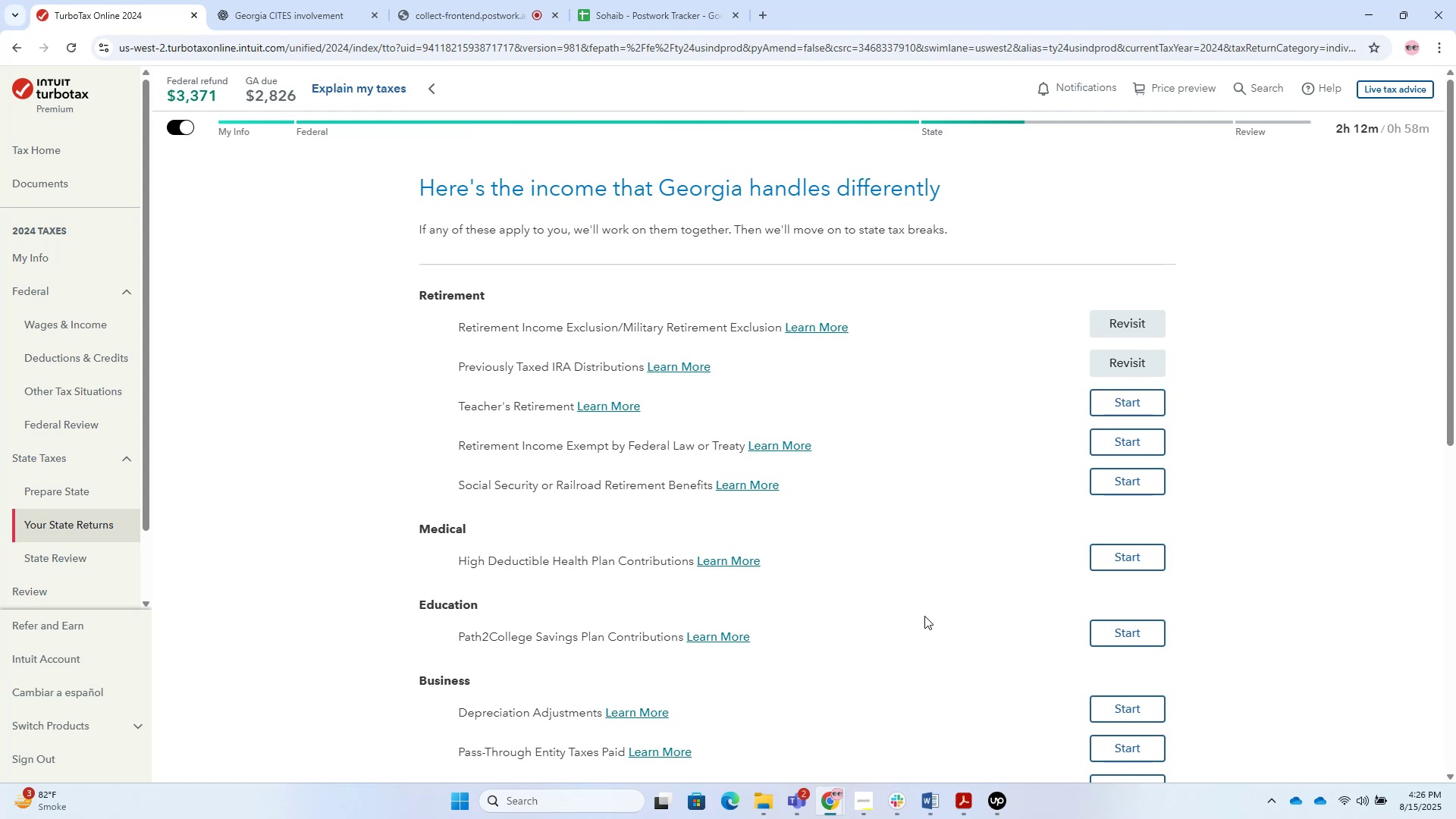 
scroll: coordinate [873, 587], scroll_direction: down, amount: 12.0
 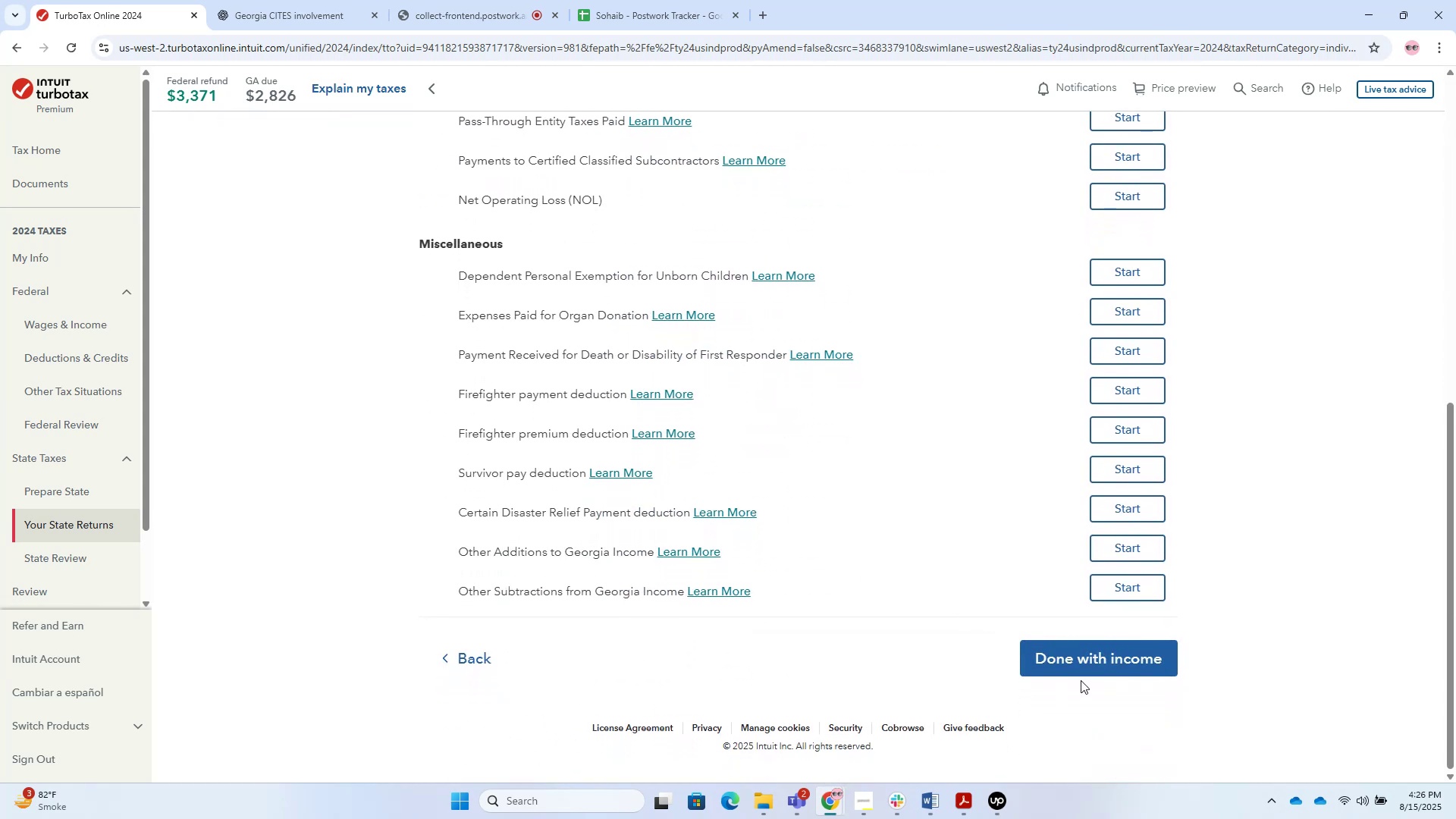 
double_click([1074, 670])
 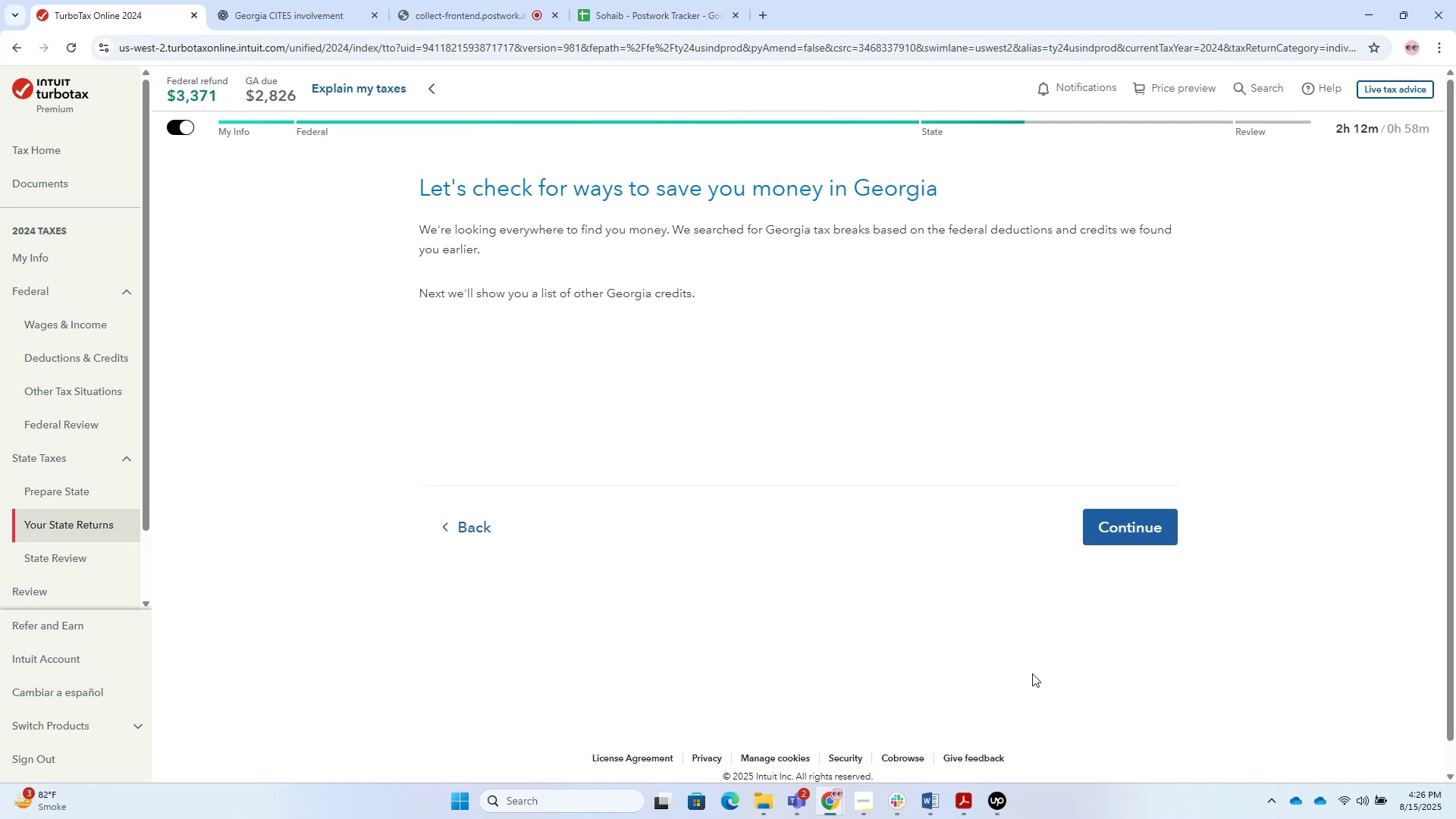 
left_click([940, 799])
 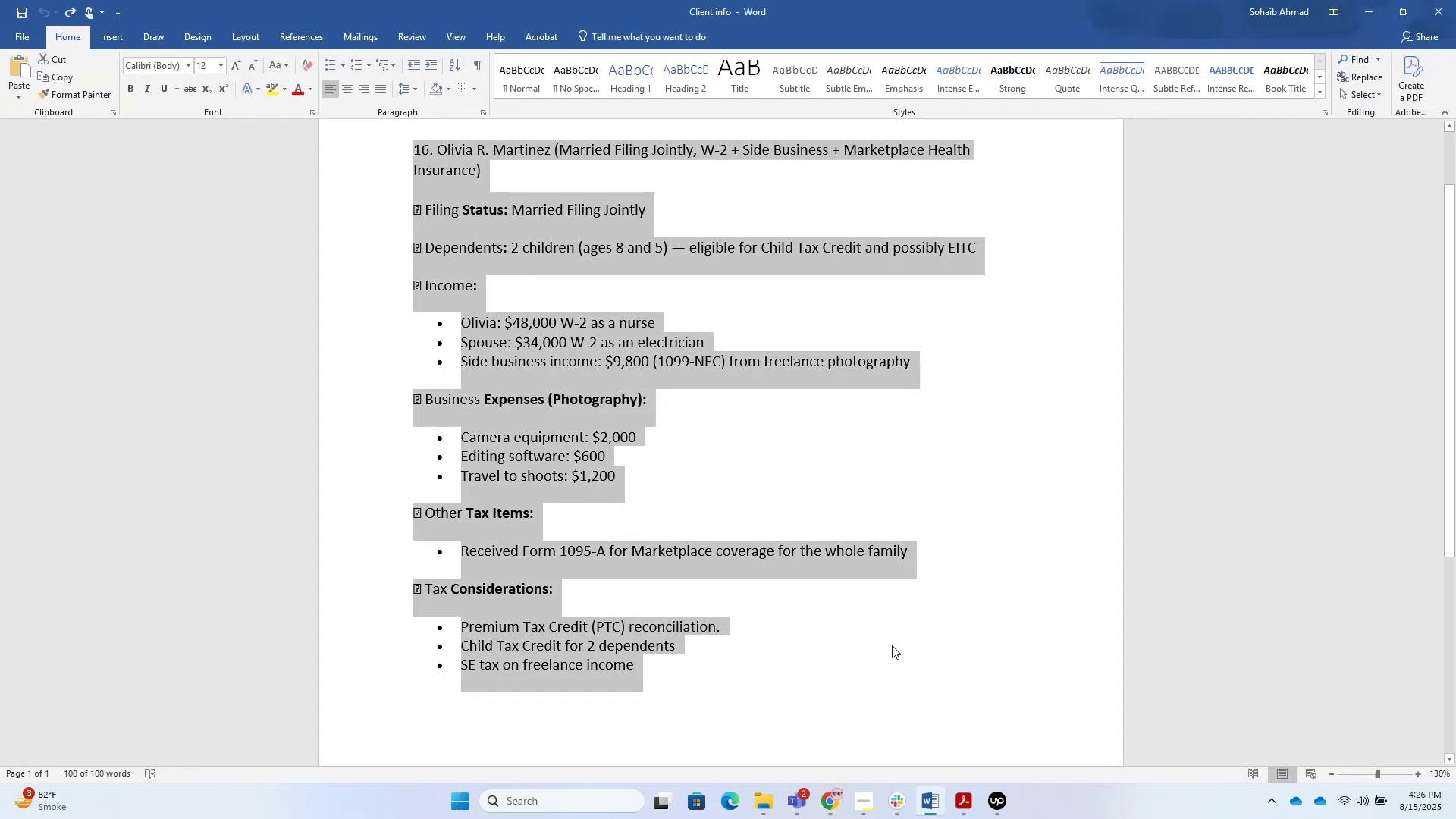 
left_click([892, 645])
 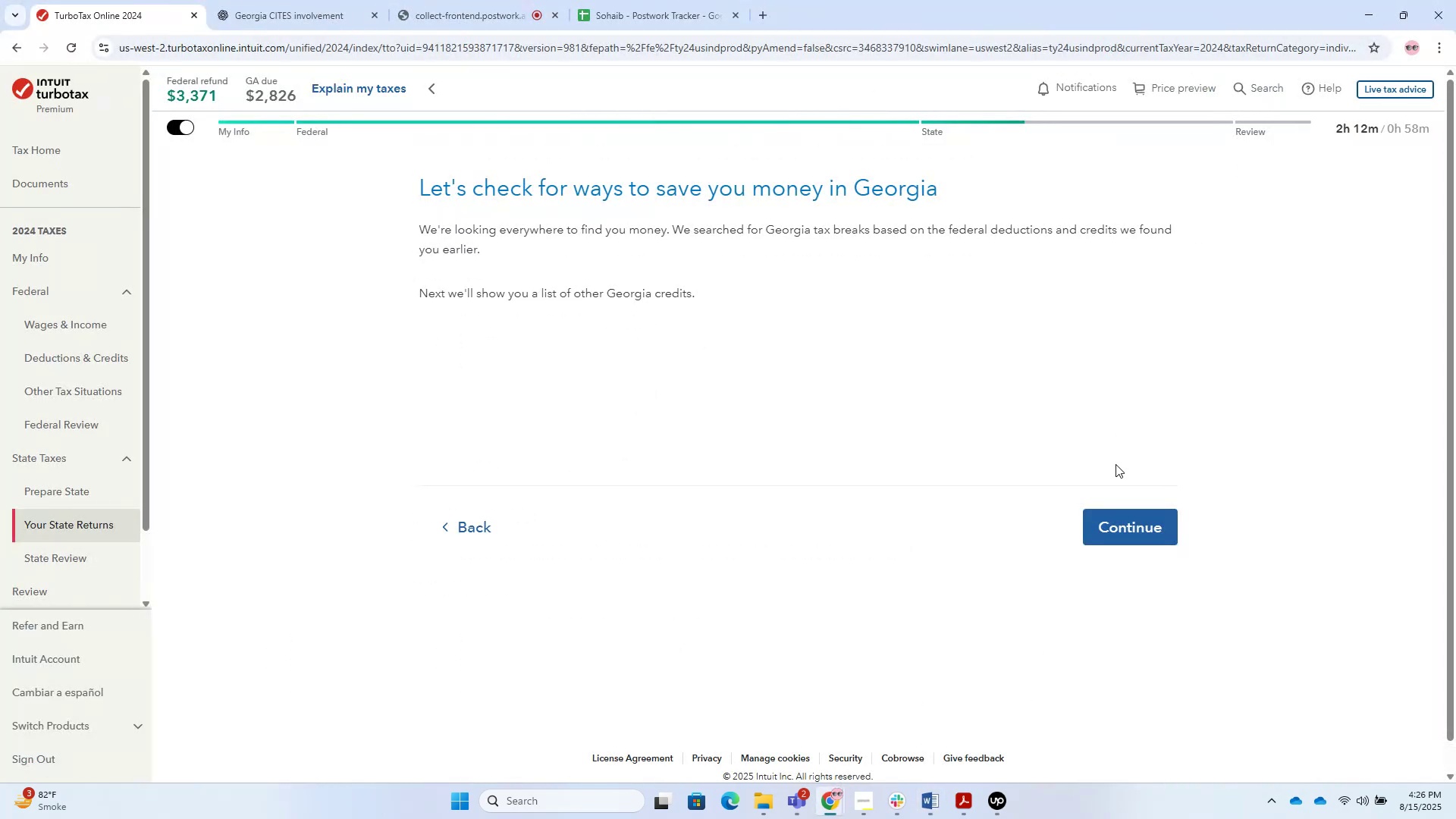 
left_click_drag(start_coordinate=[1116, 536], to_coordinate=[921, 809])
 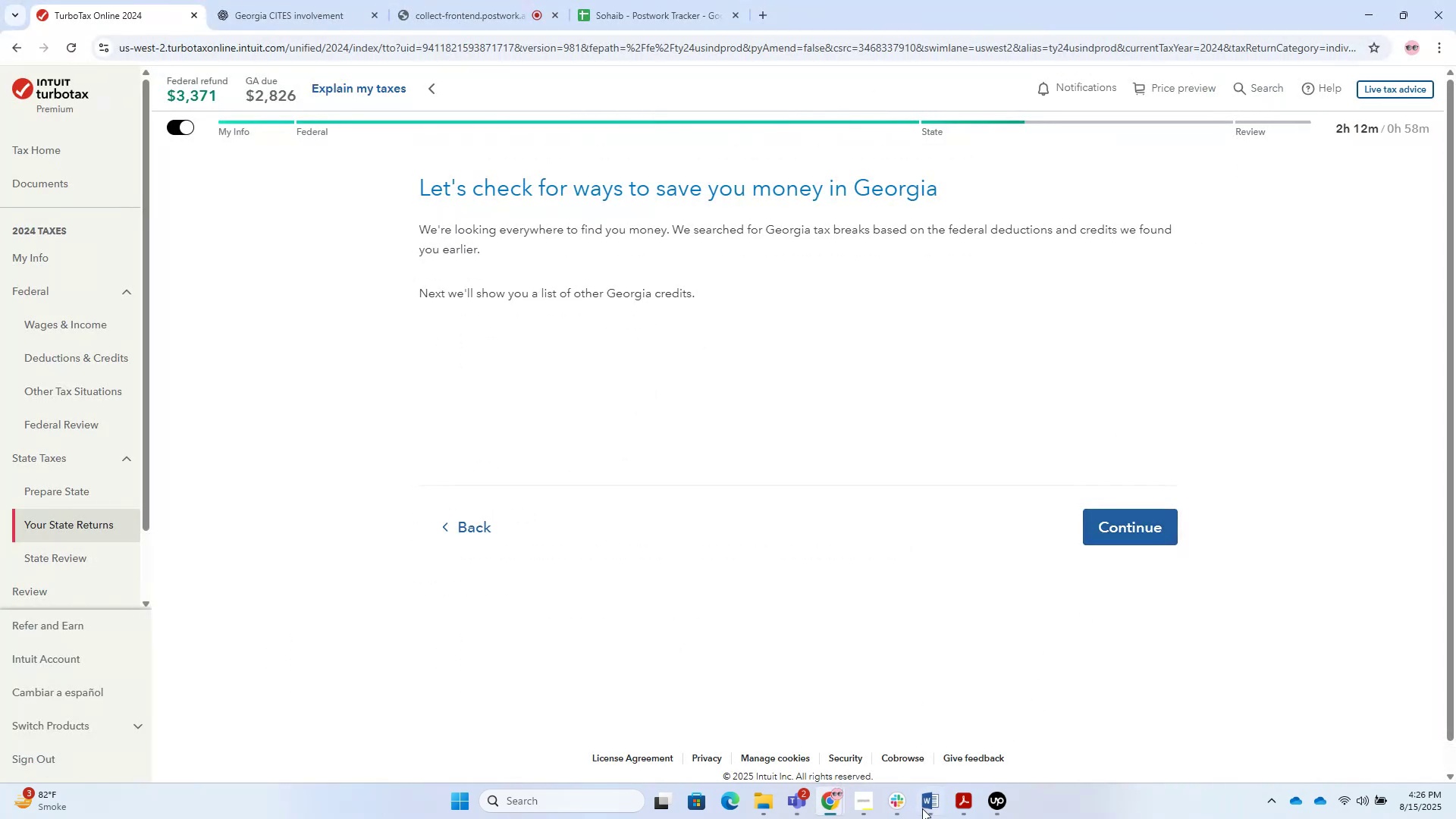 
left_click([922, 808])
 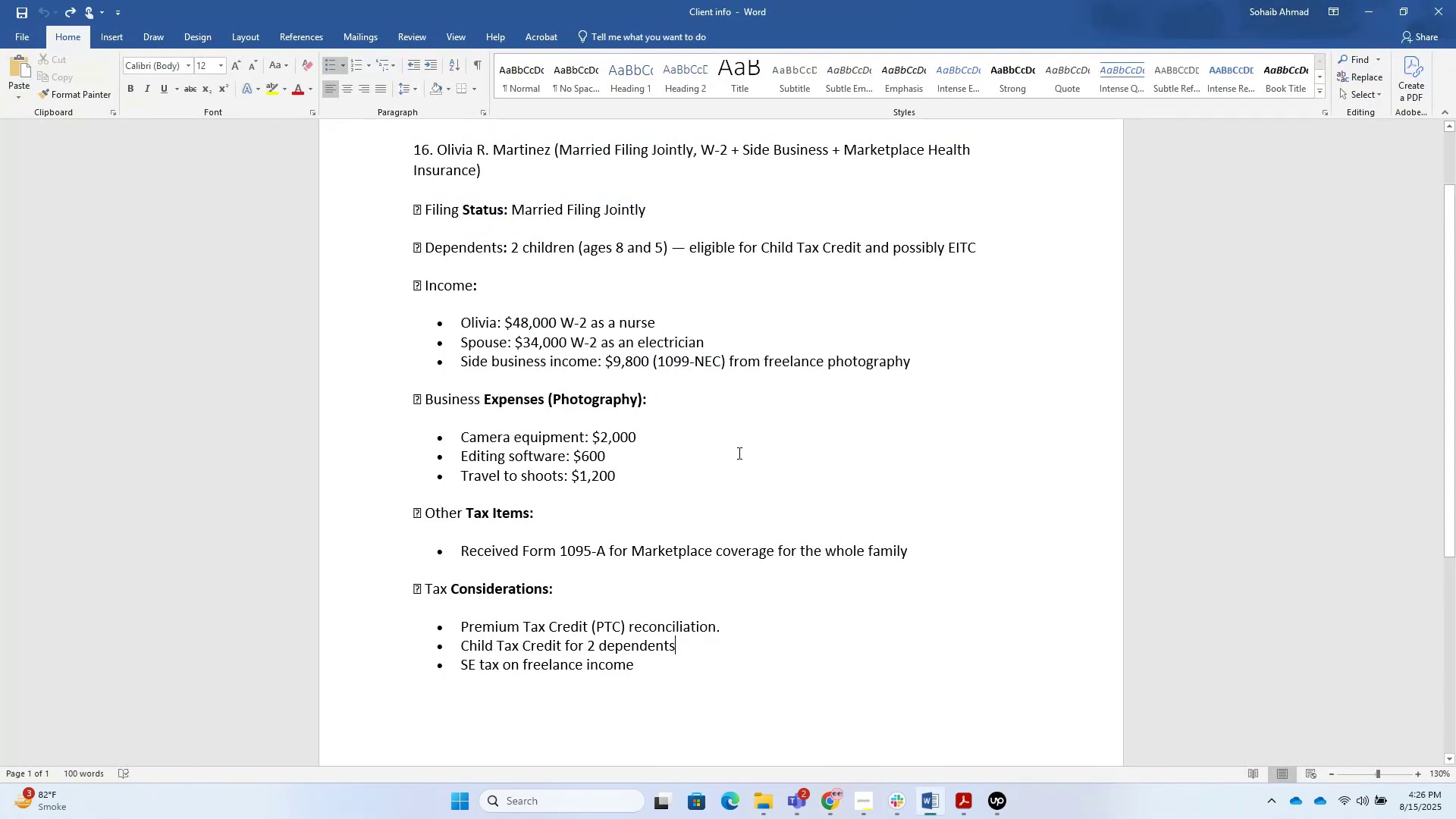 
scroll: coordinate [632, 309], scroll_direction: up, amount: 1.0
 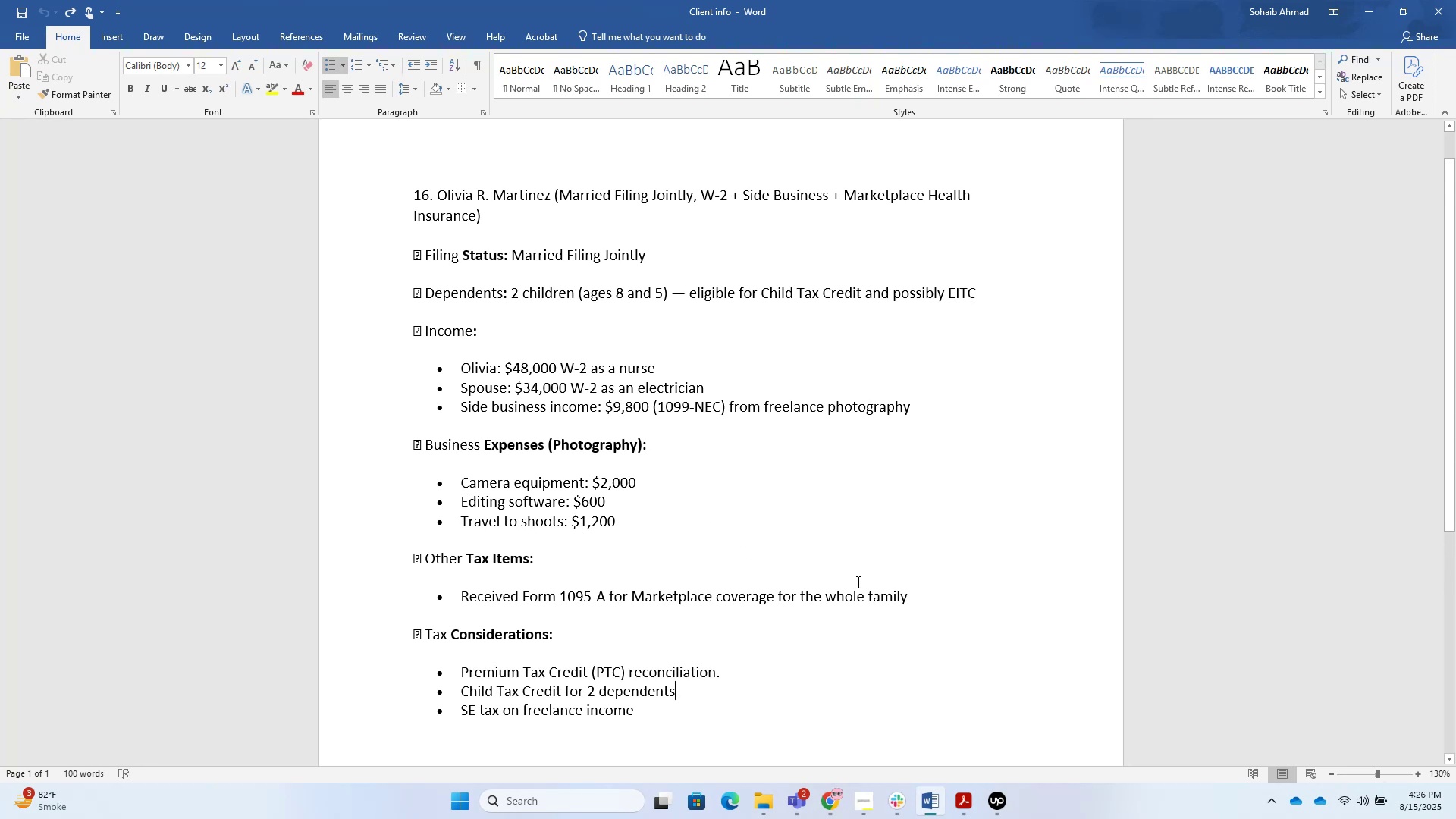 
wait(12.18)
 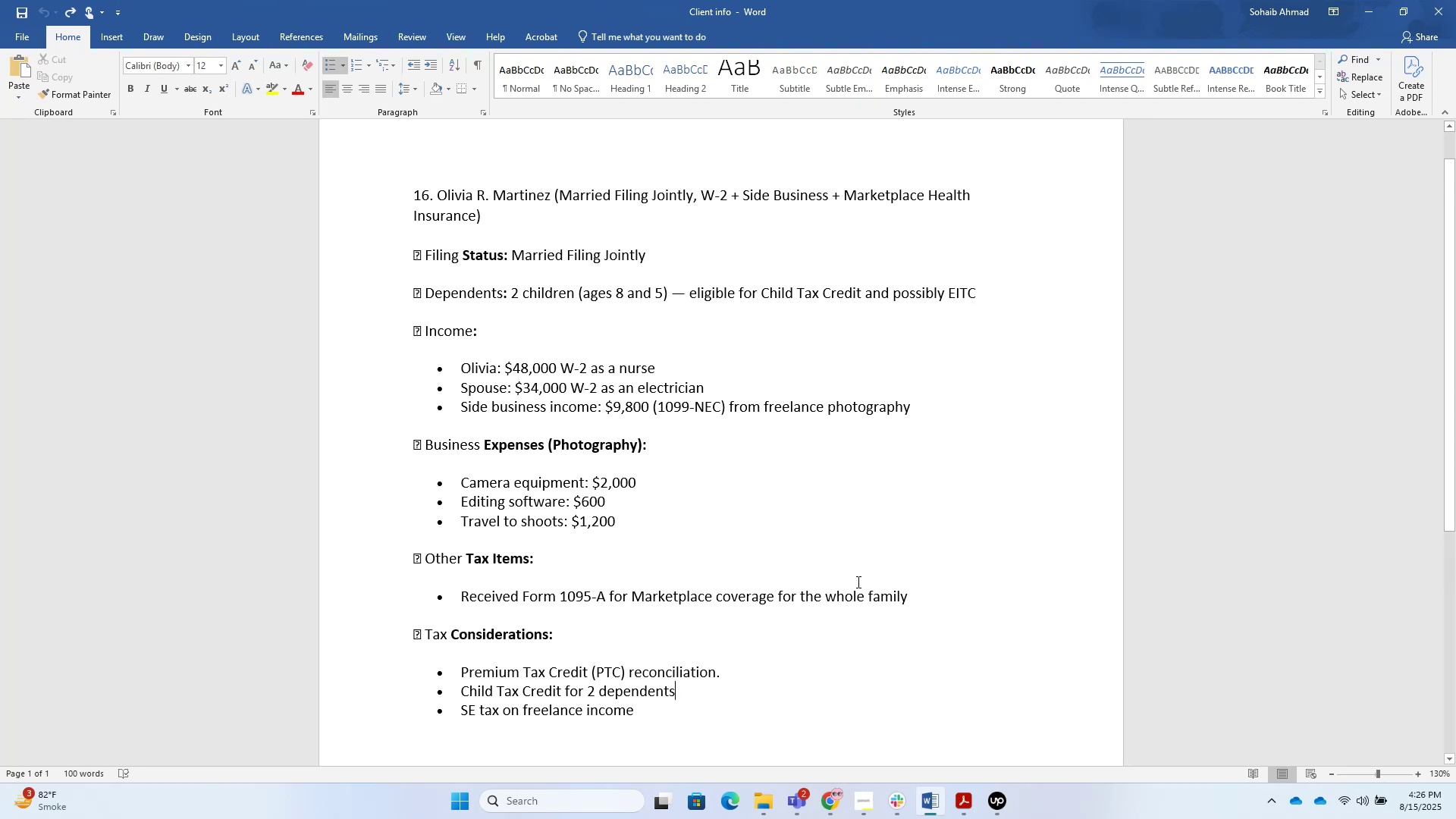 
left_click([801, 799])
 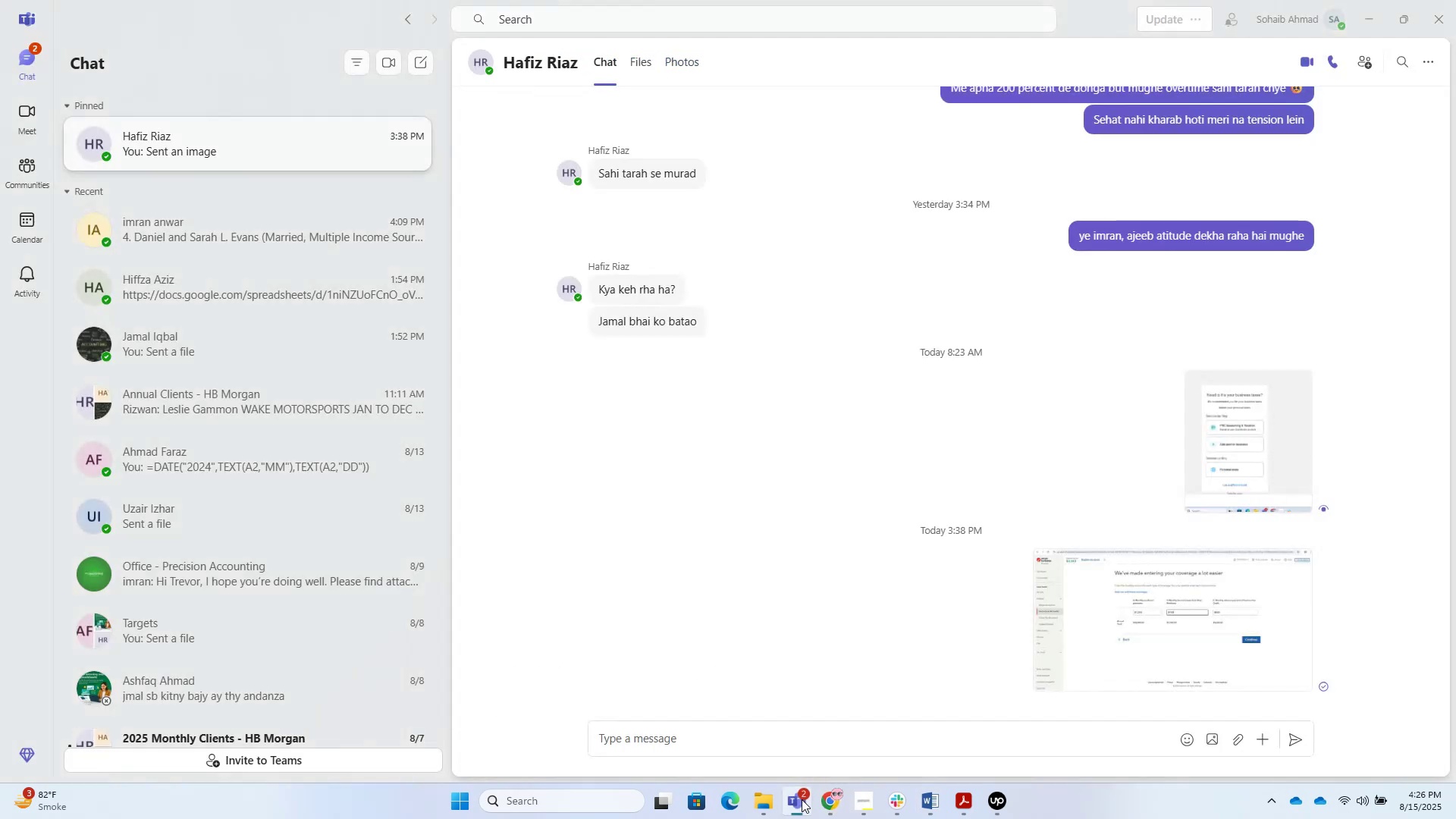 
left_click([805, 799])
 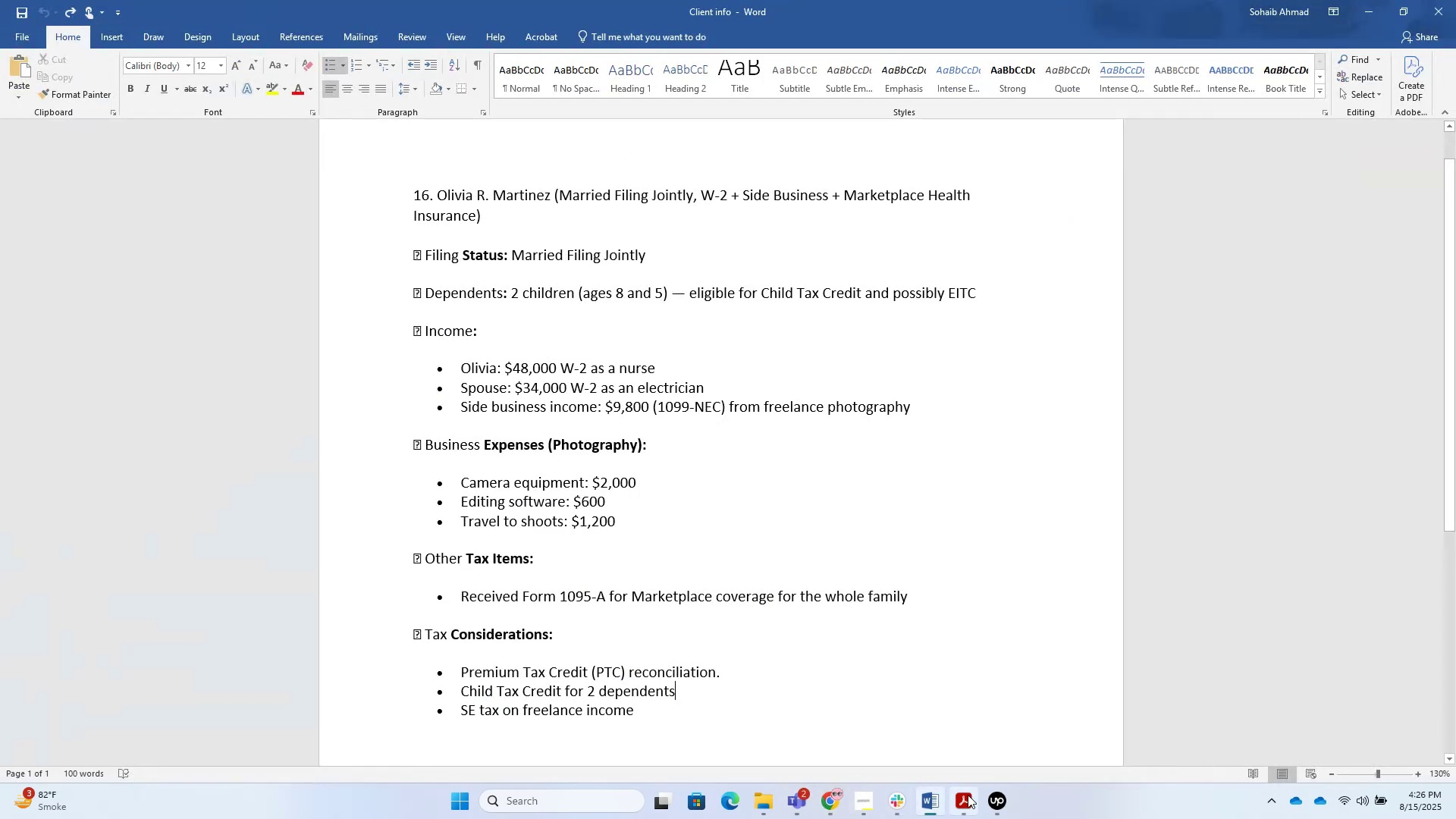 
left_click([968, 795])
 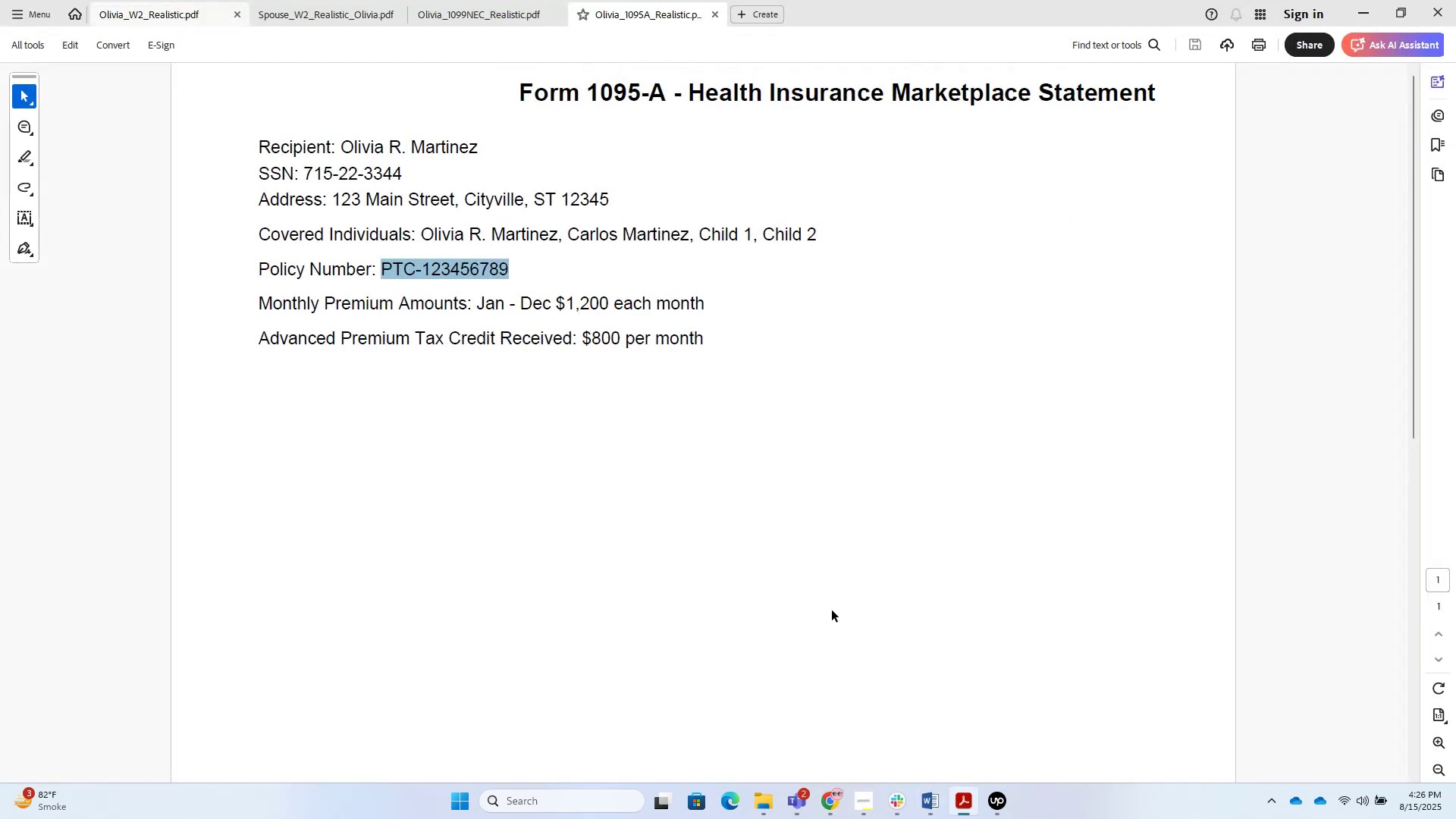 
left_click([743, 473])
 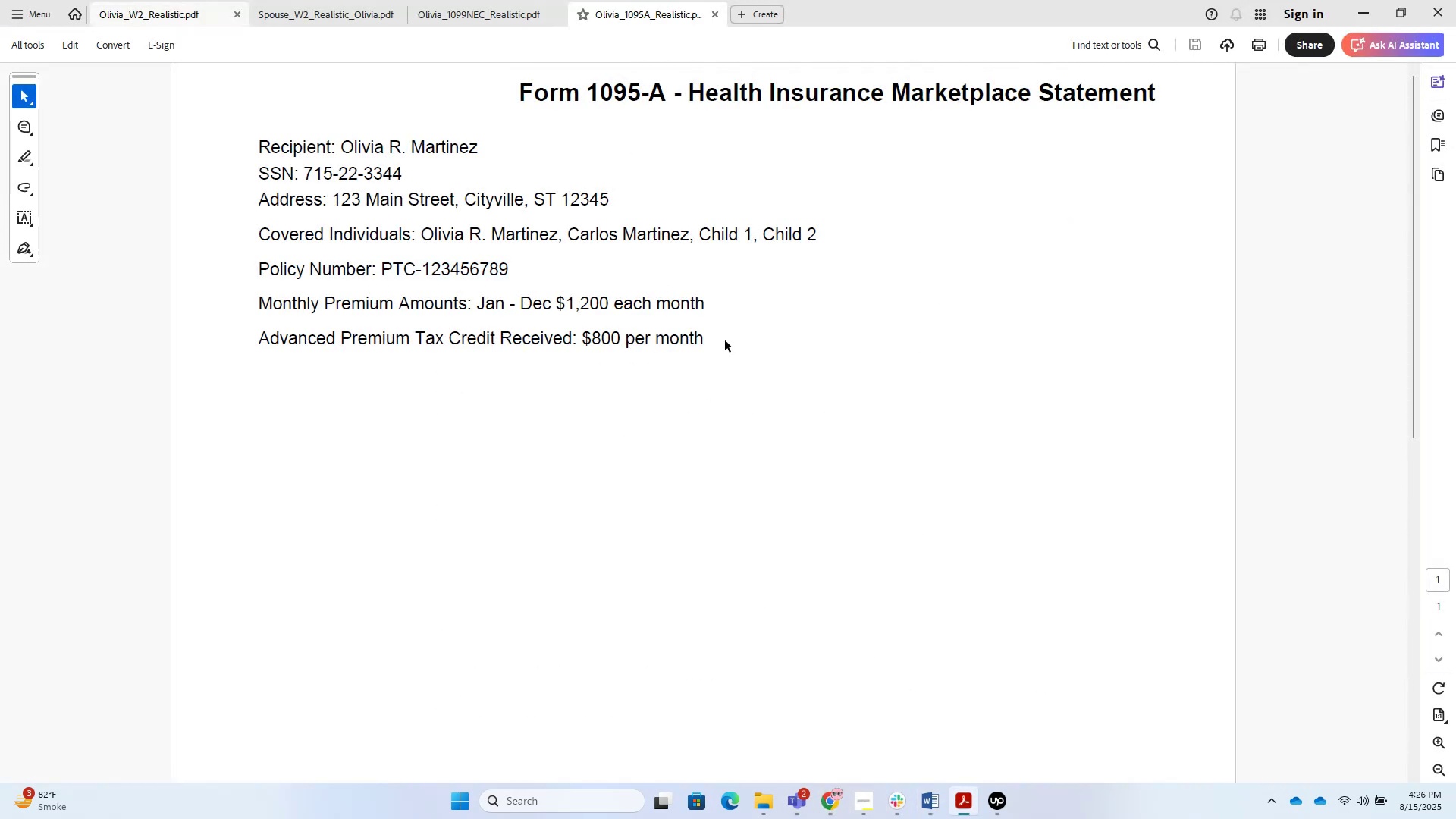 
double_click([719, 329])
 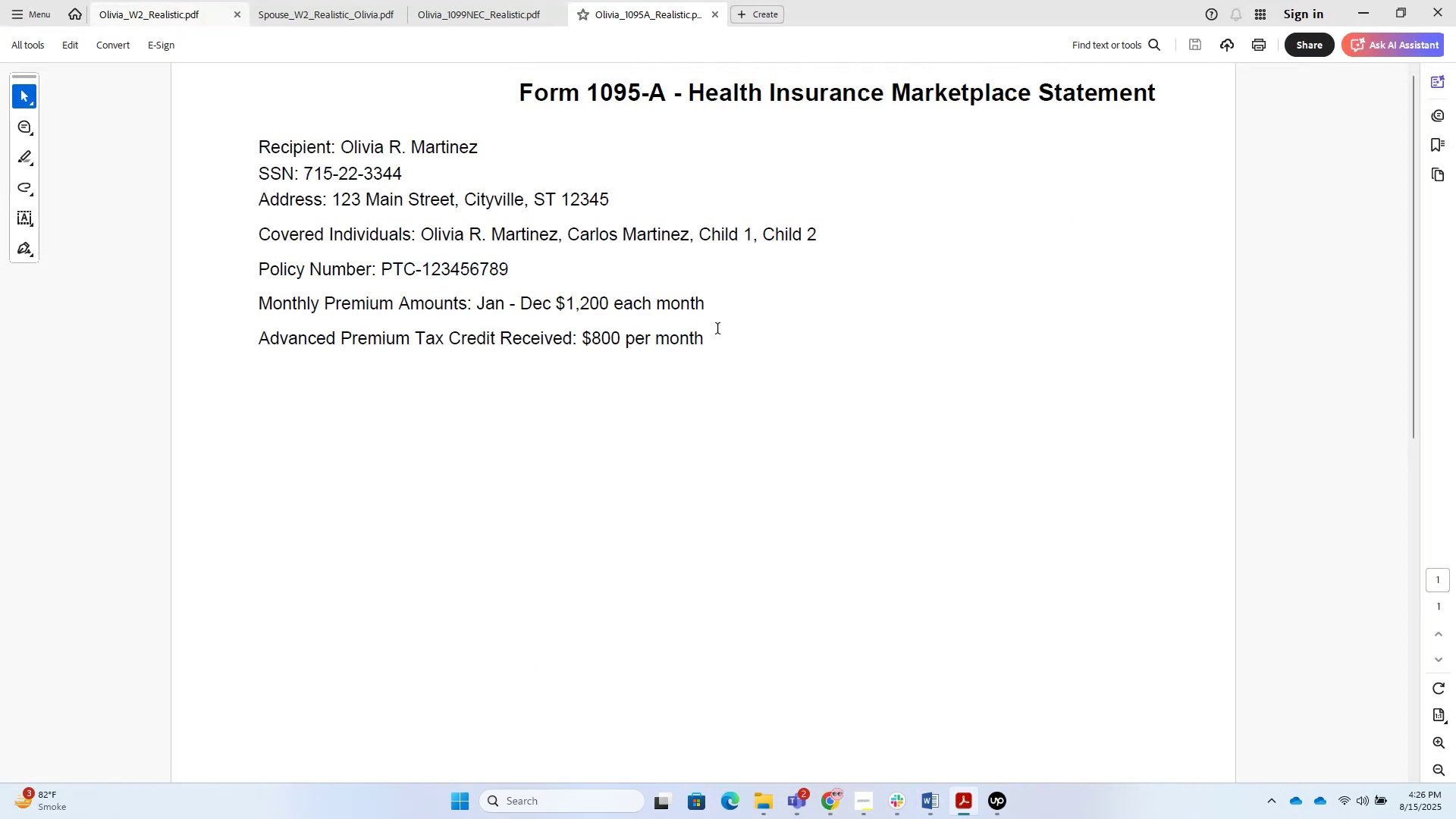 
triple_click([718, 330])
 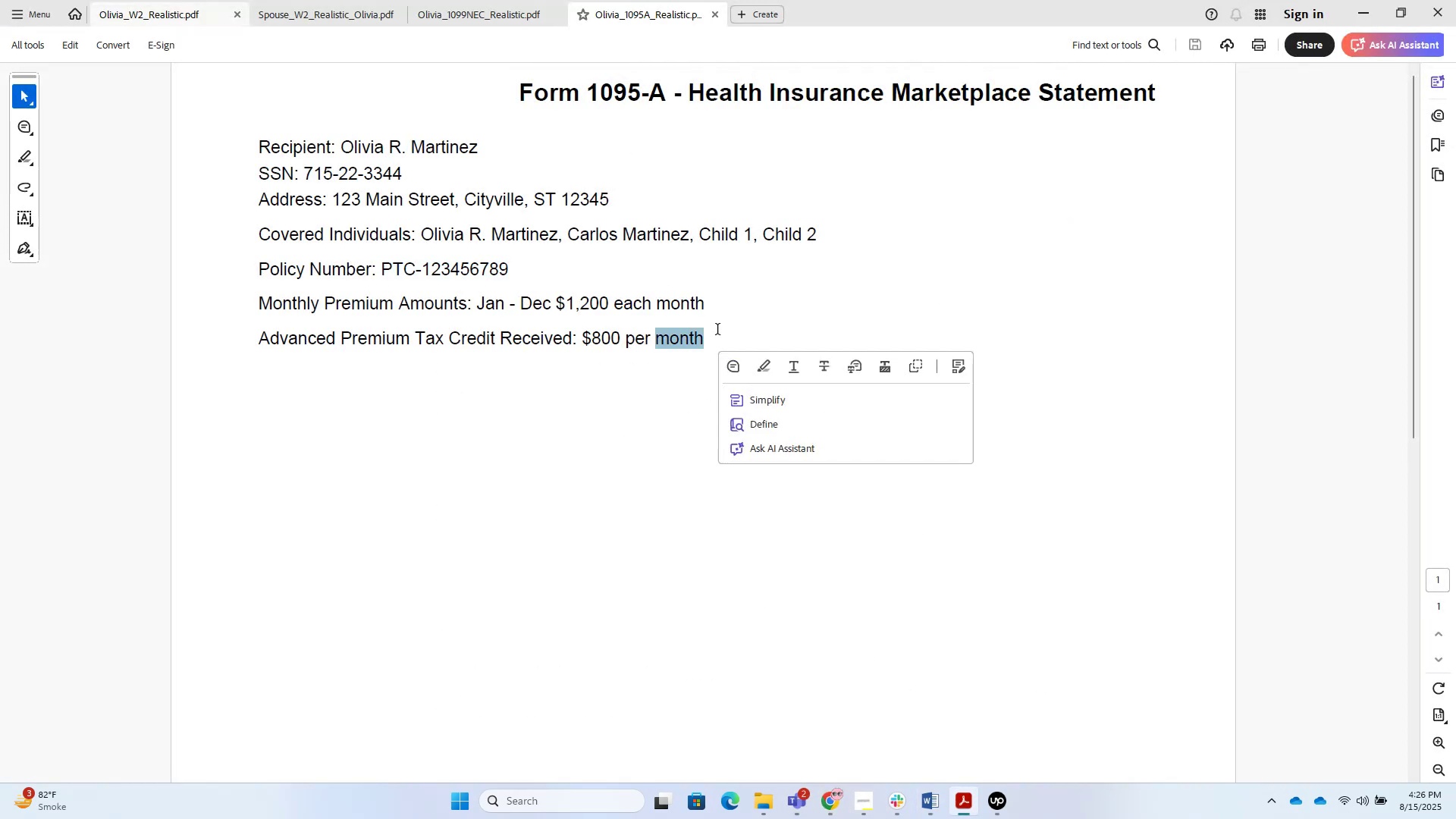 
triple_click([718, 330])
 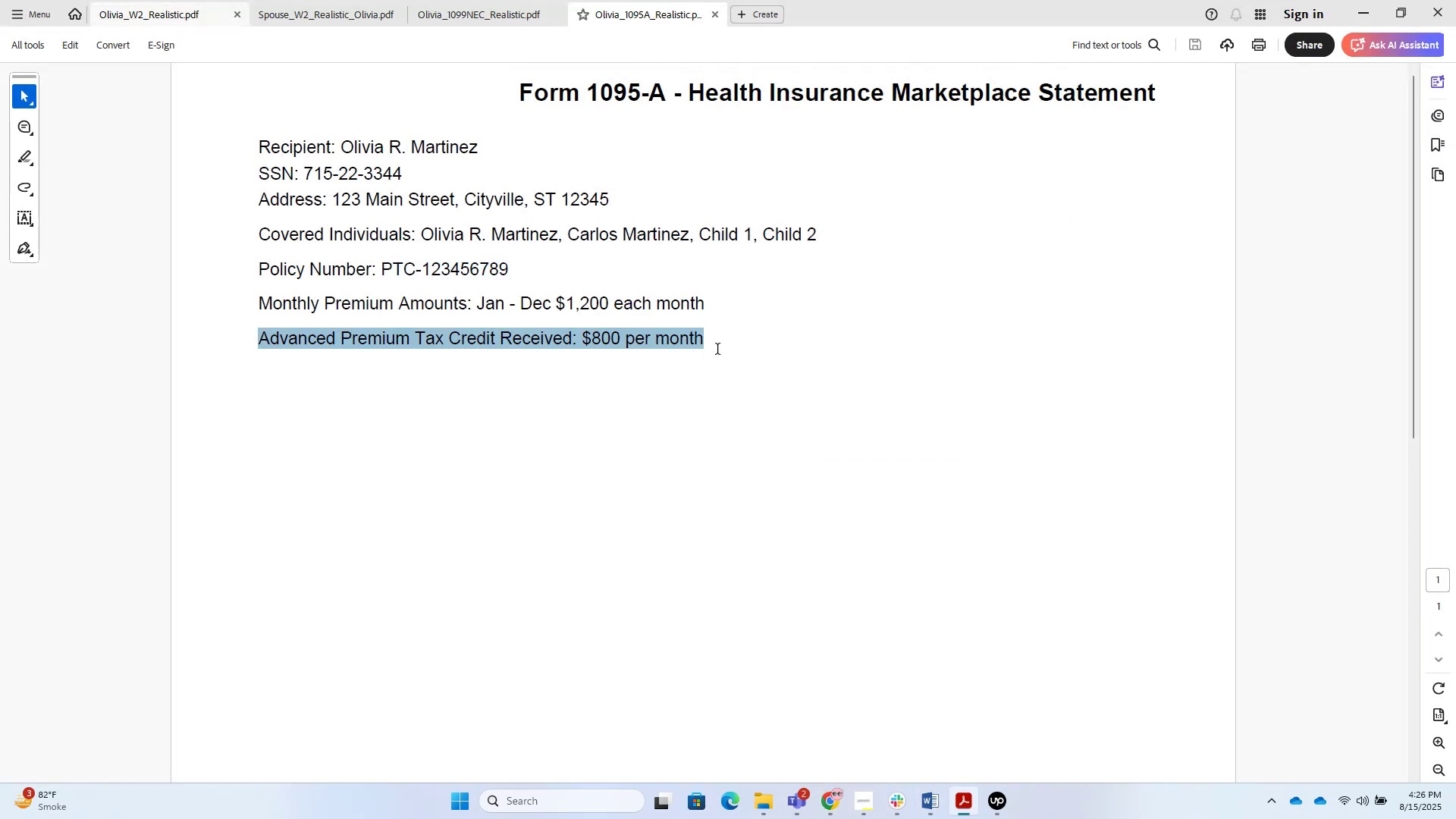 
triple_click([718, 350])
 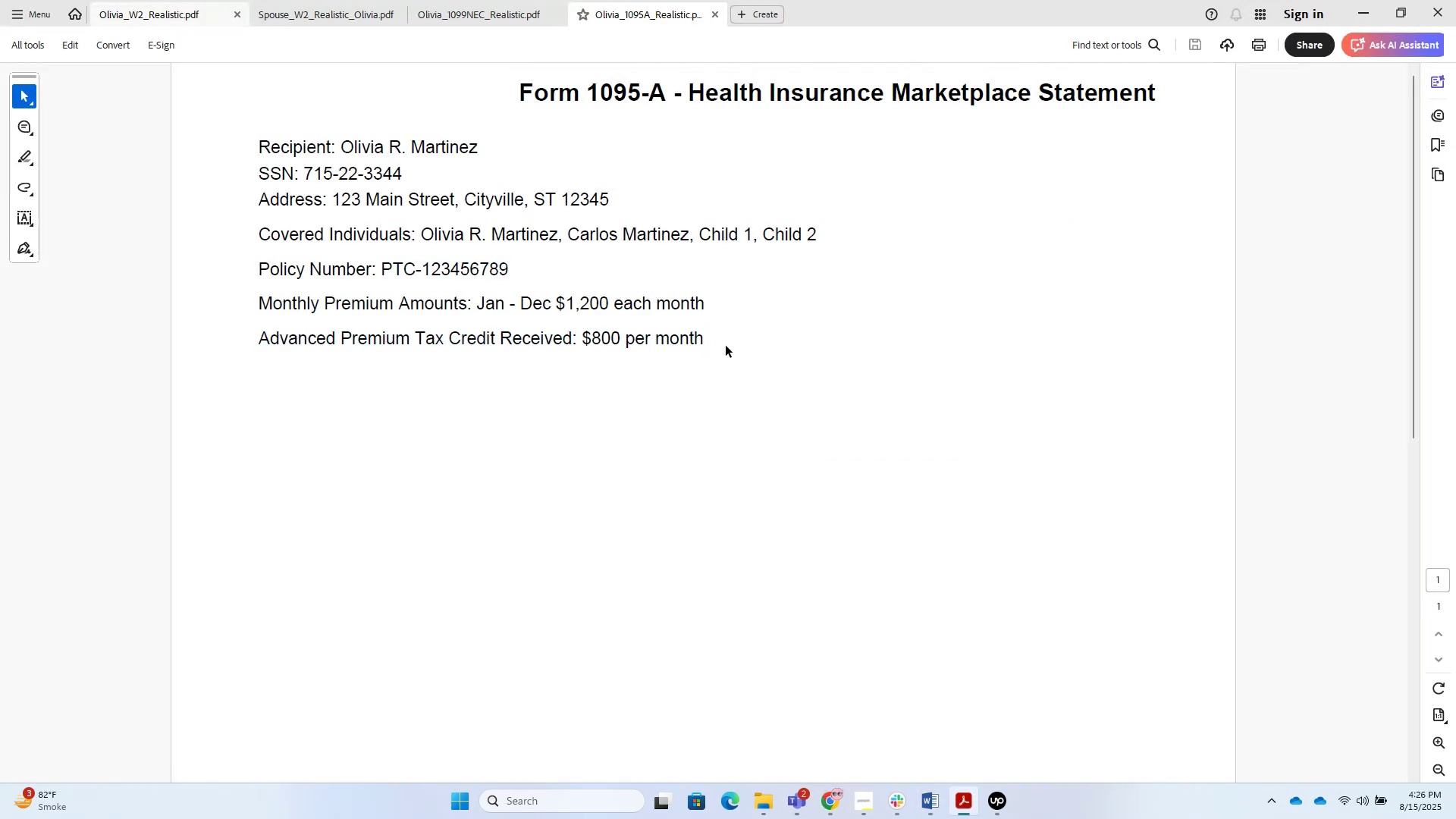 
triple_click([727, 345])
 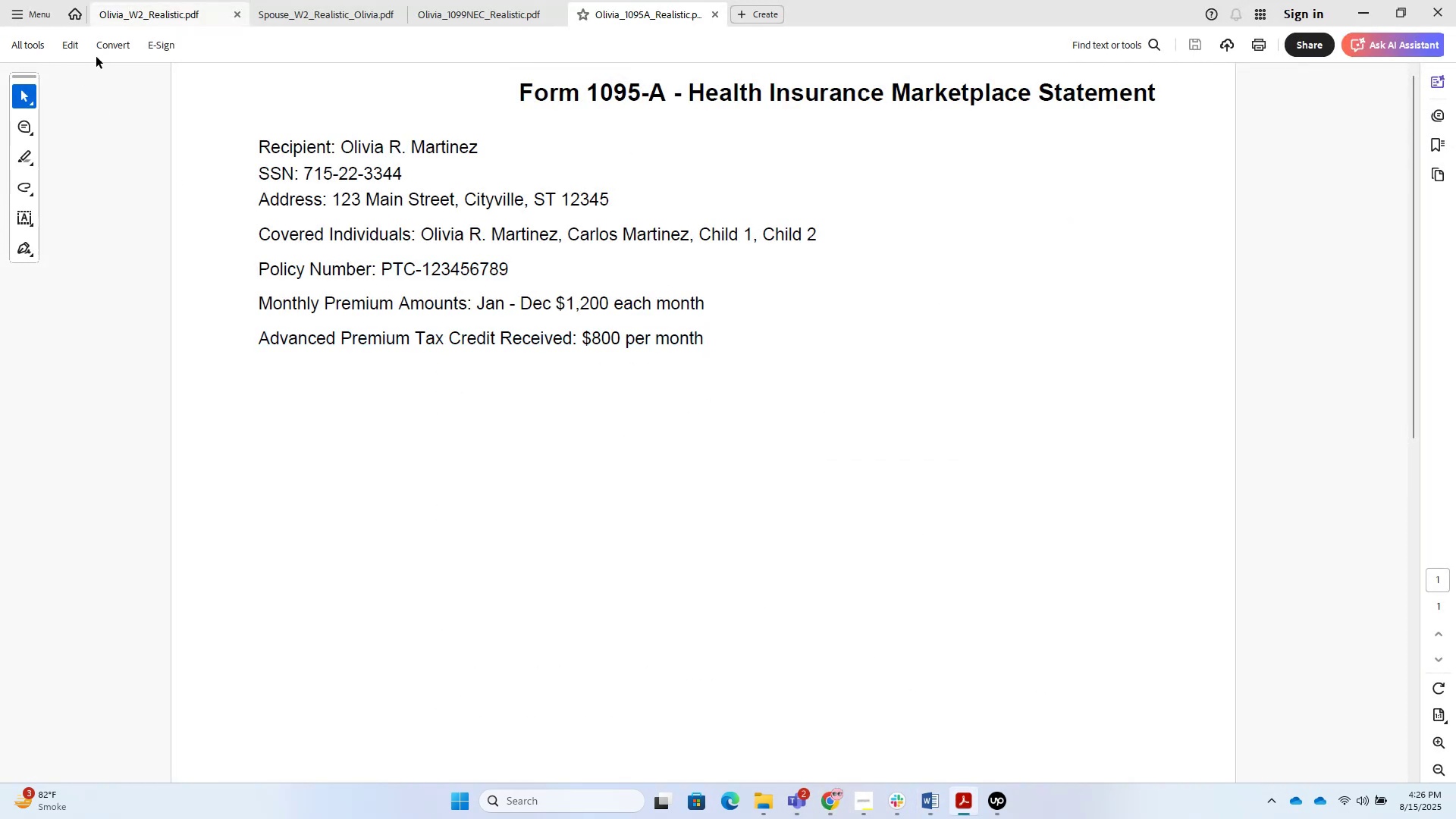 
left_click([82, 46])
 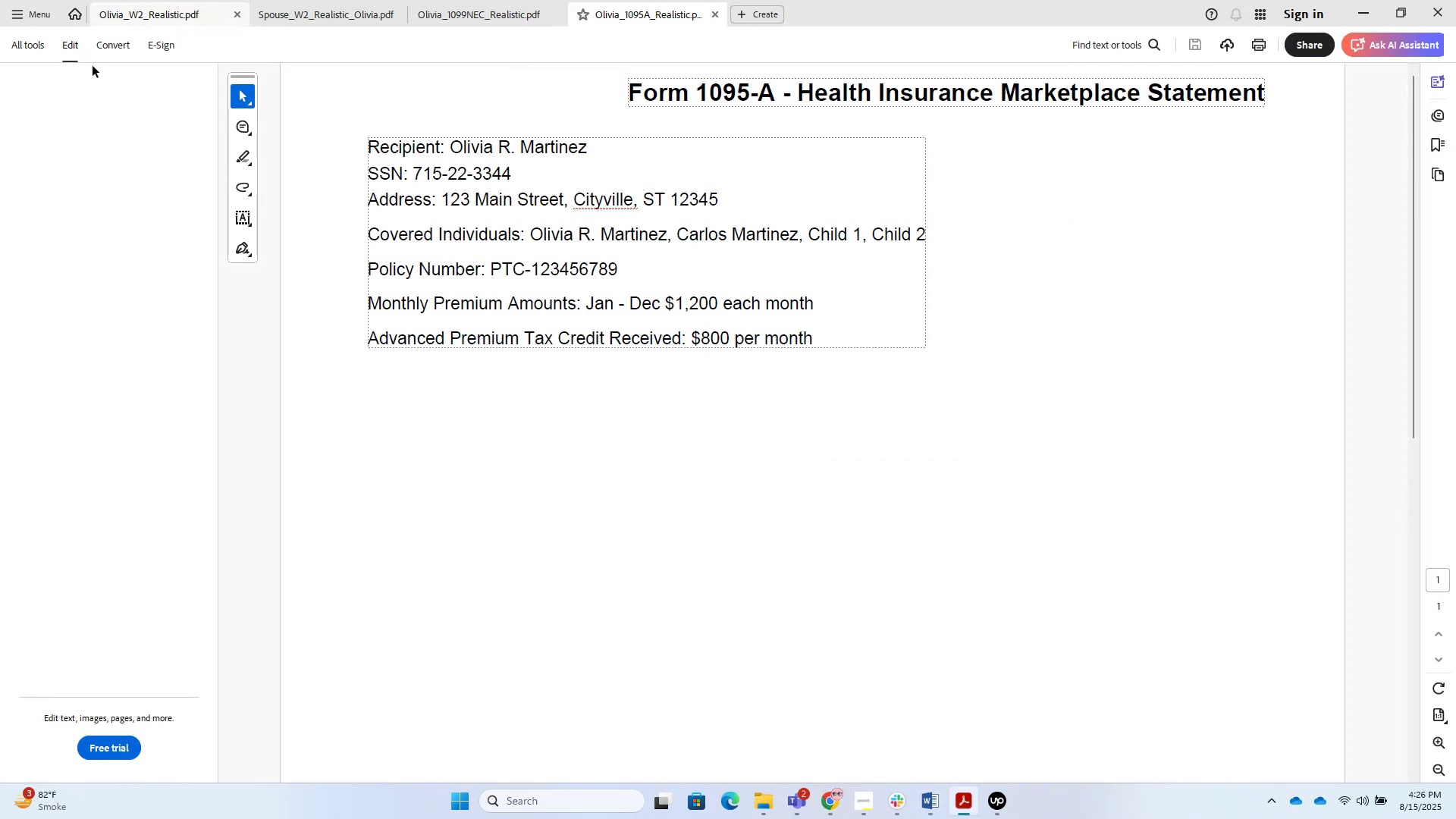 
left_click_drag(start_coordinate=[604, 428], to_coordinate=[631, 494])
 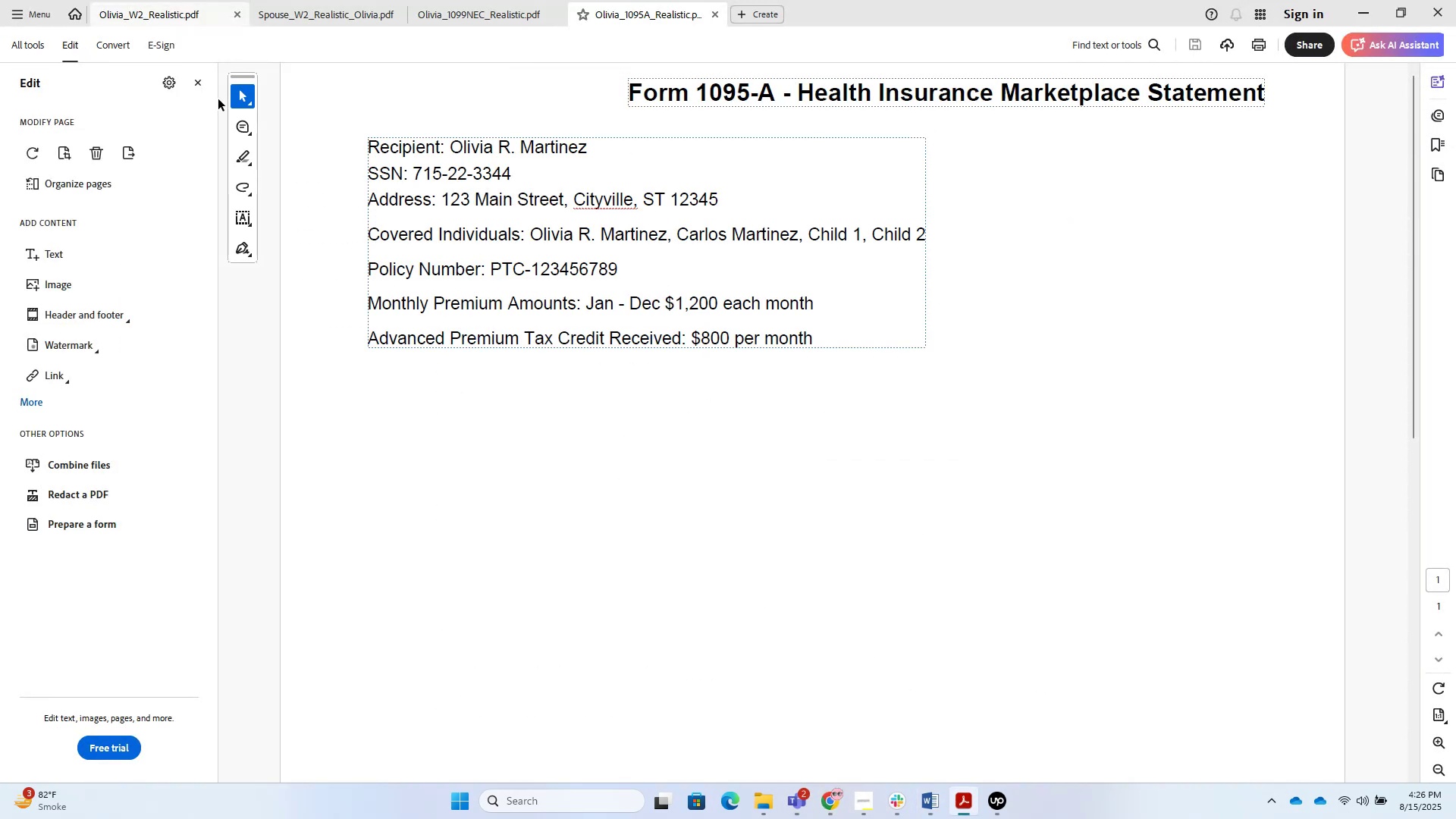 
left_click([201, 83])
 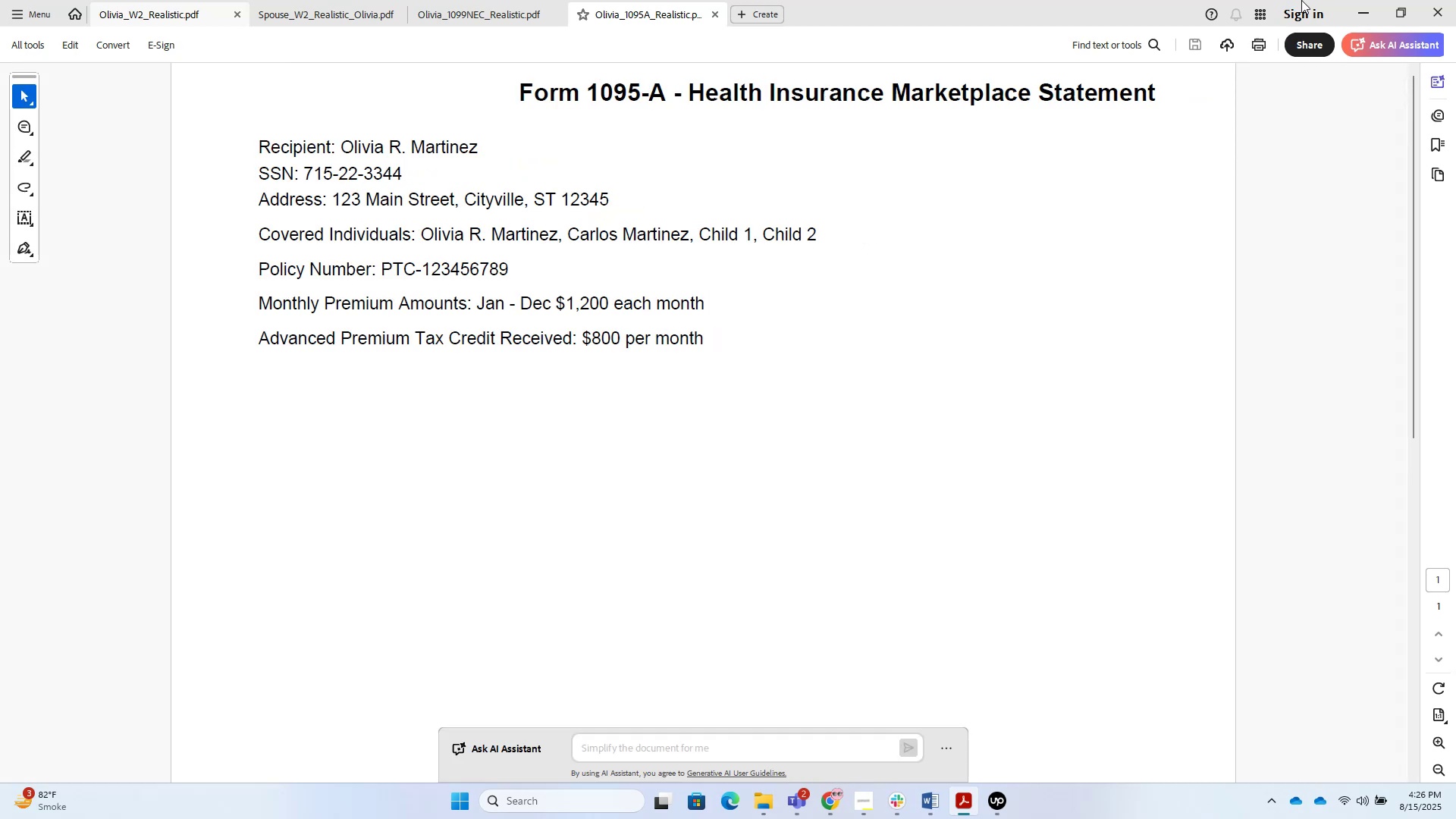 
left_click([1345, 0])
 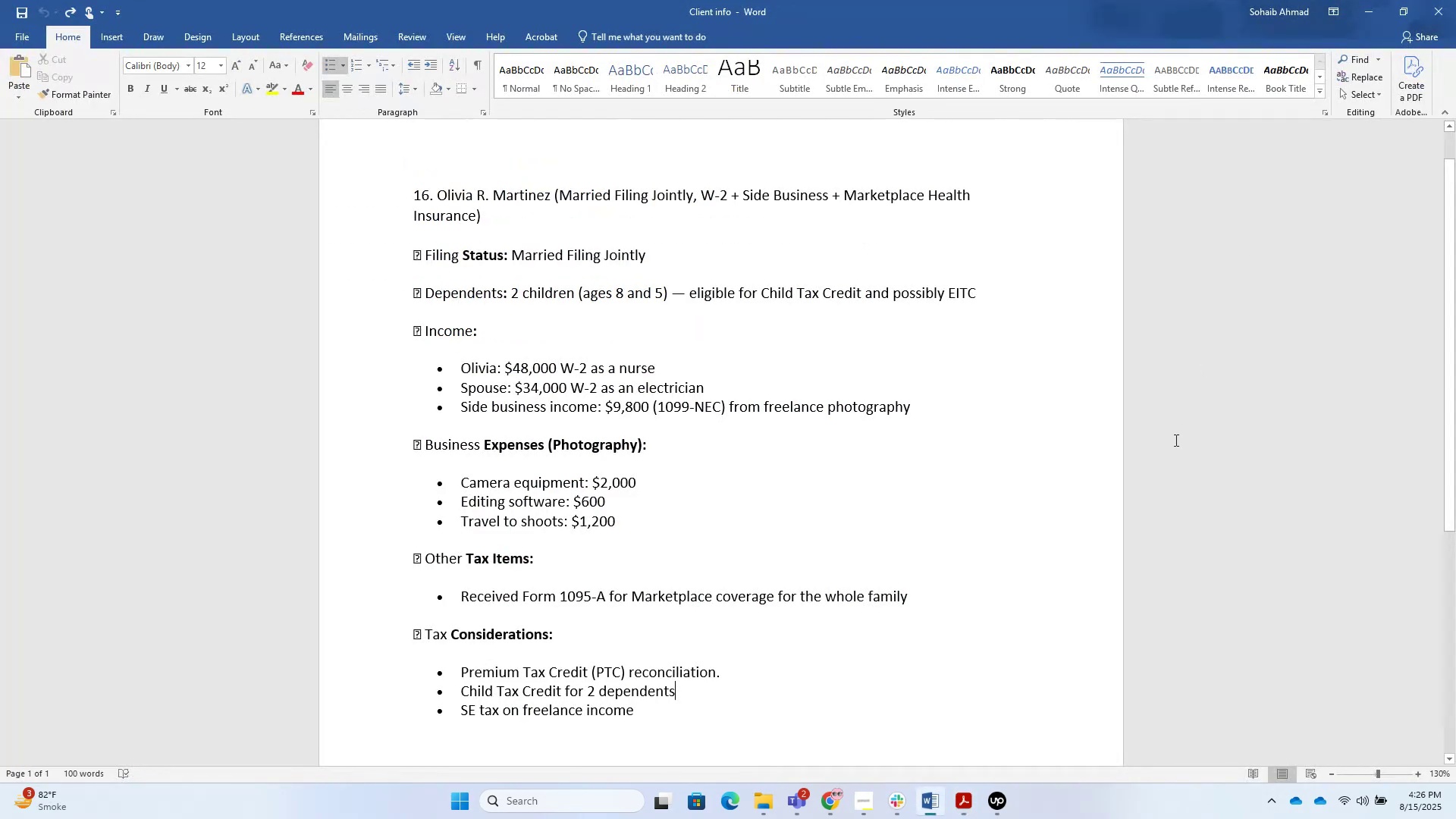 
scroll: coordinate [870, 595], scroll_direction: down, amount: 6.0
 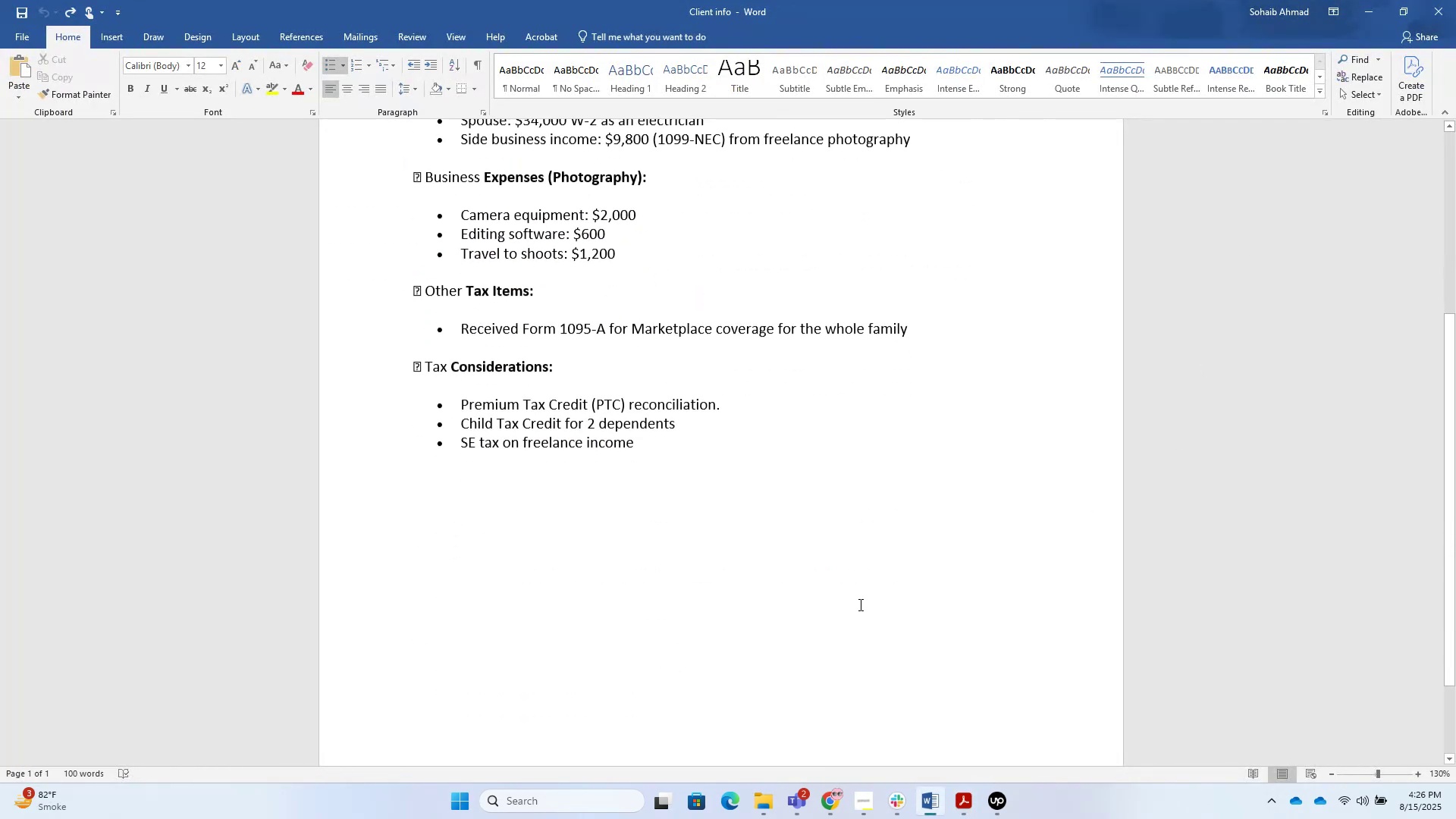 
left_click([808, 476])
 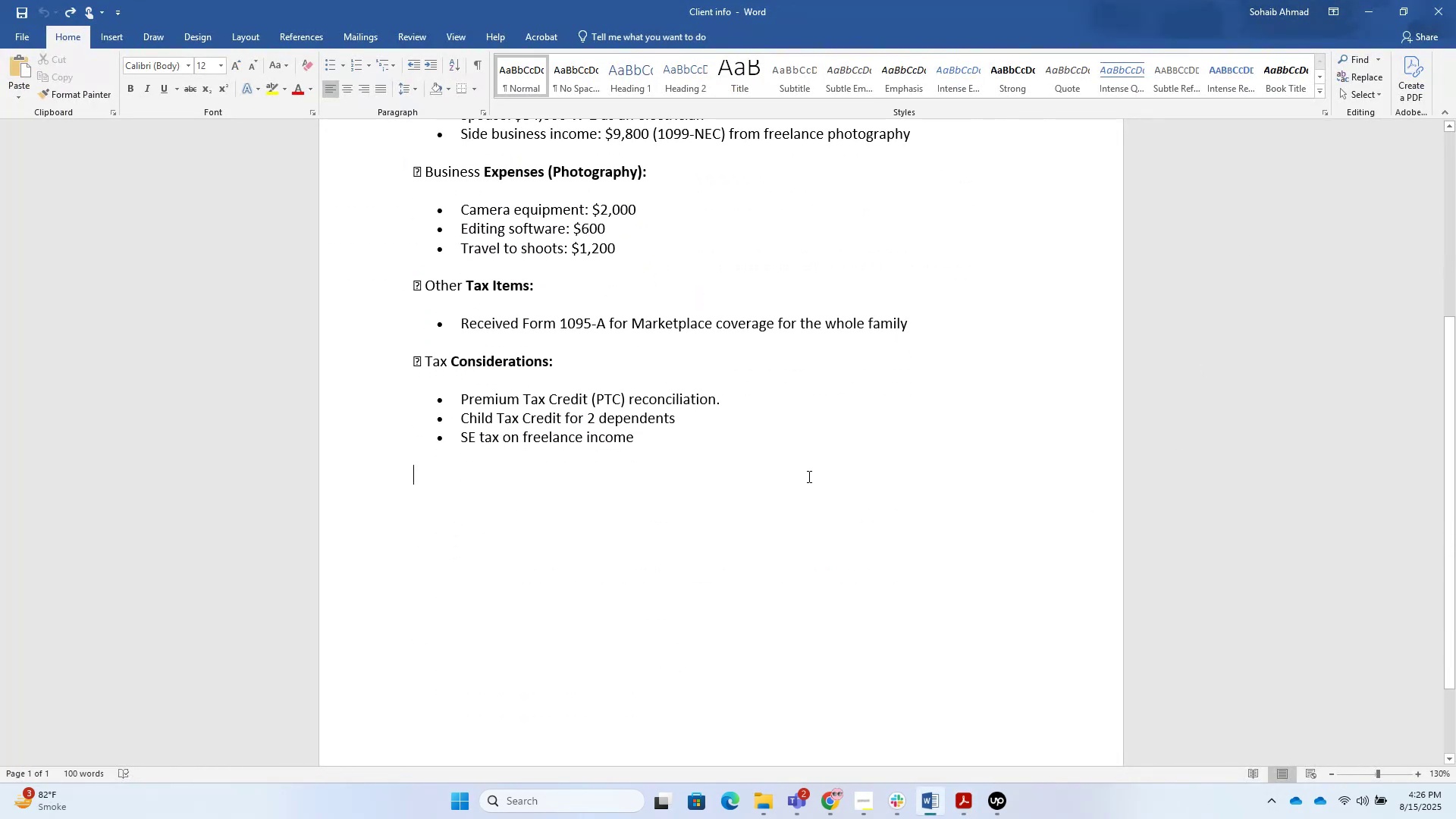 
key(NumpadEnter)
type(State )
 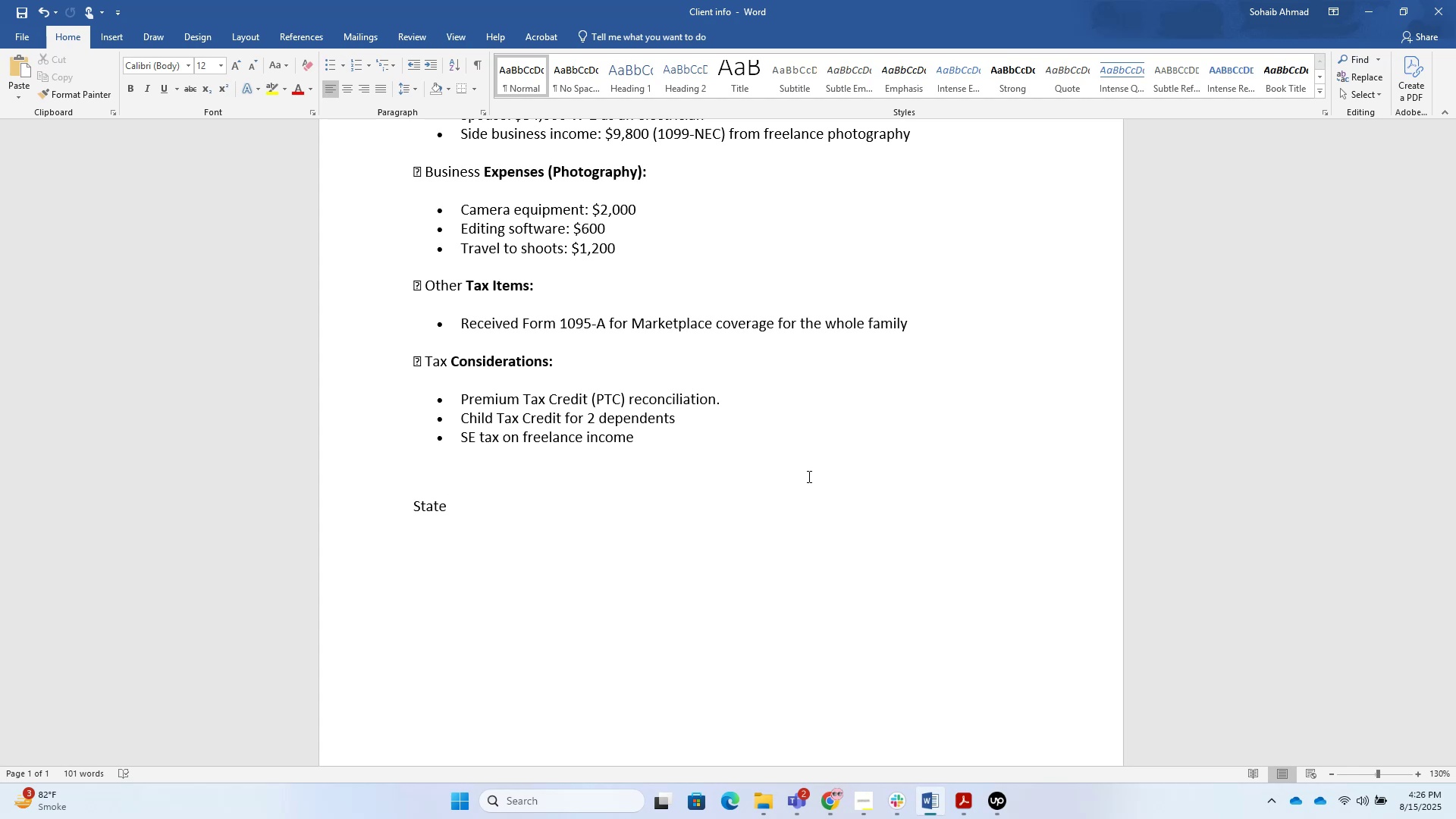 
wait(15.34)
 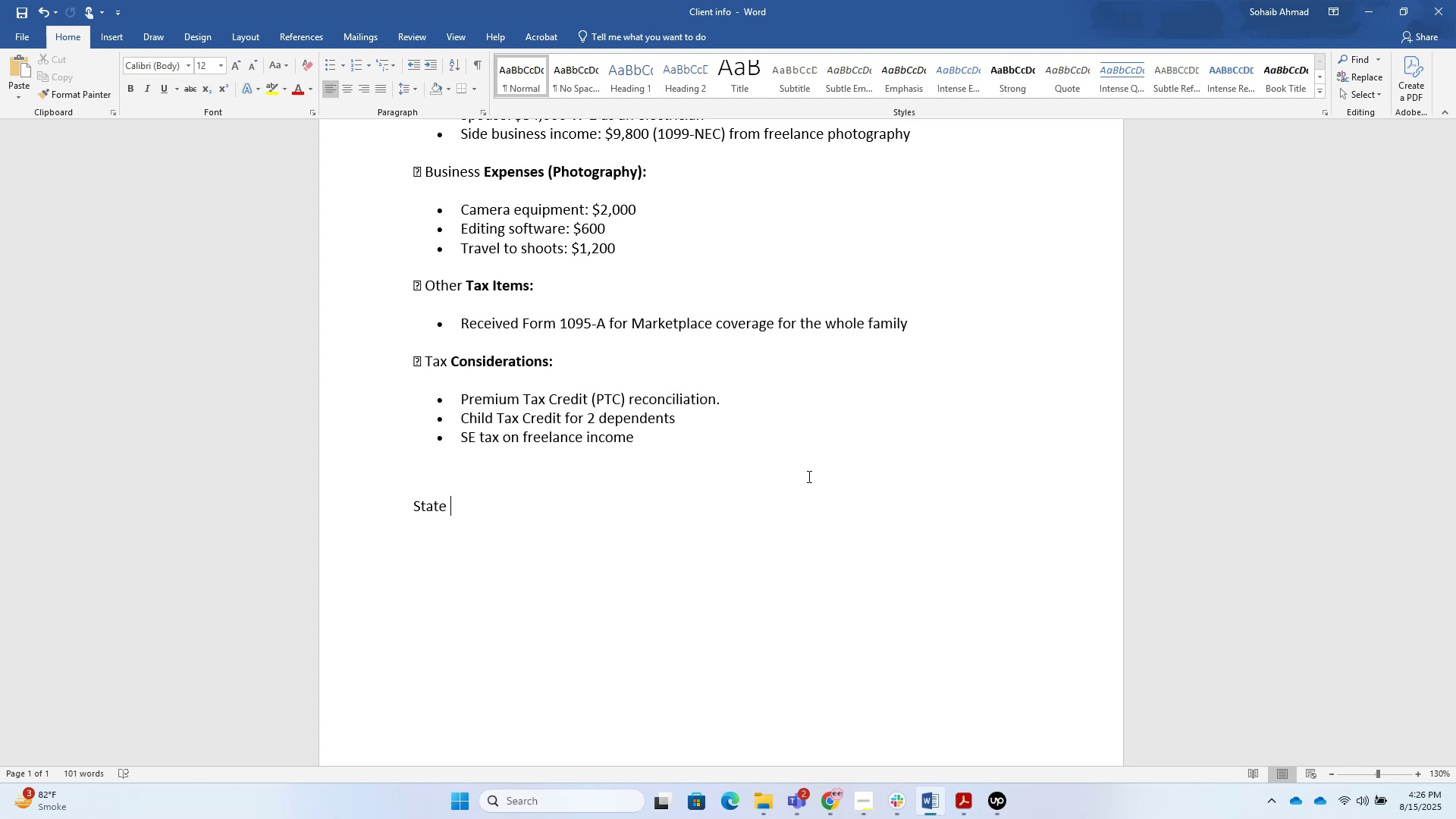 
type(: georgia)
 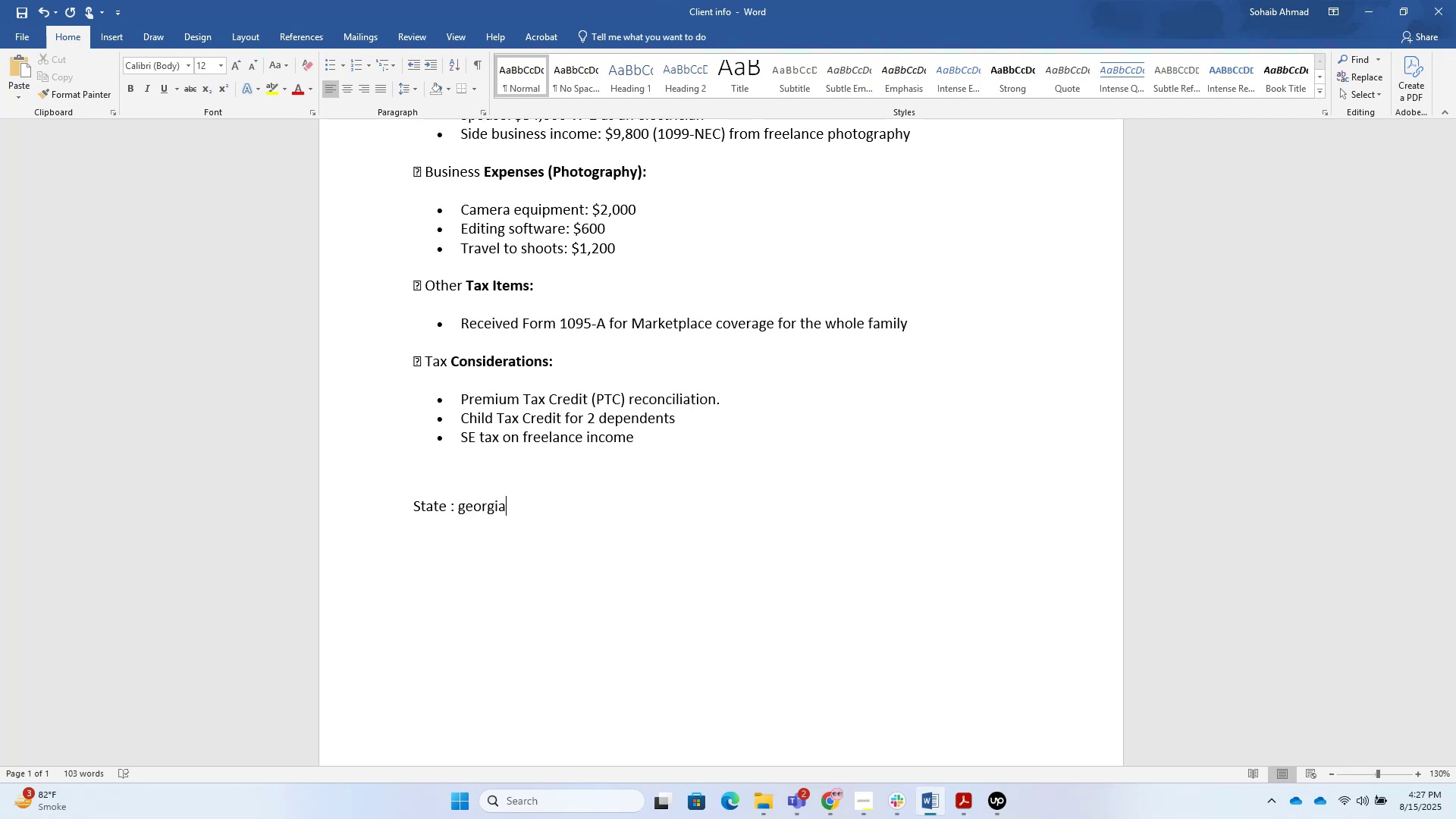 
wait(13.05)
 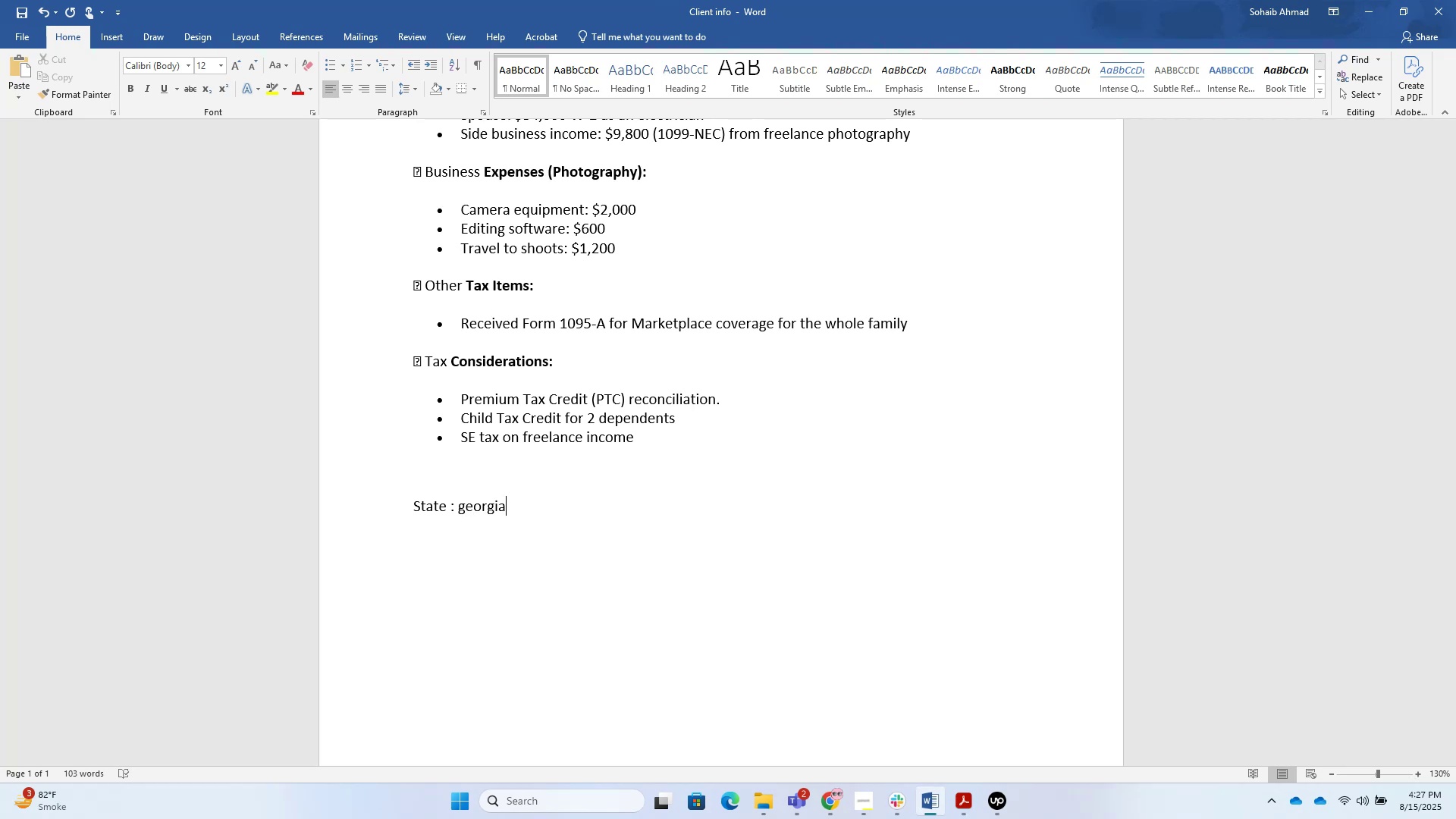 
left_click([464, 502])
 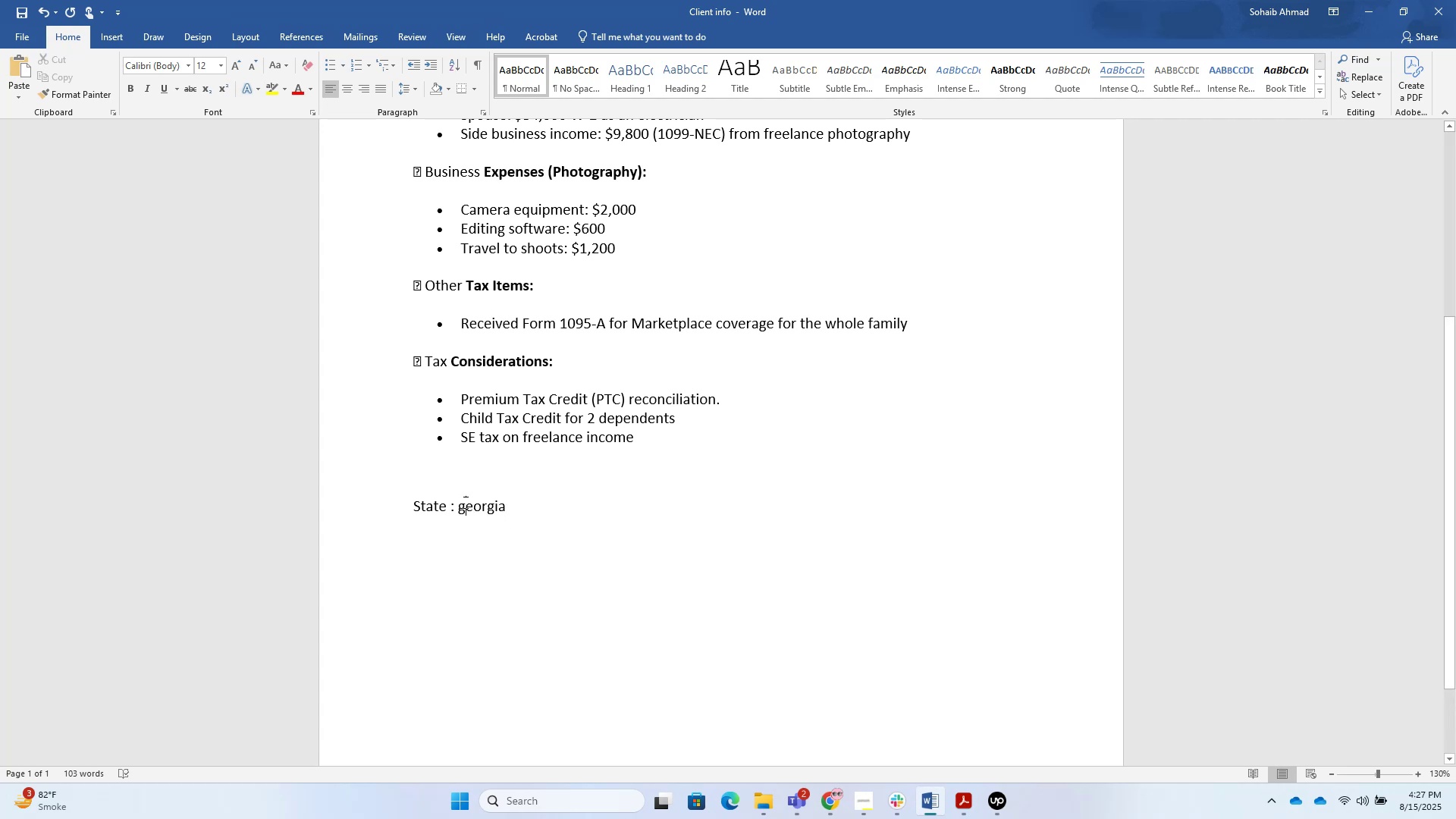 
key(Backspace)
 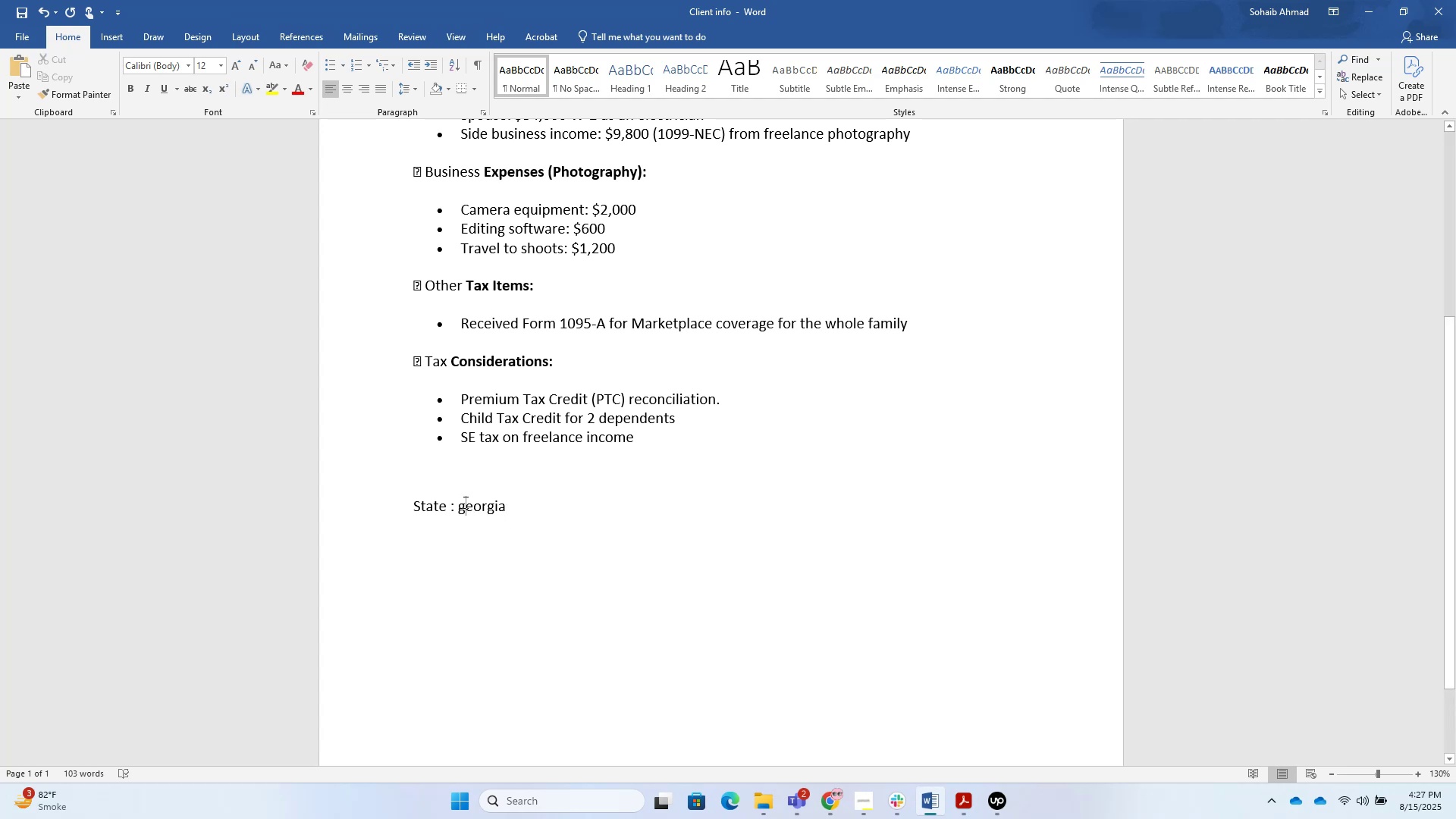 
key(Shift+G)
 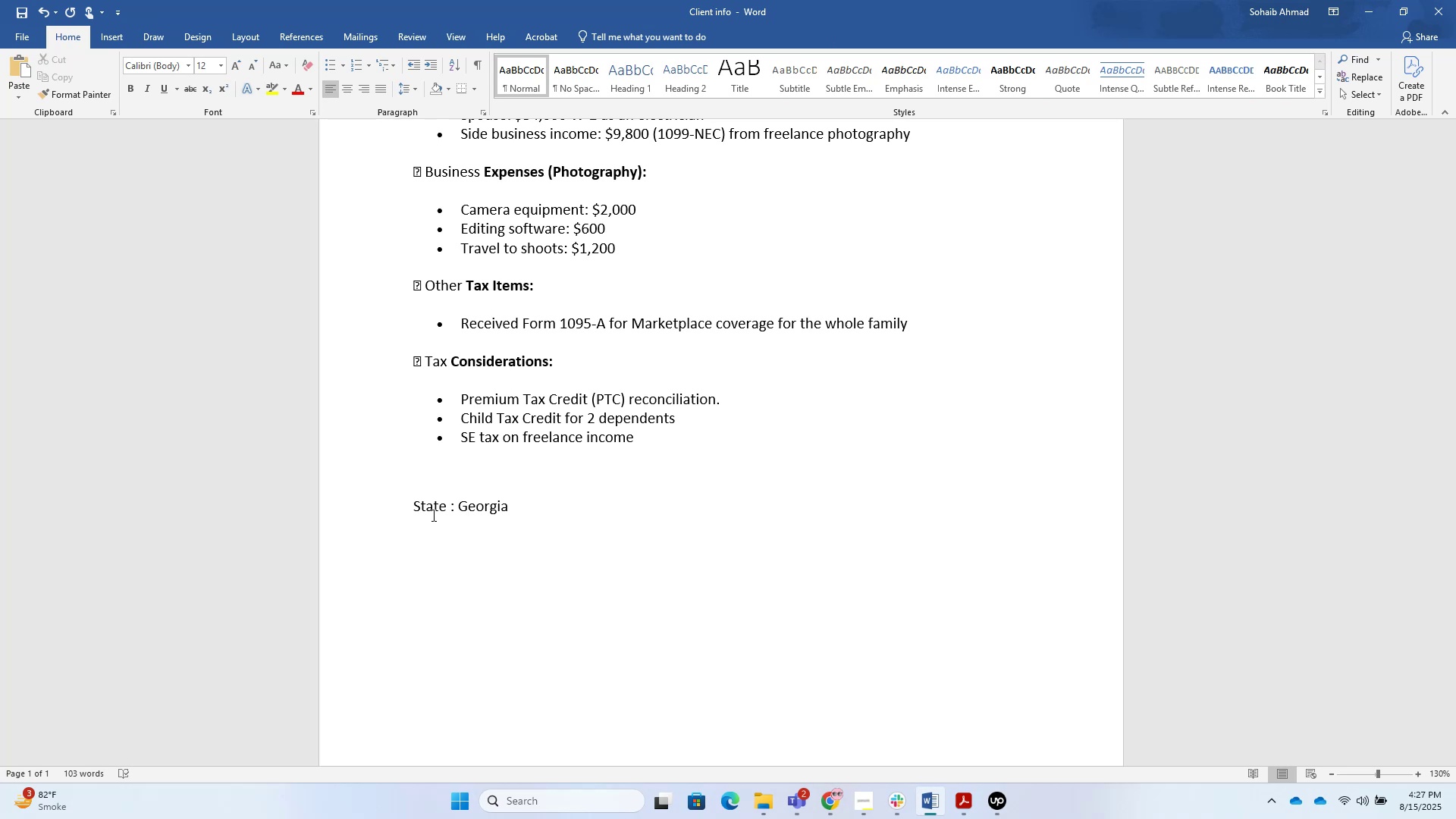 
wait(23.43)
 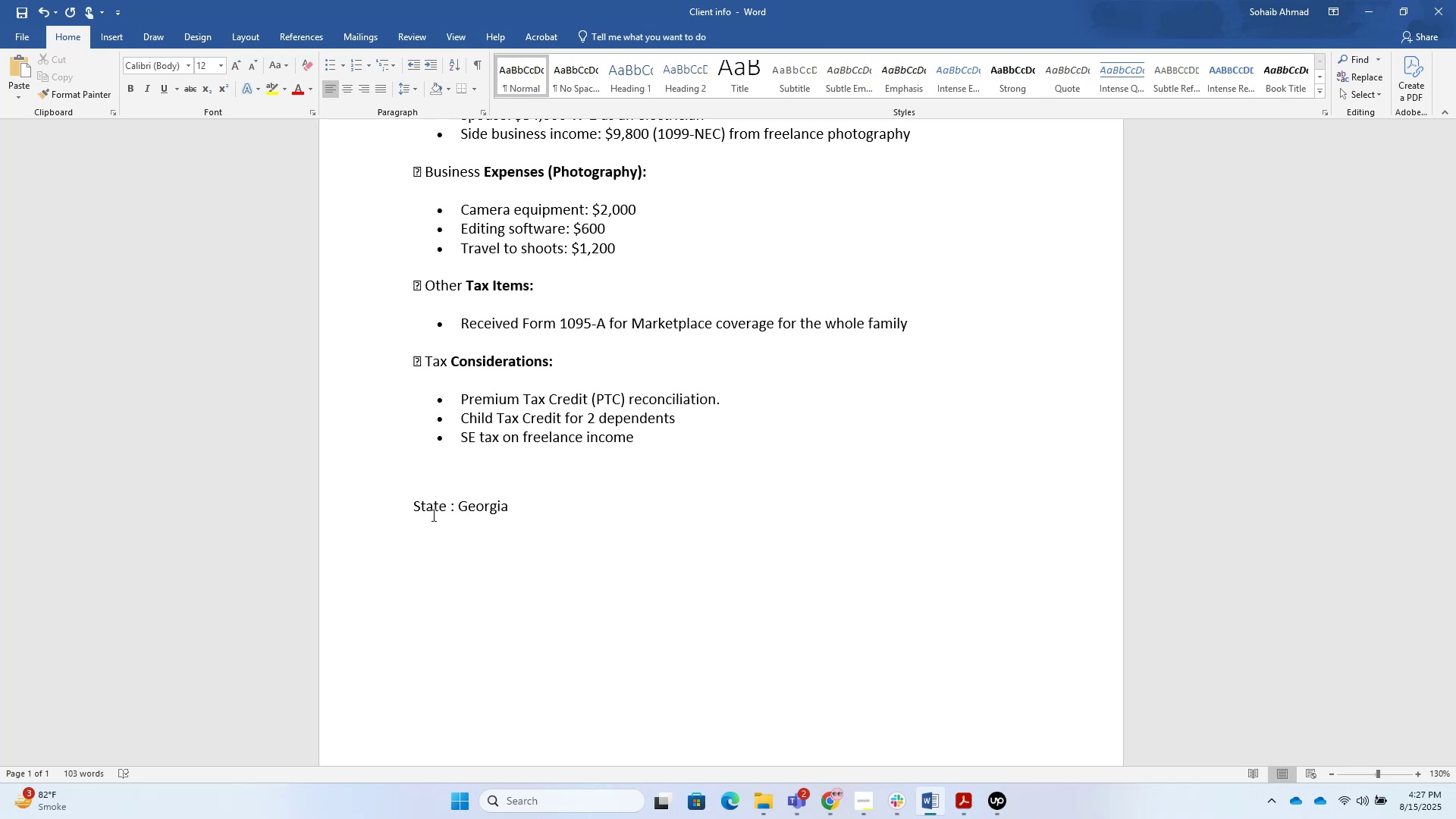 
left_click([650, 522])
 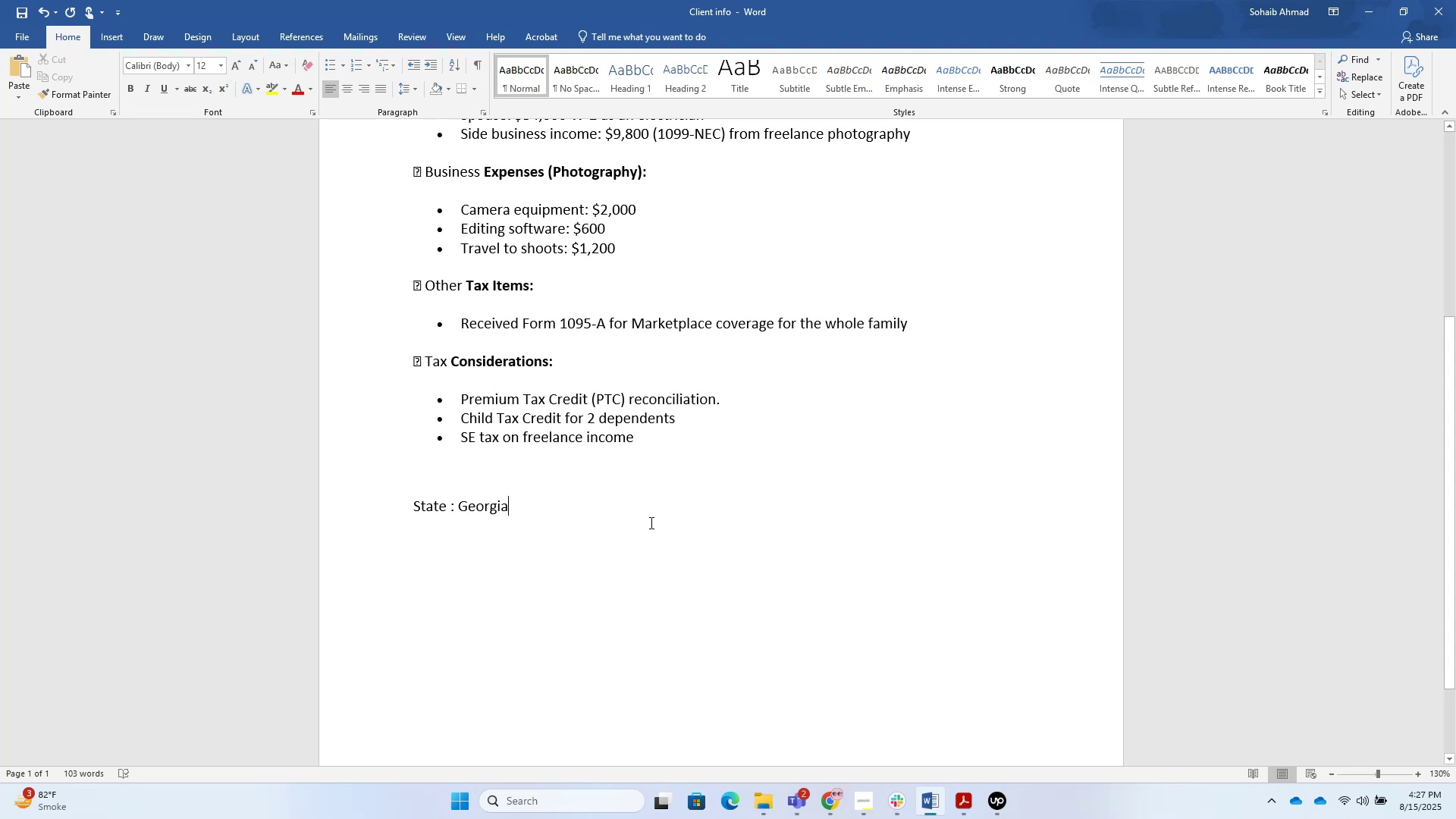 
type( )
key(Backspace)
key(Backspace)
key(Backspace)
key(Backspace)
key(Backspace)
key(Backspace)
type(Changed to Geogia)
 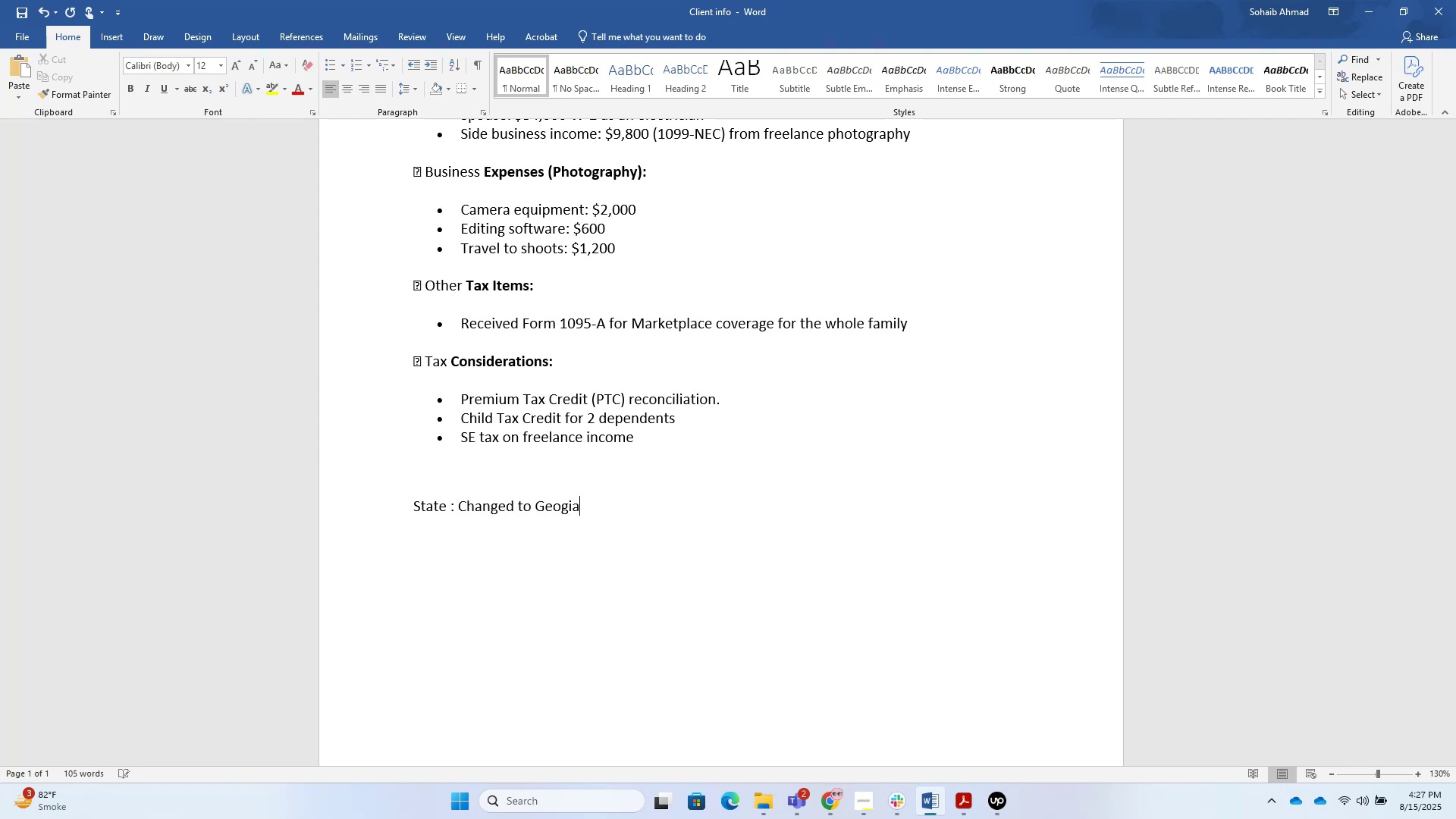 
key(Control+S)
 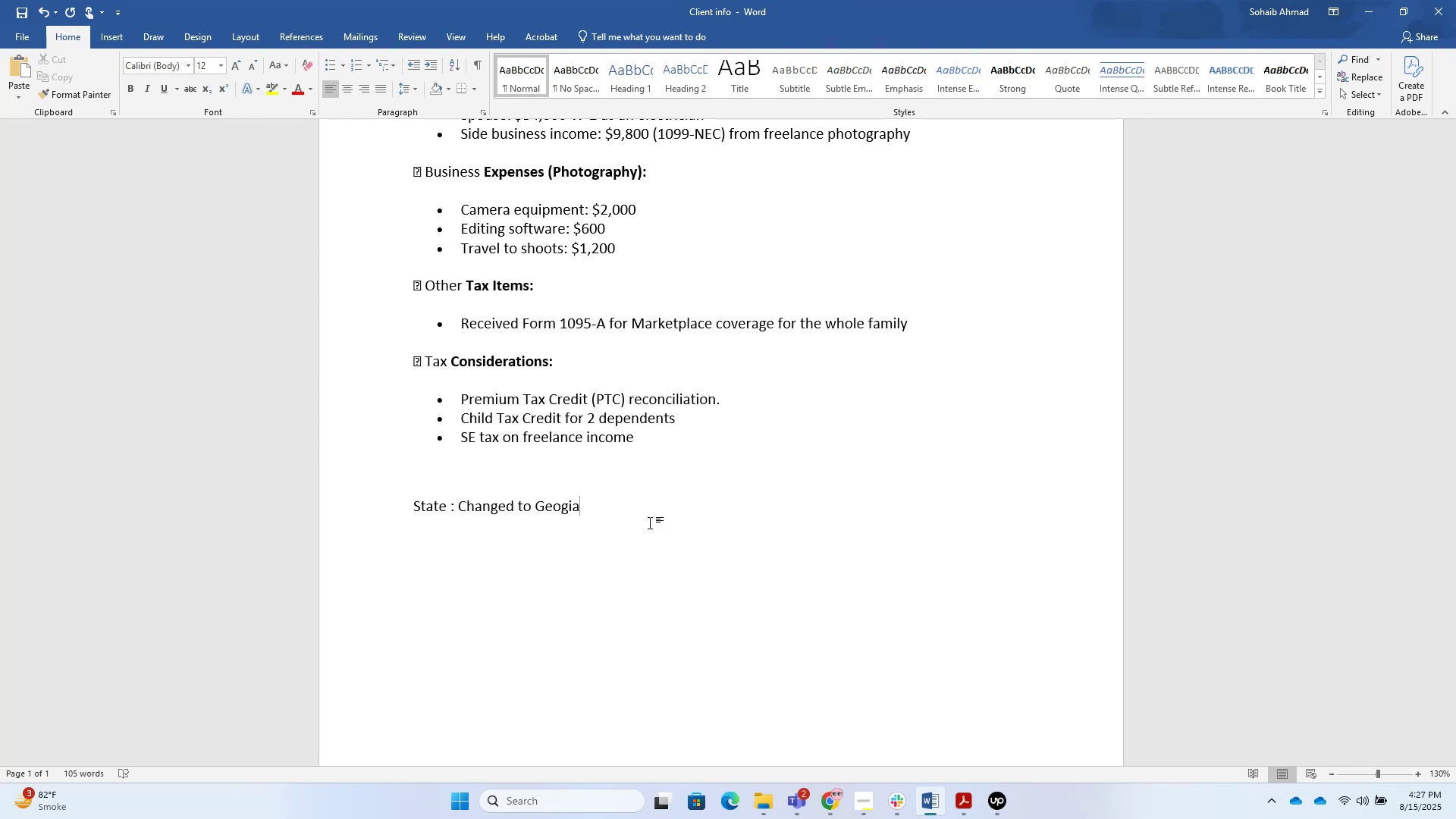 
key(Control+S)
 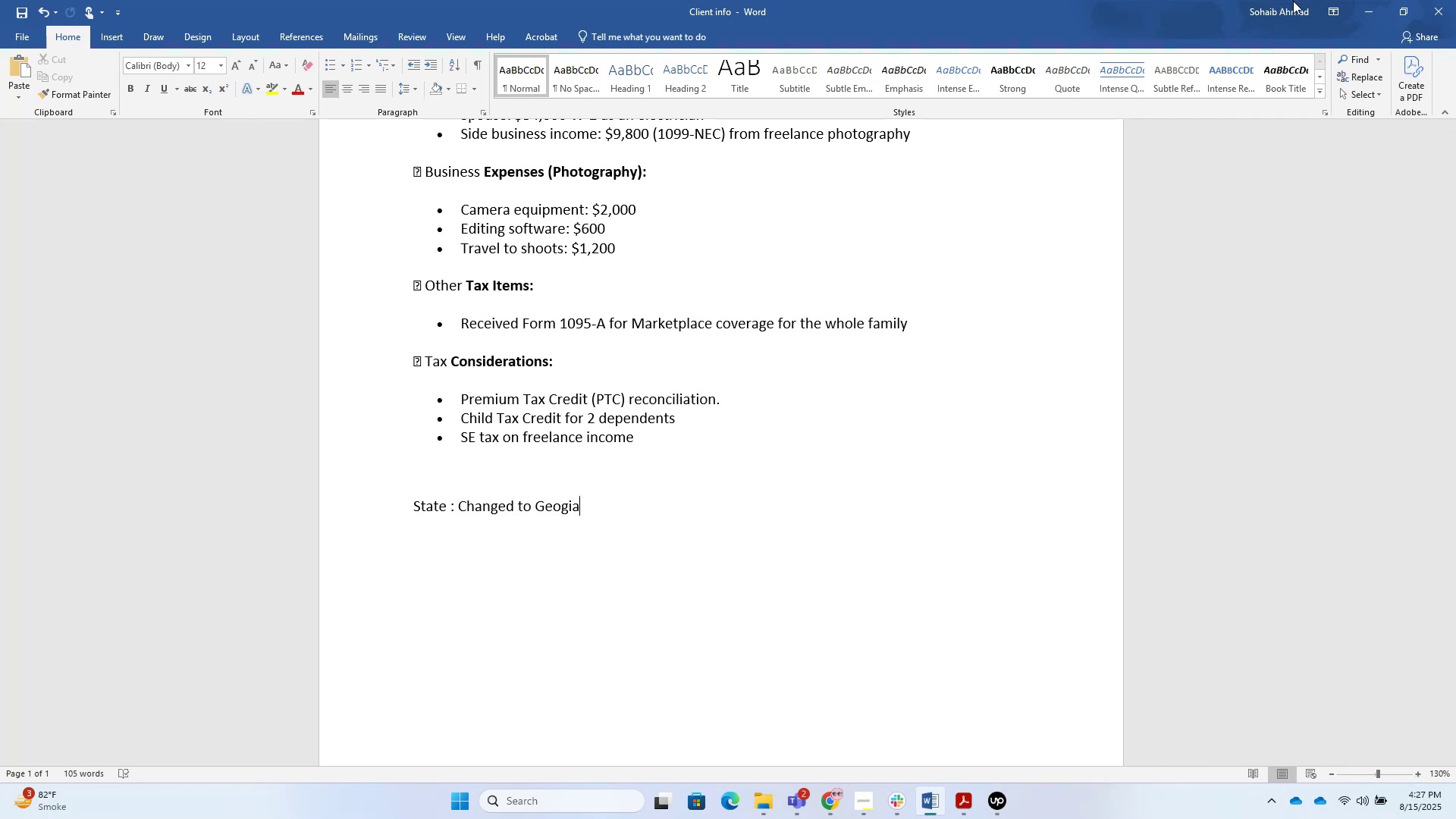 
left_click_drag(start_coordinate=[1354, 5], to_coordinate=[1357, 4])
 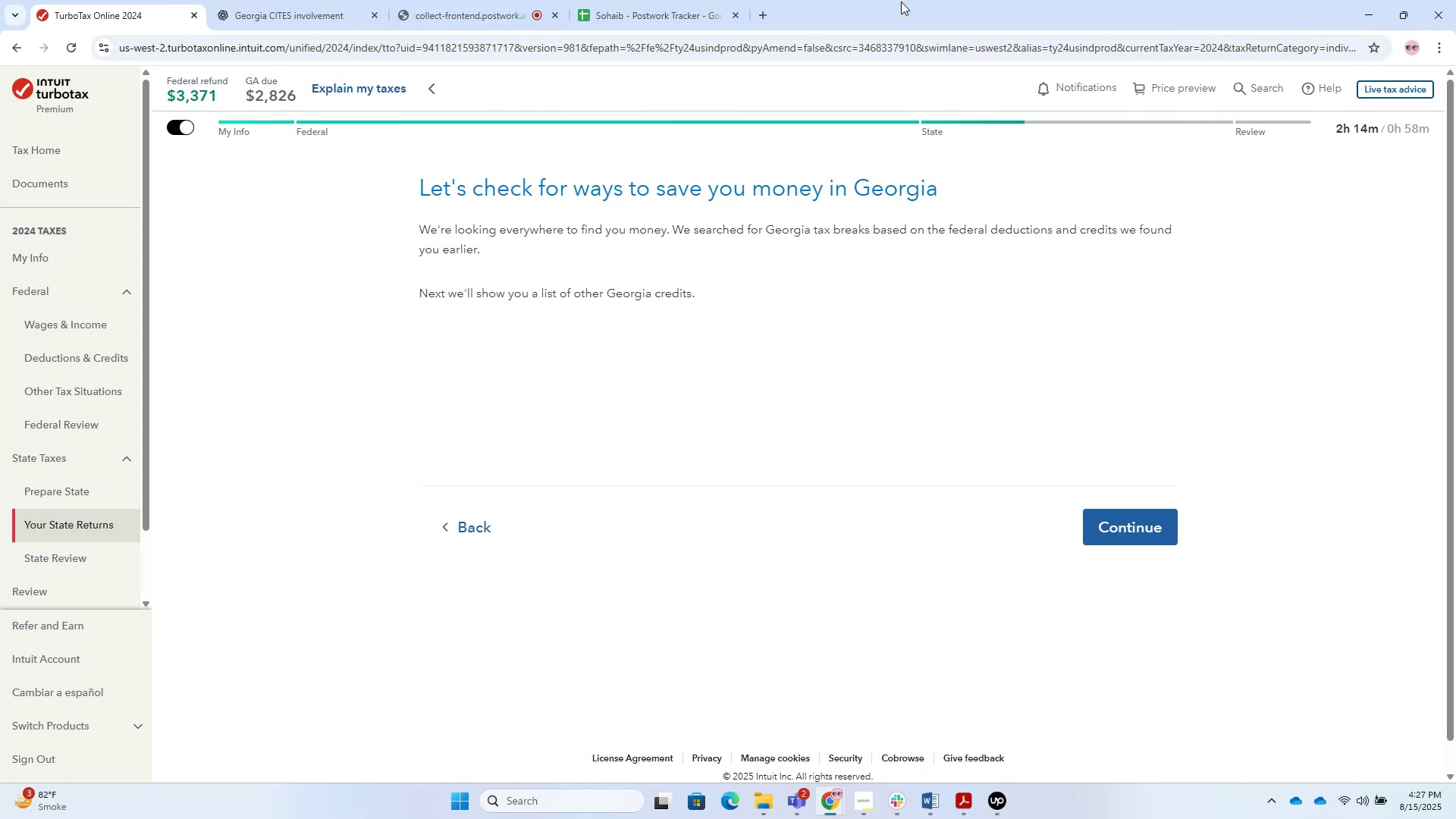 
wait(6.5)
 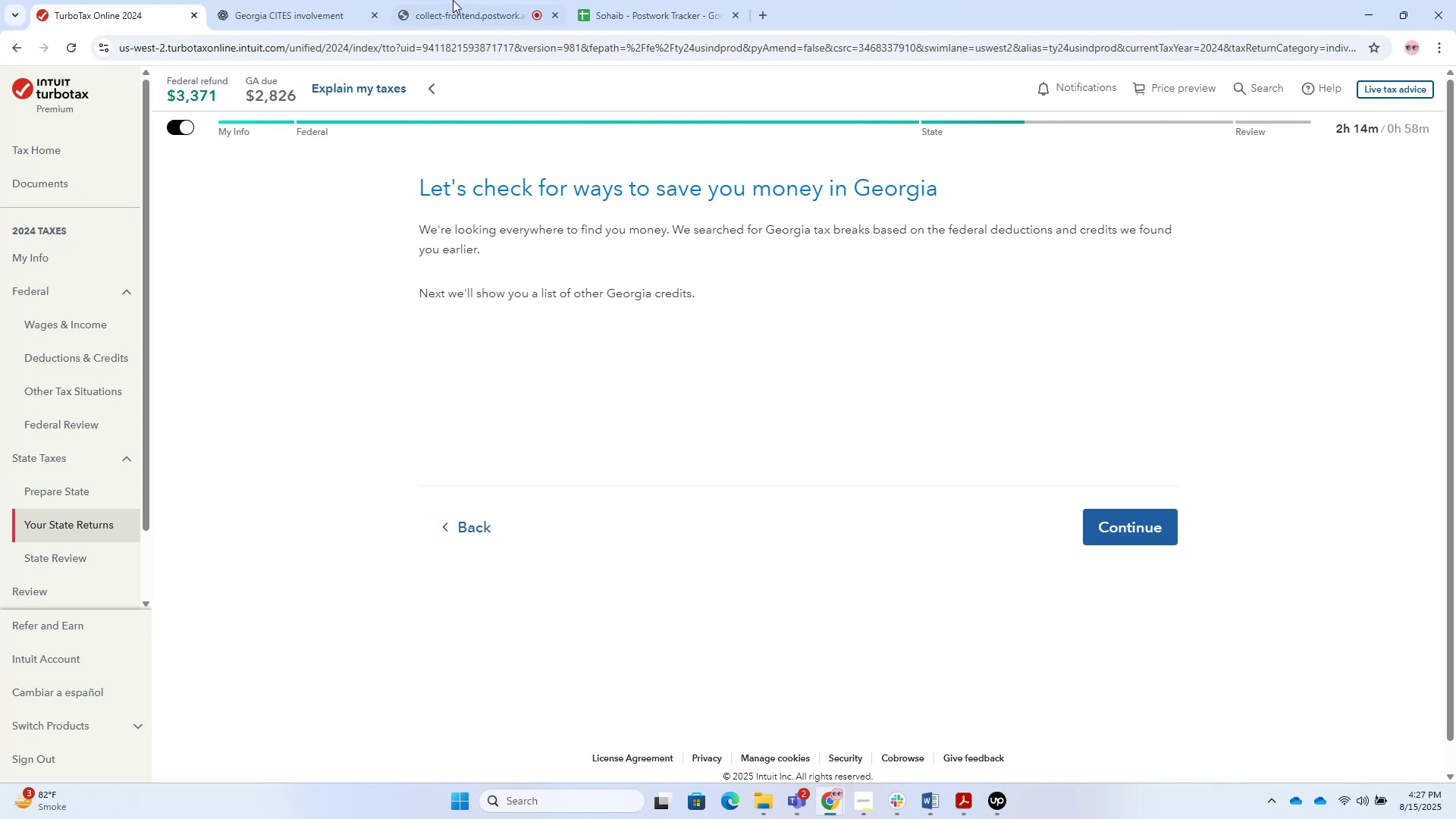 
double_click([1126, 525])
 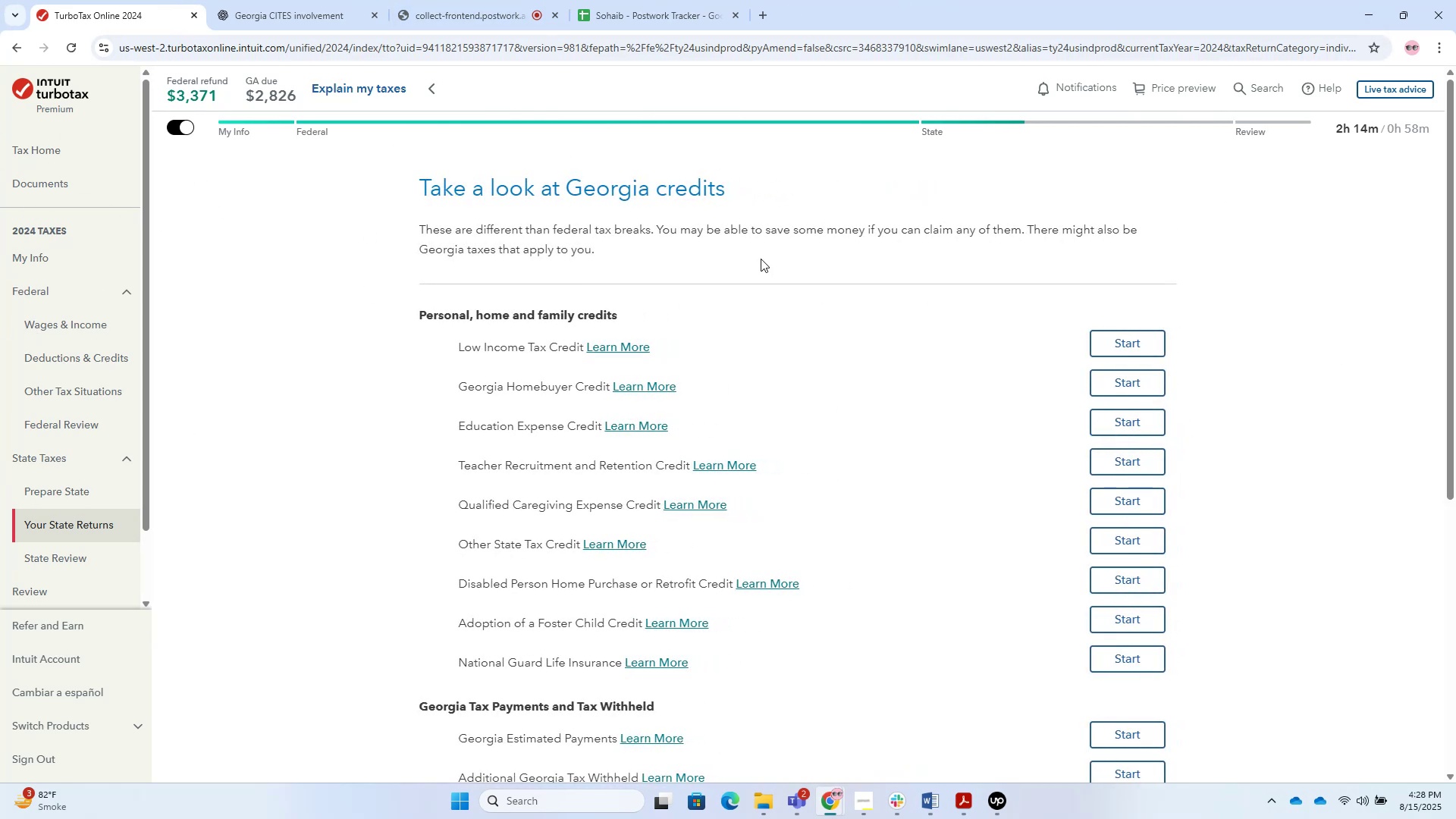 
scroll: coordinate [1076, 292], scroll_direction: down, amount: 4.0
 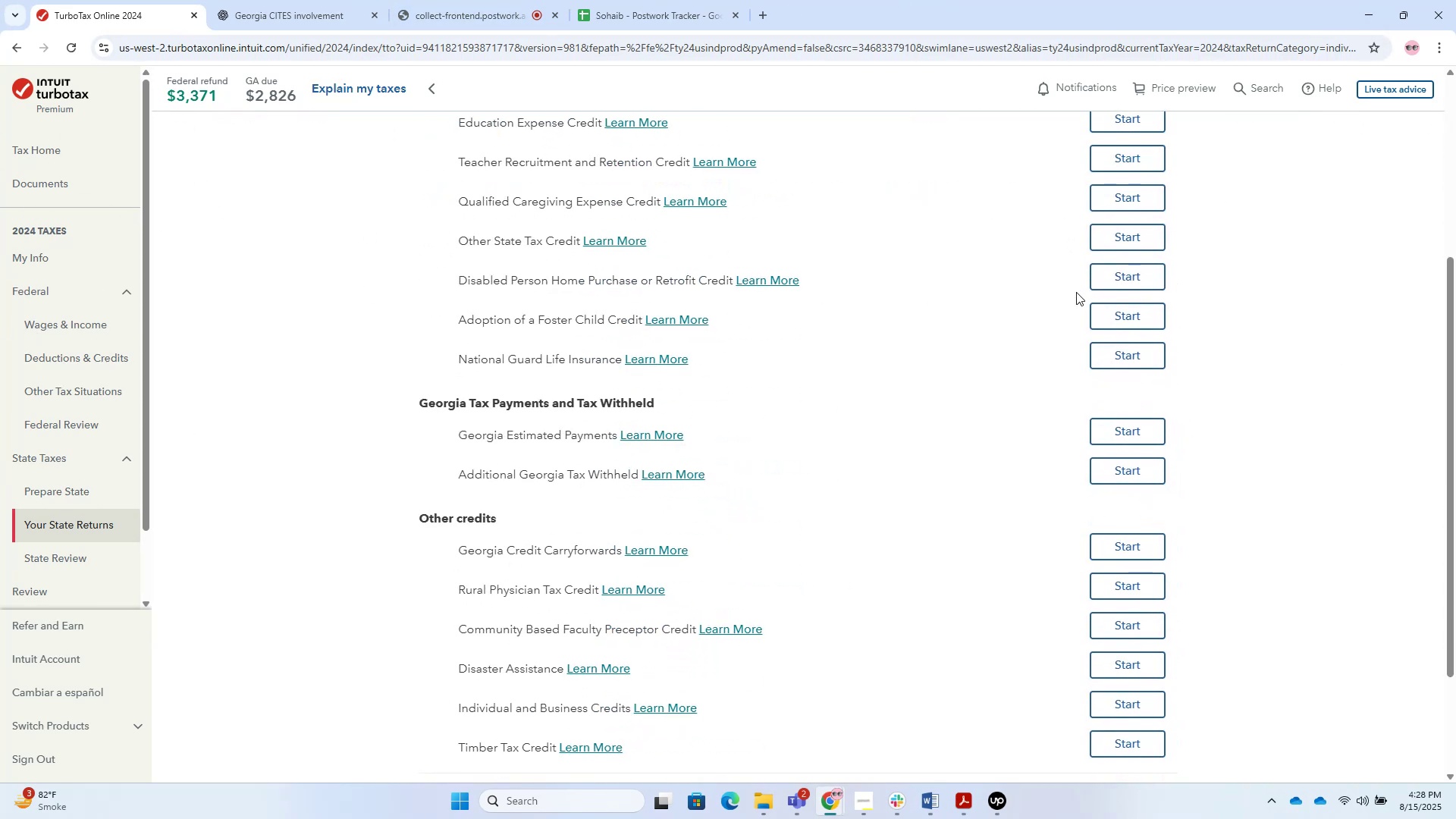 
scroll: coordinate [1078, 294], scroll_direction: up, amount: 6.0
 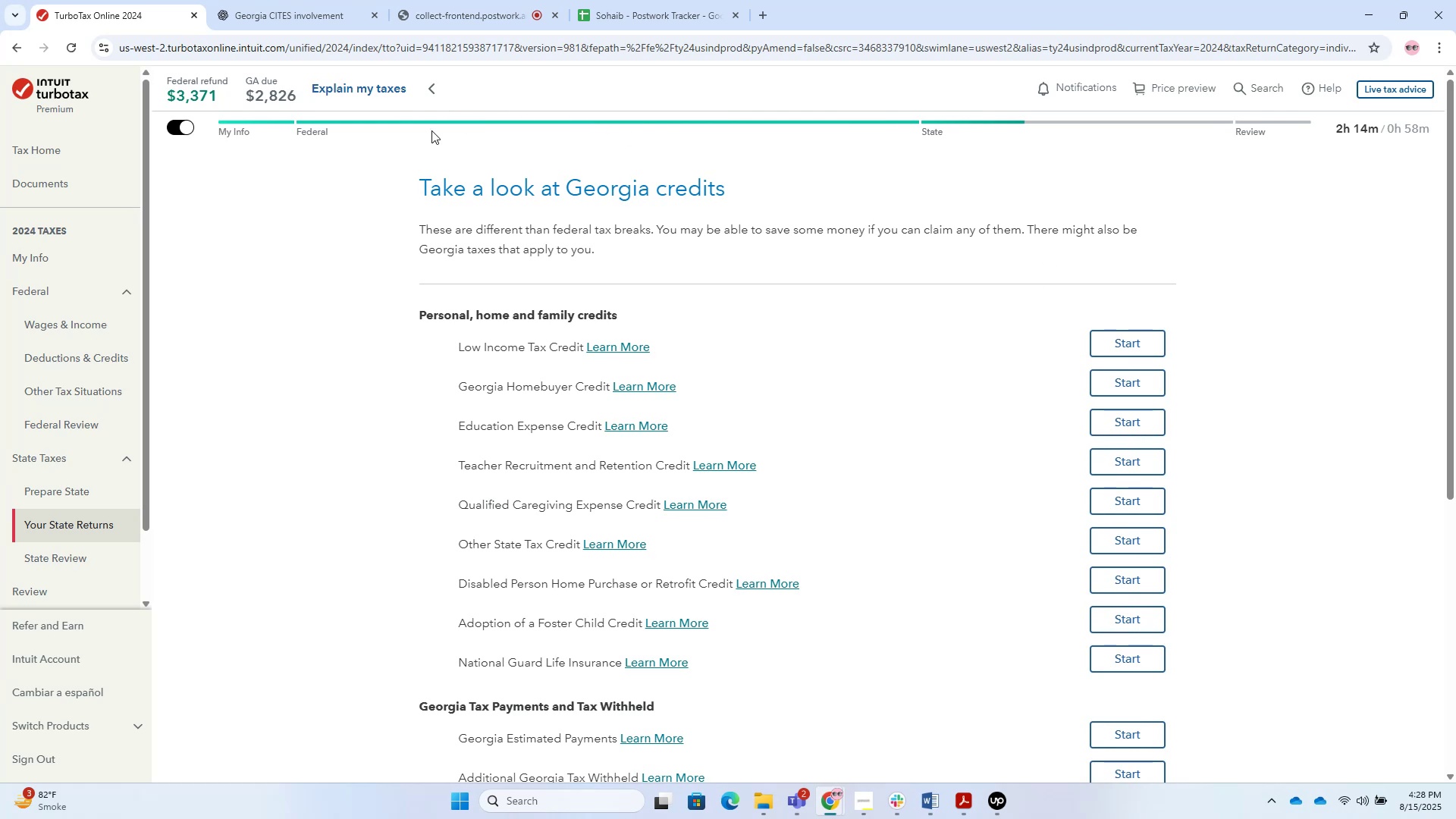 
wait(7.28)
 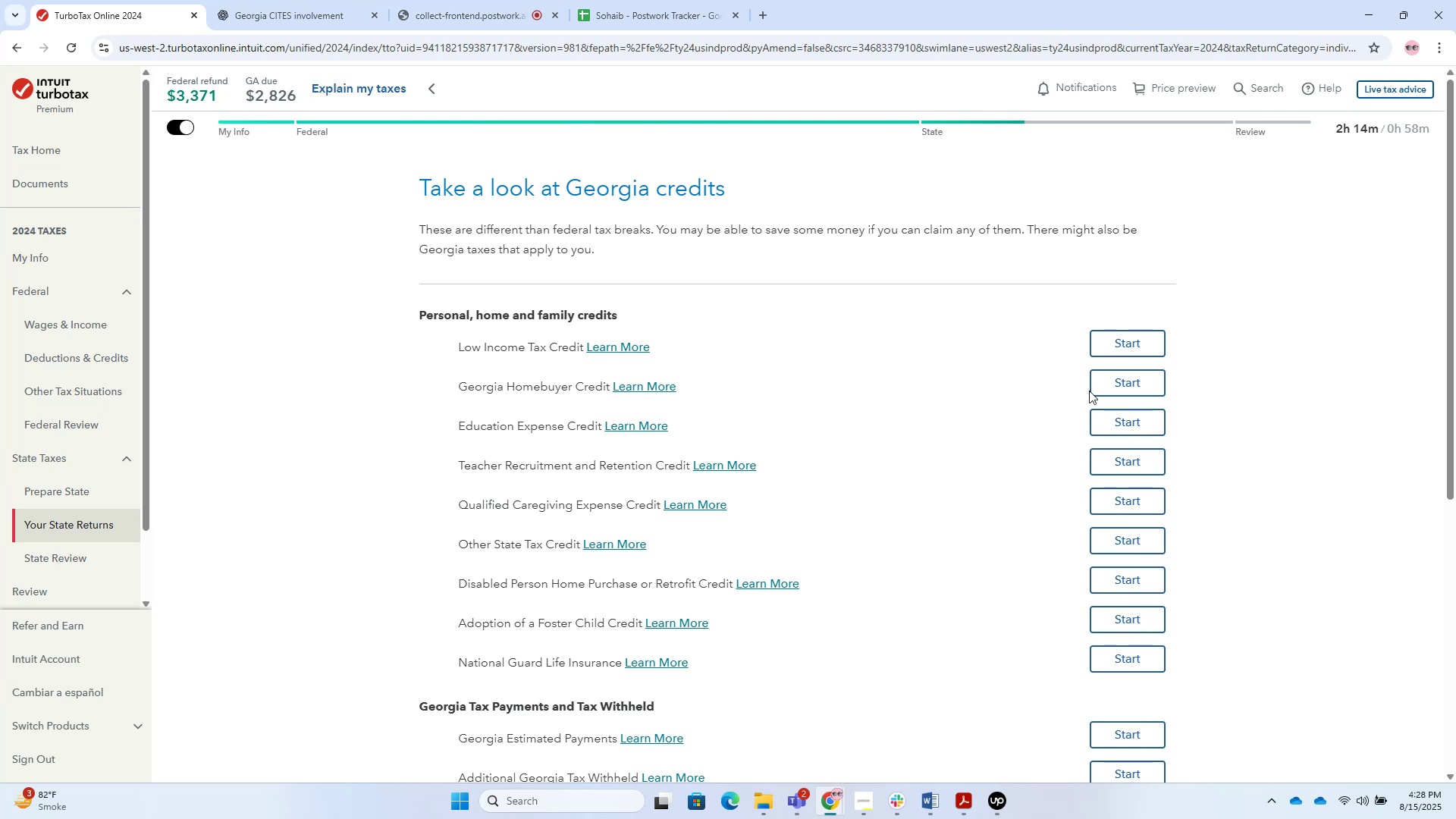 
left_click([280, 27])
 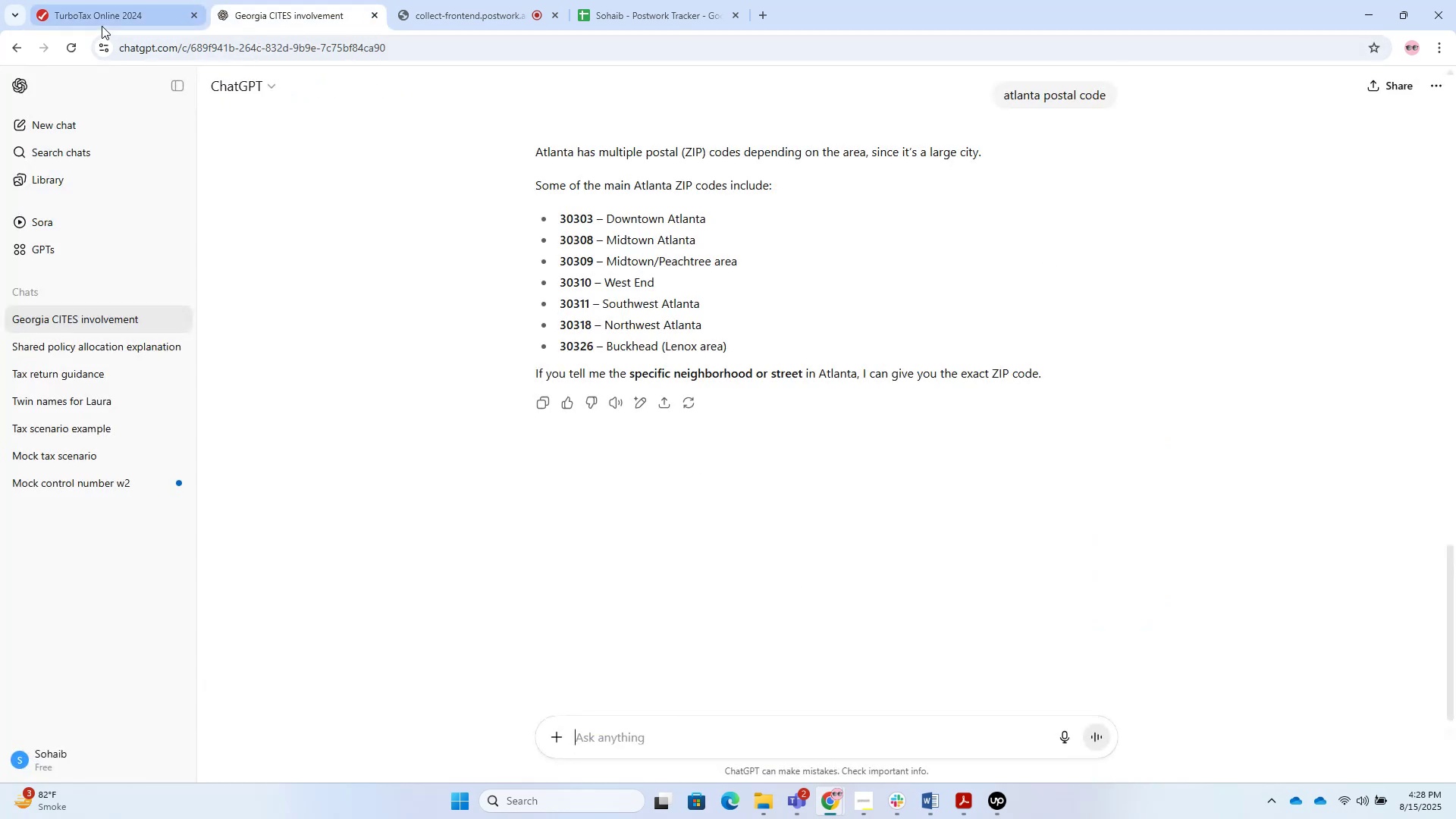 
left_click([97, 23])
 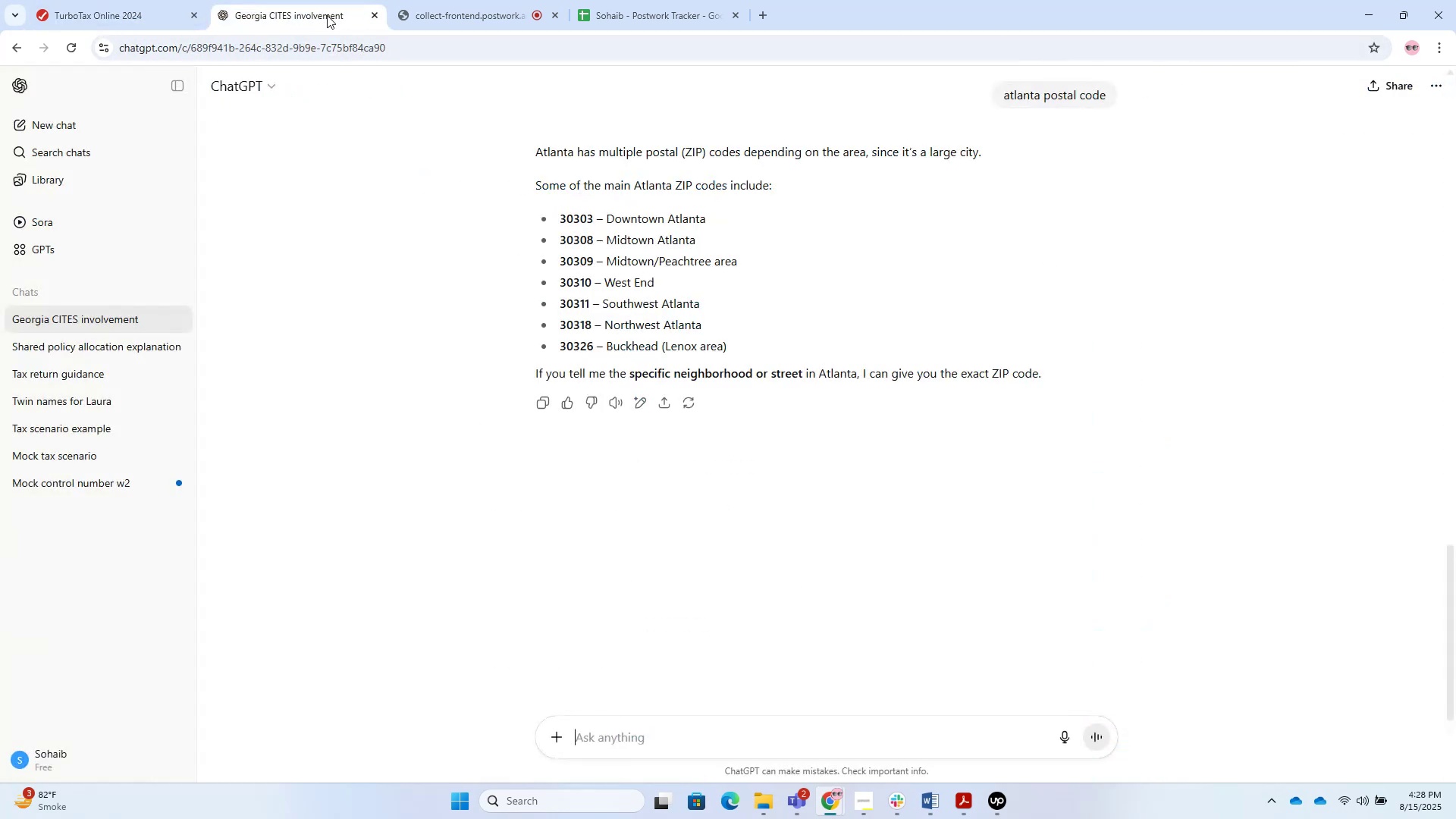 
triple_click([500, 25])
 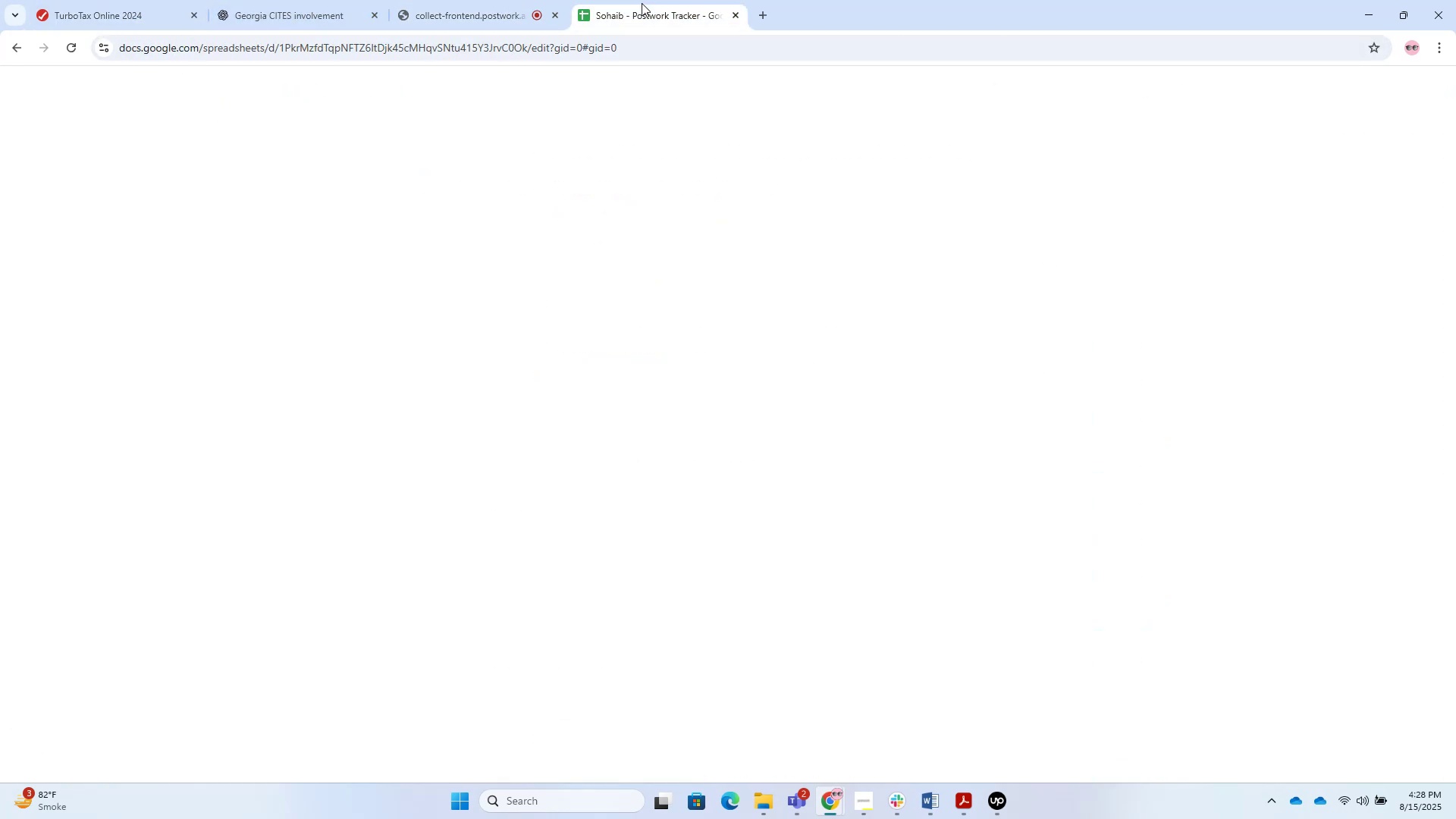 
mouse_move([634, 0])
 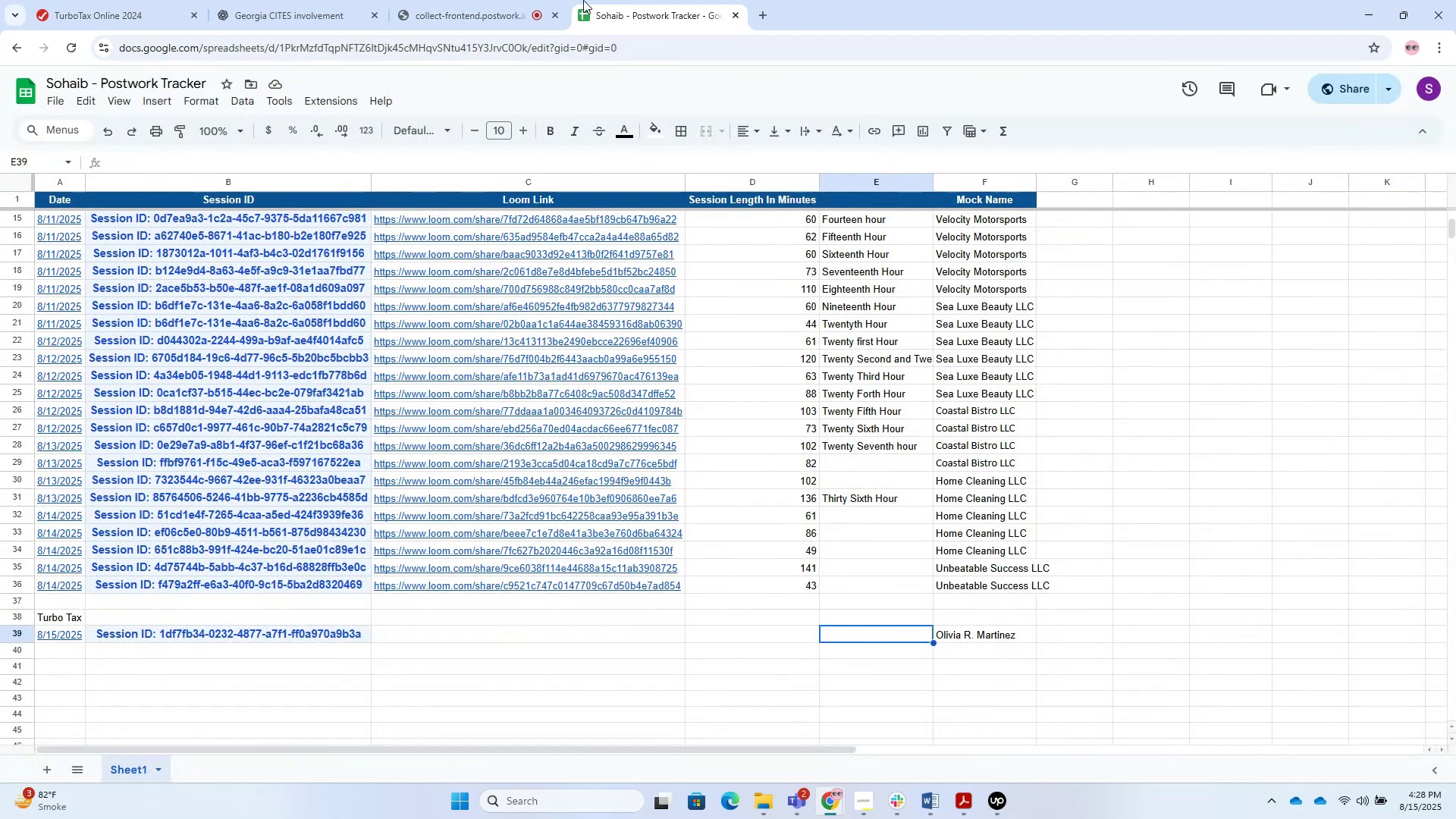 
scroll: coordinate [701, 142], scroll_direction: down, amount: 5.0
 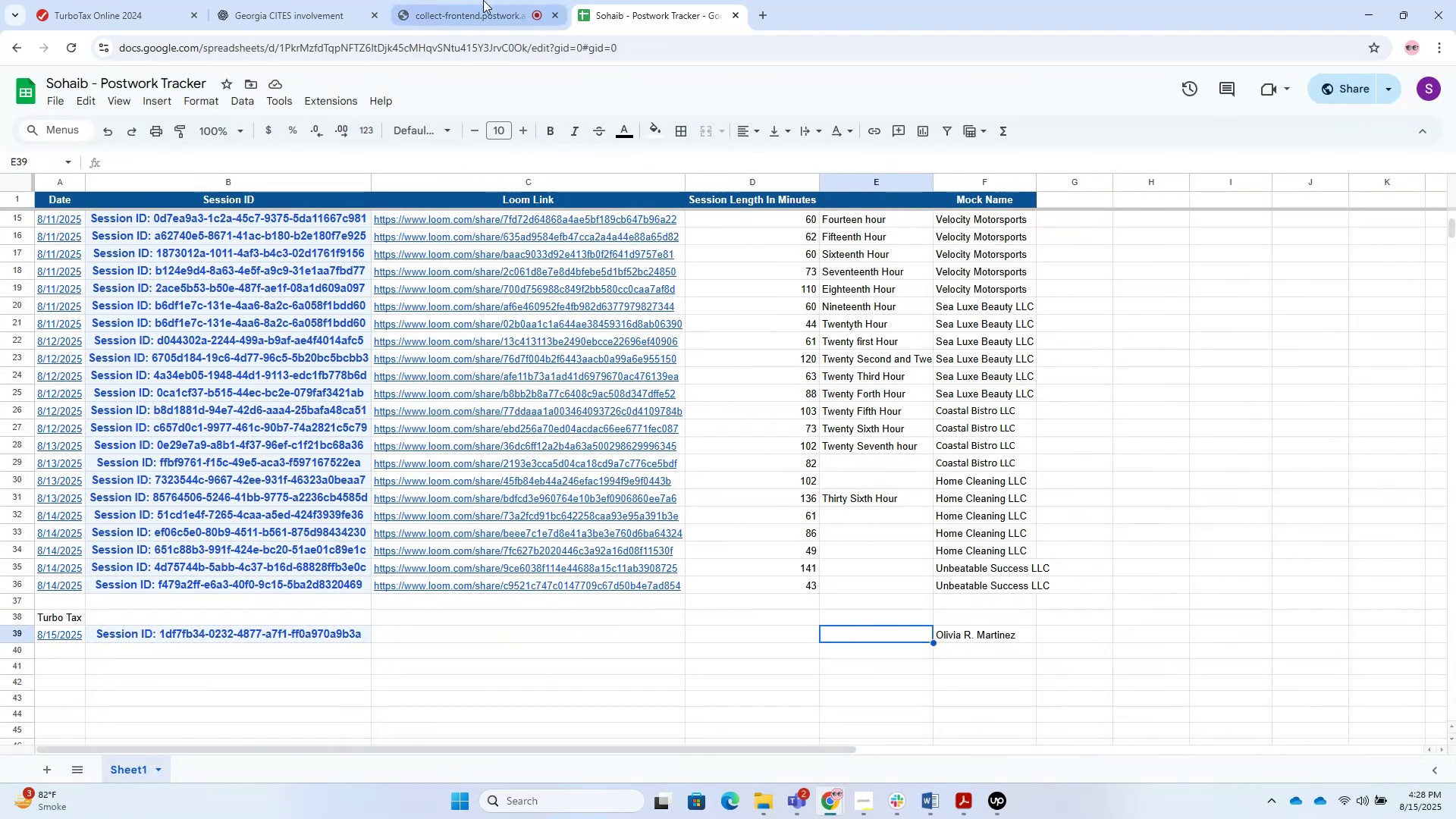 
left_click([482, 1])
 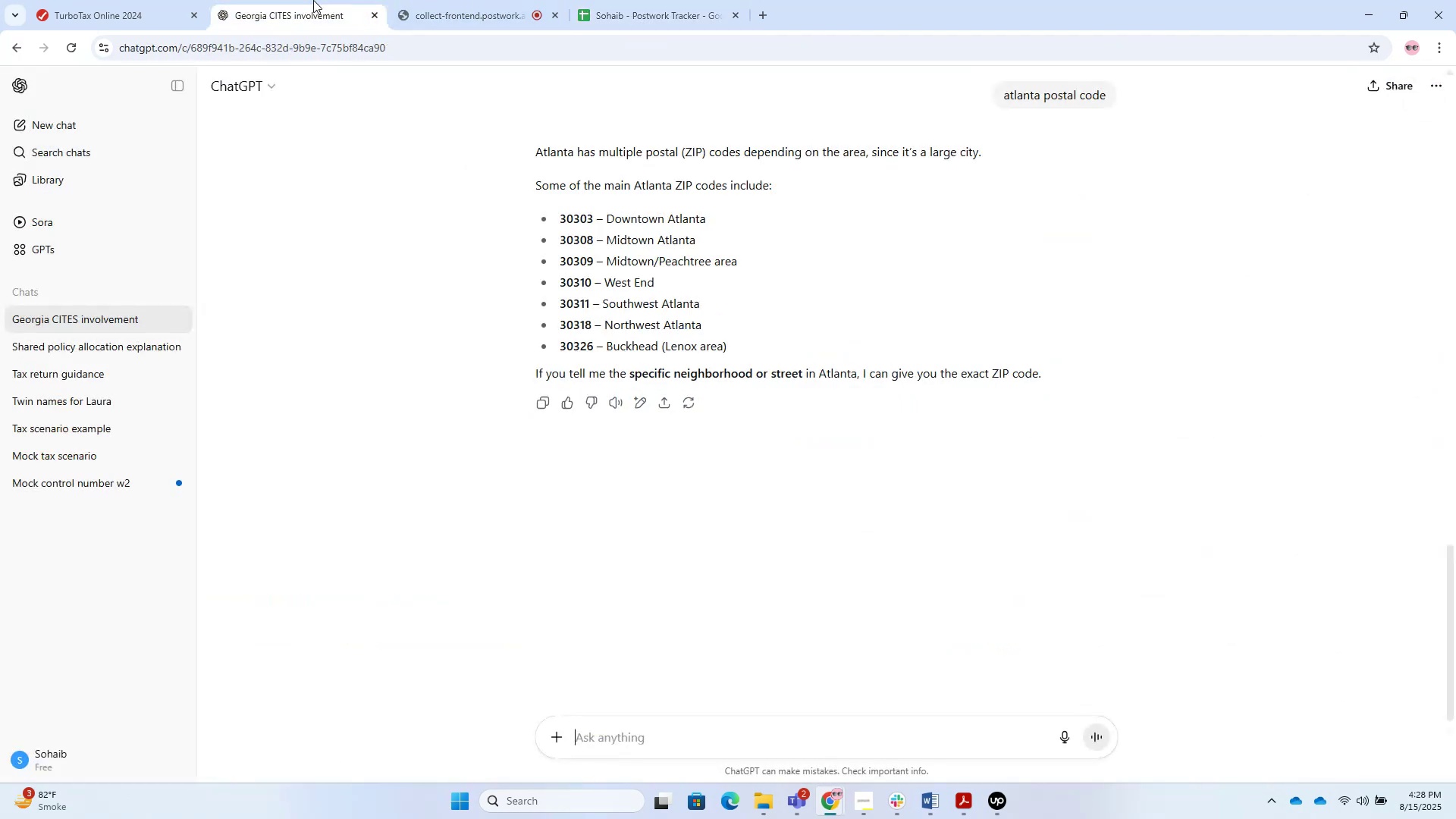 
double_click([168, 0])
 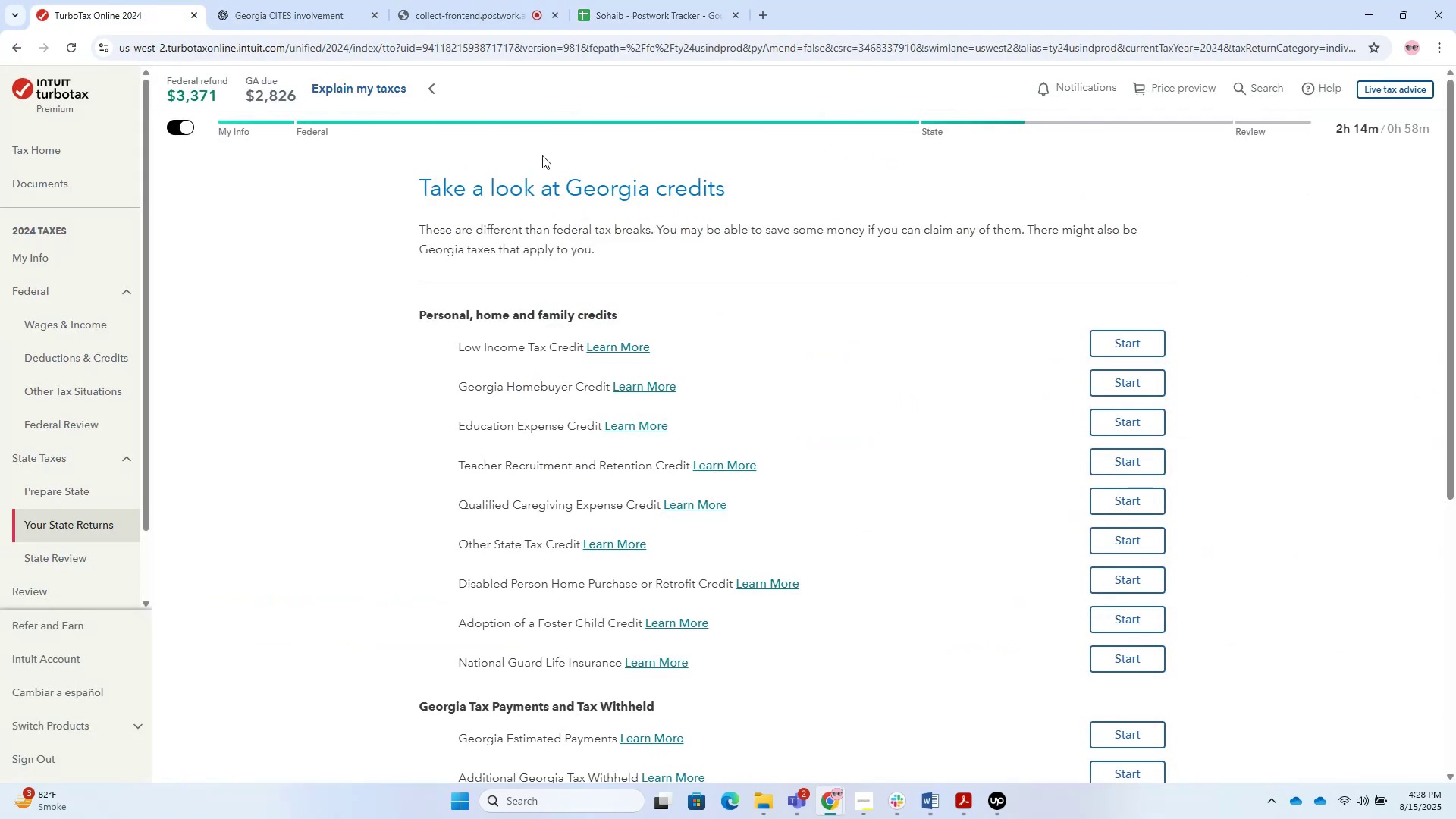 
scroll: coordinate [912, 494], scroll_direction: down, amount: 9.0
 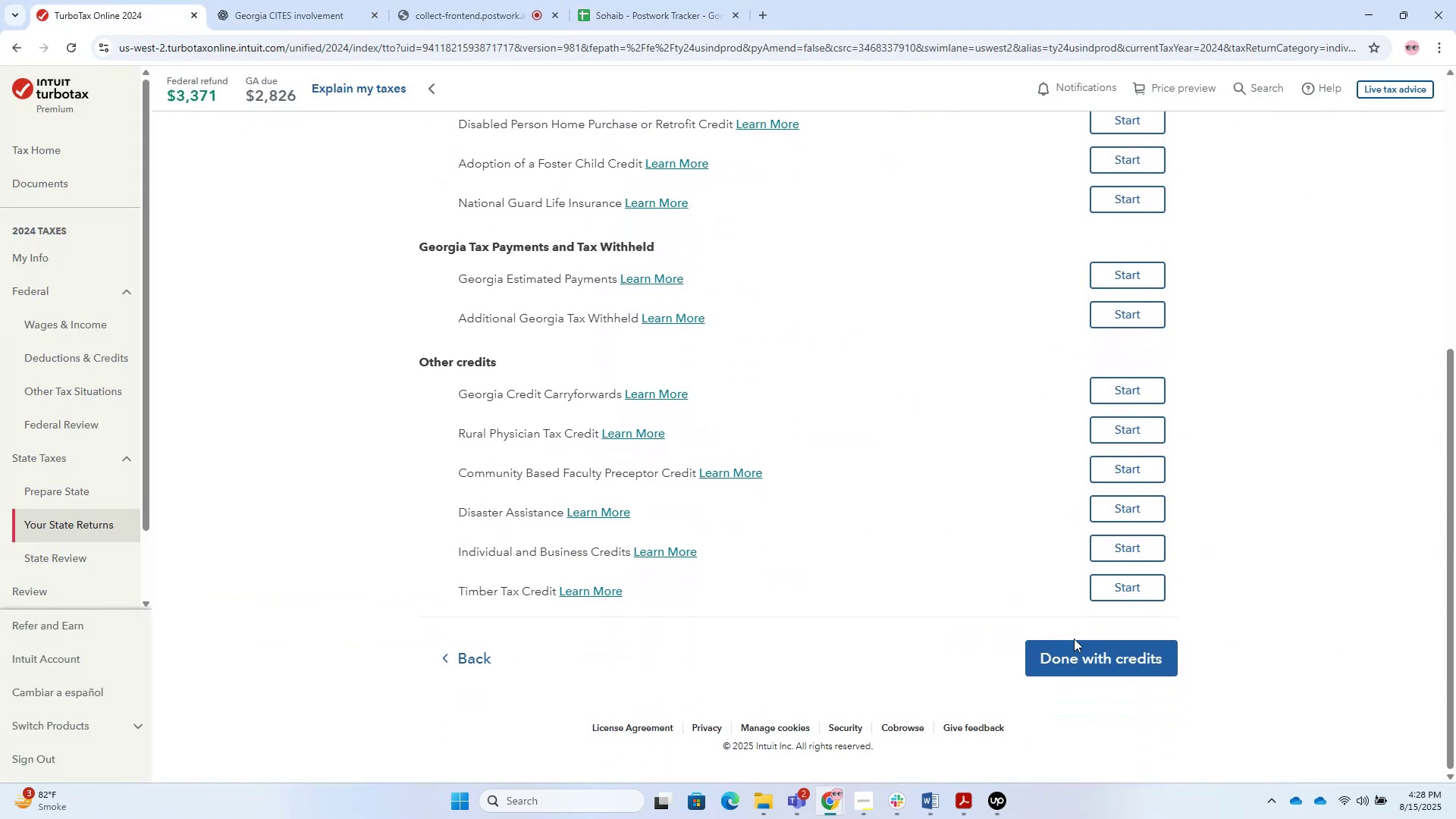 
left_click([1099, 673])
 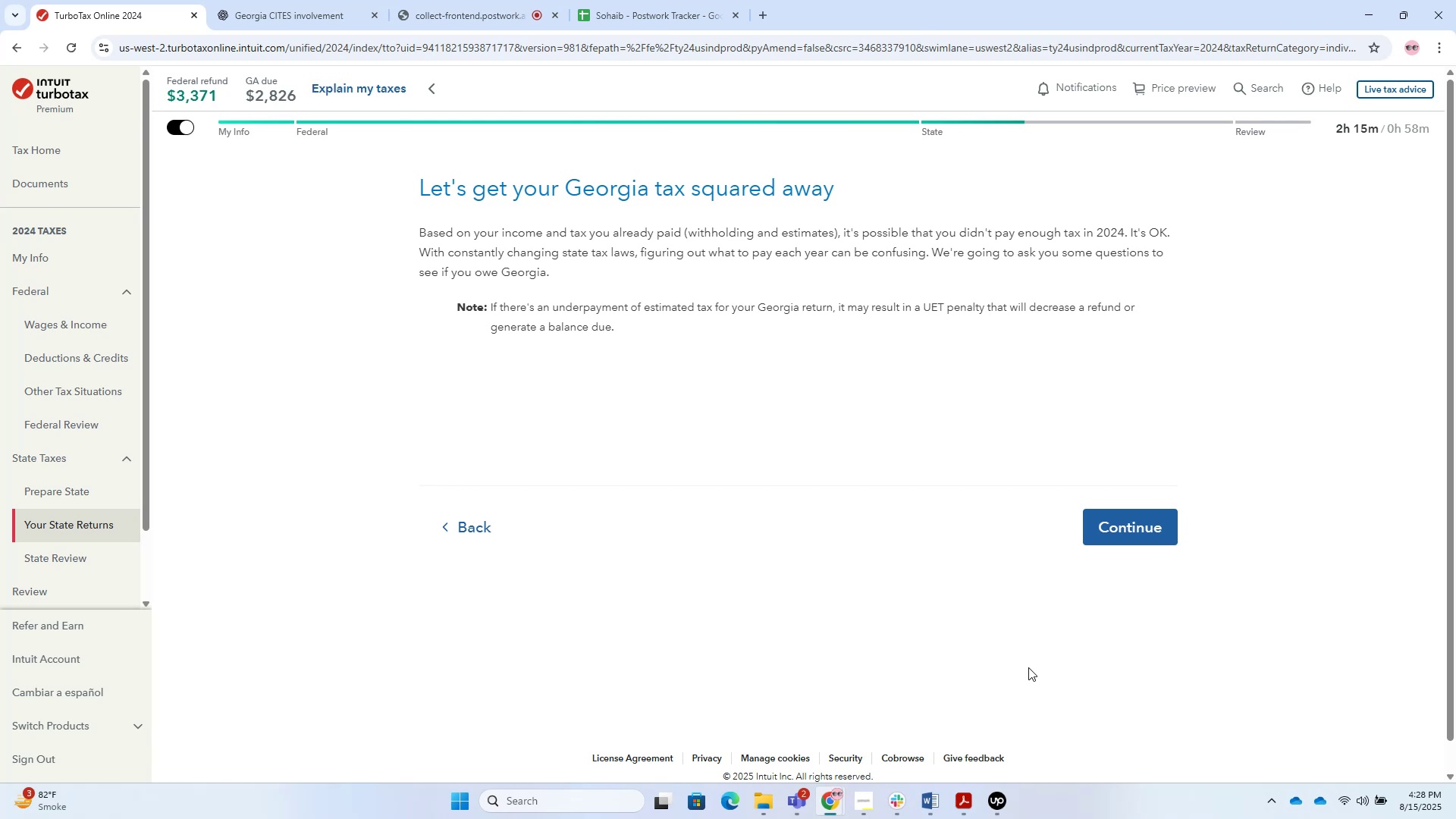 
wait(29.64)
 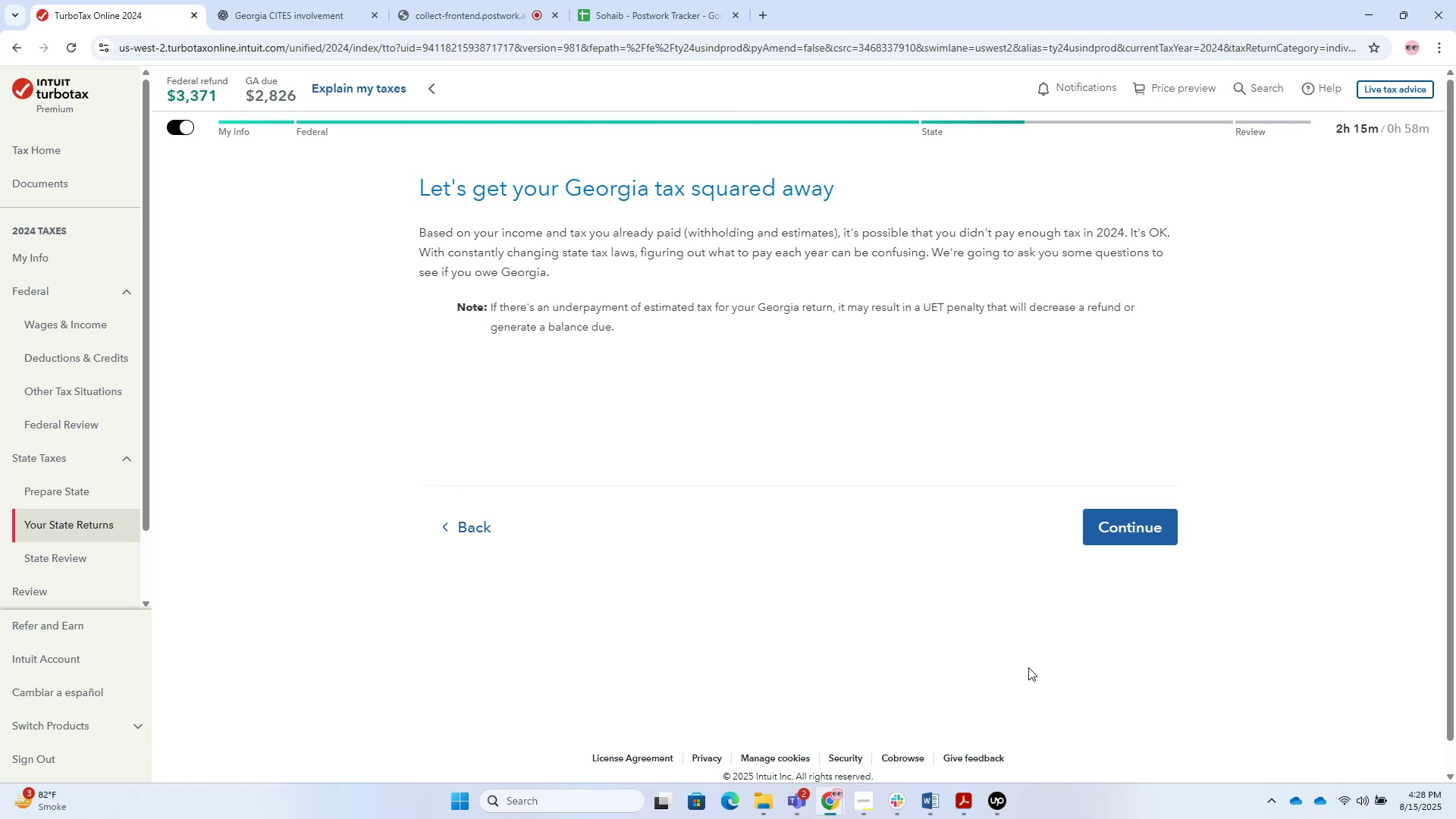 
left_click([1153, 525])
 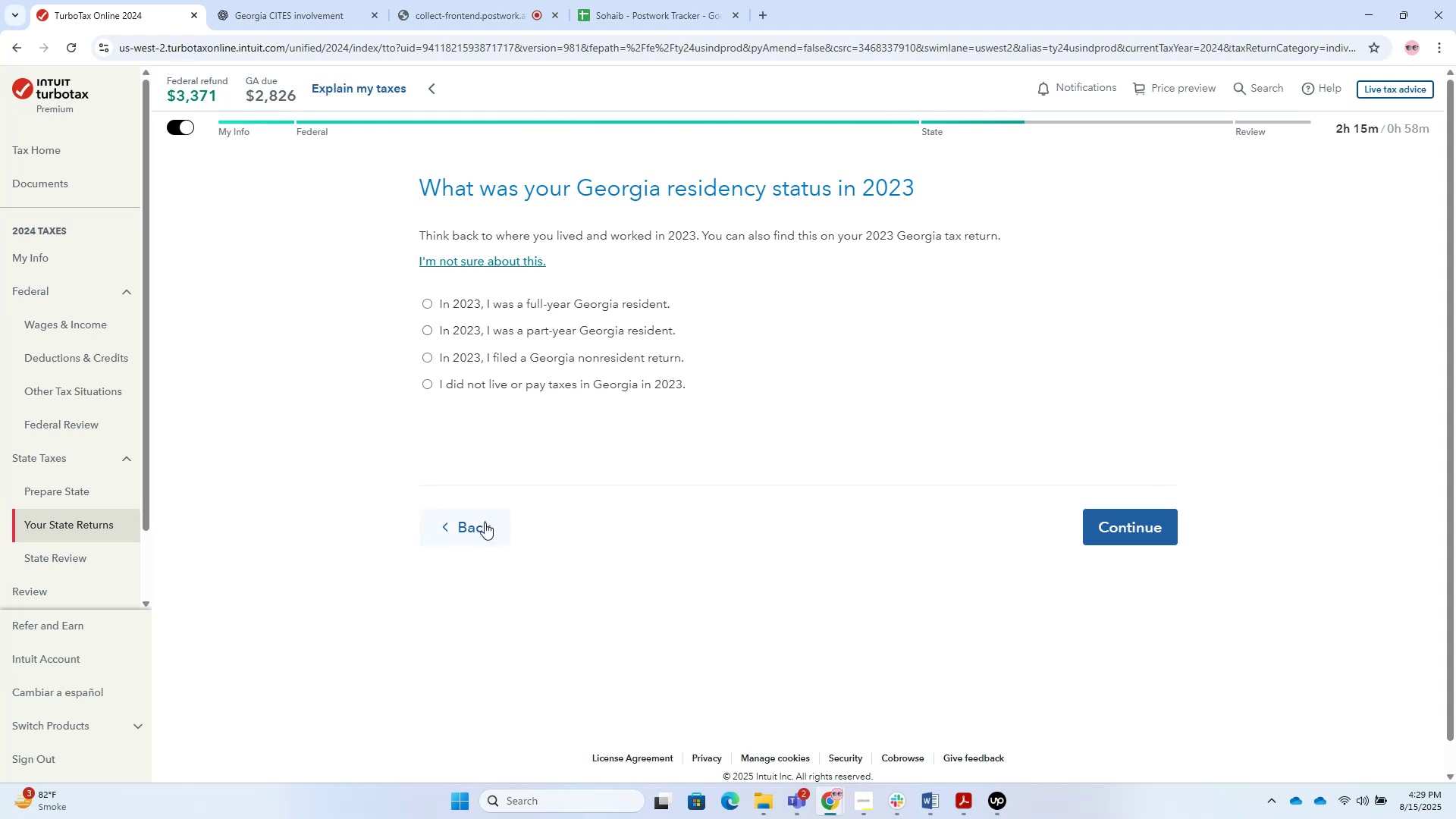 
wait(23.57)
 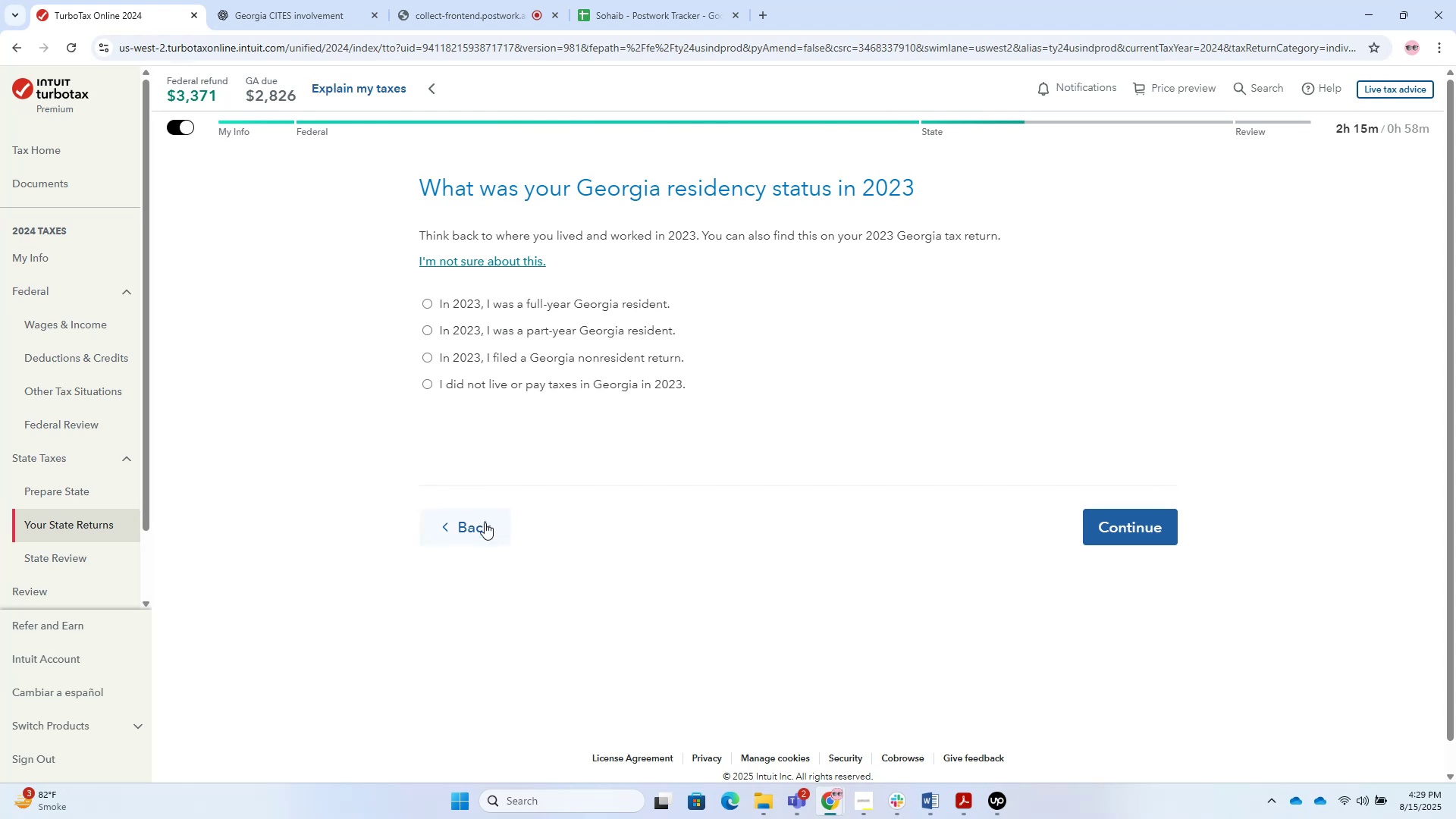 
left_click([511, 303])
 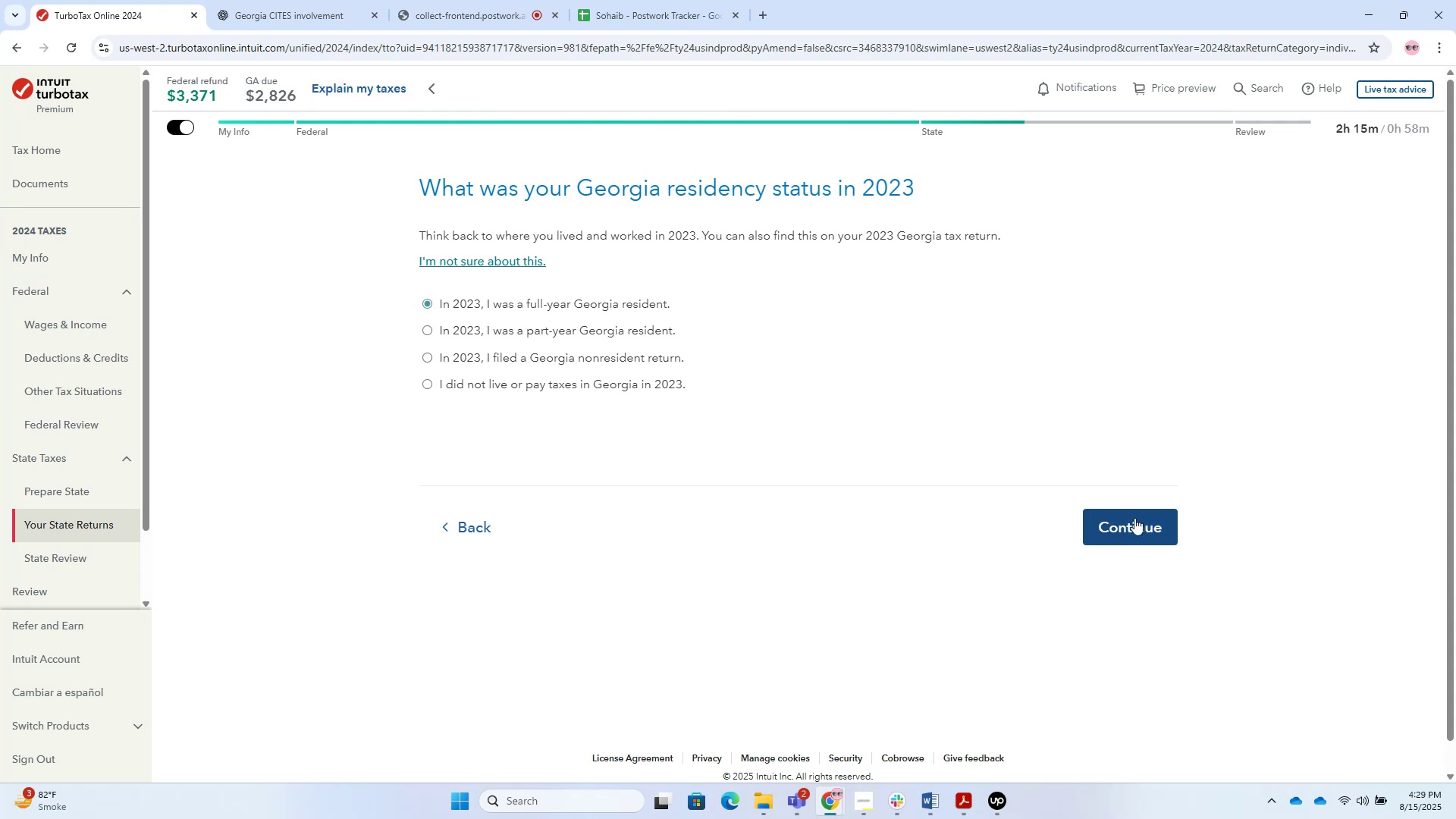 
left_click([1151, 529])
 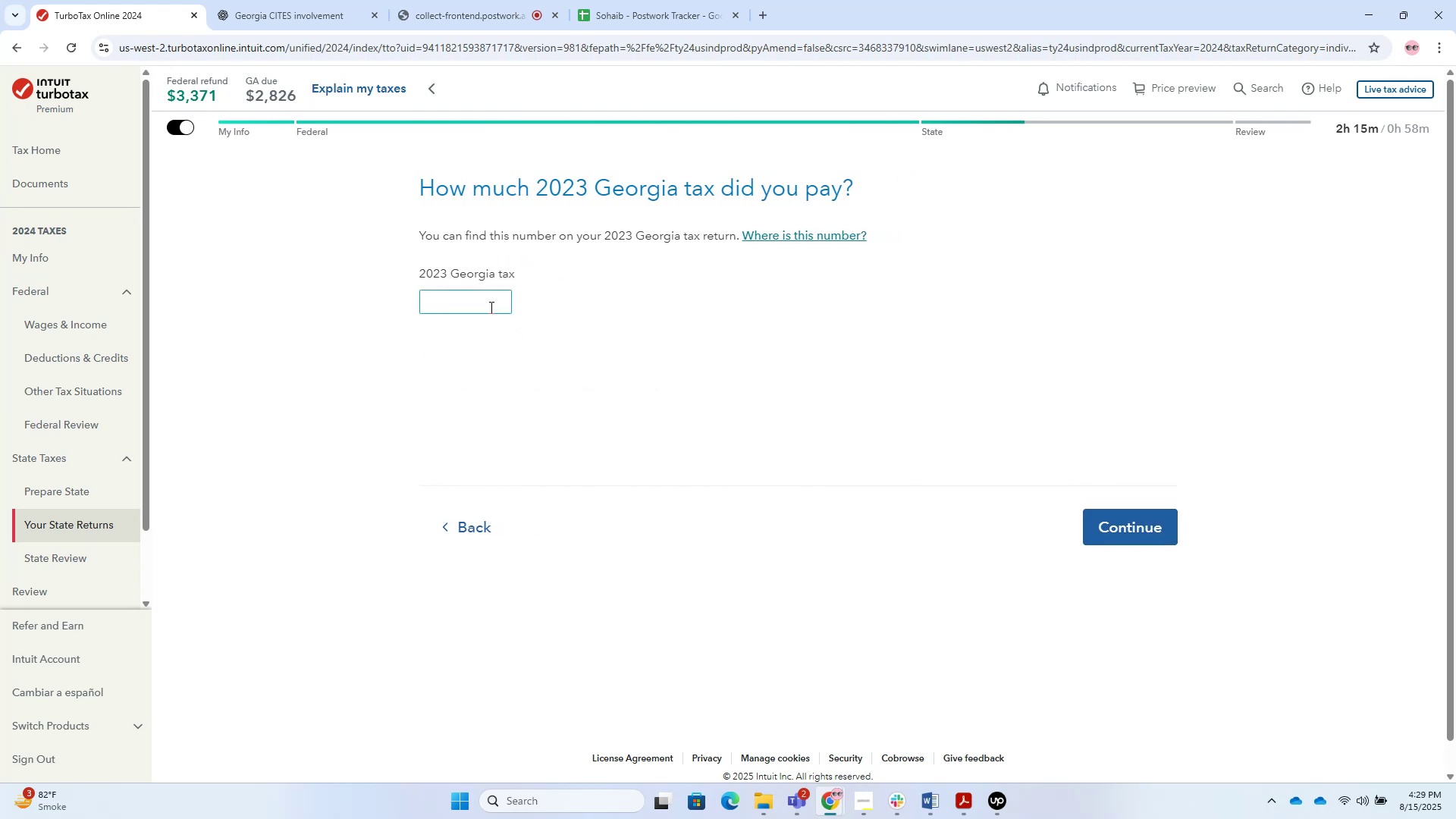 
wait(9.11)
 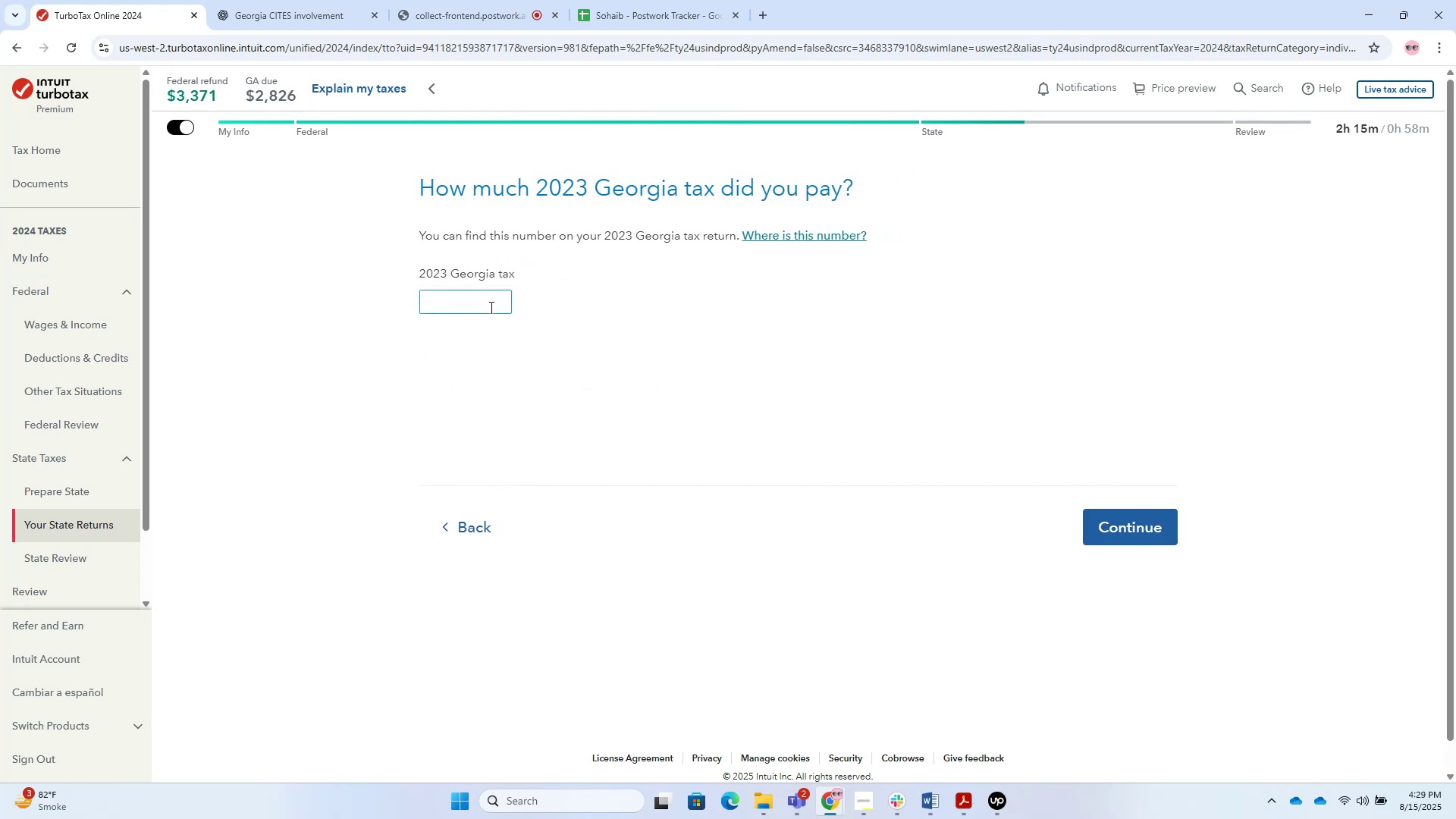 
left_click([471, 522])
 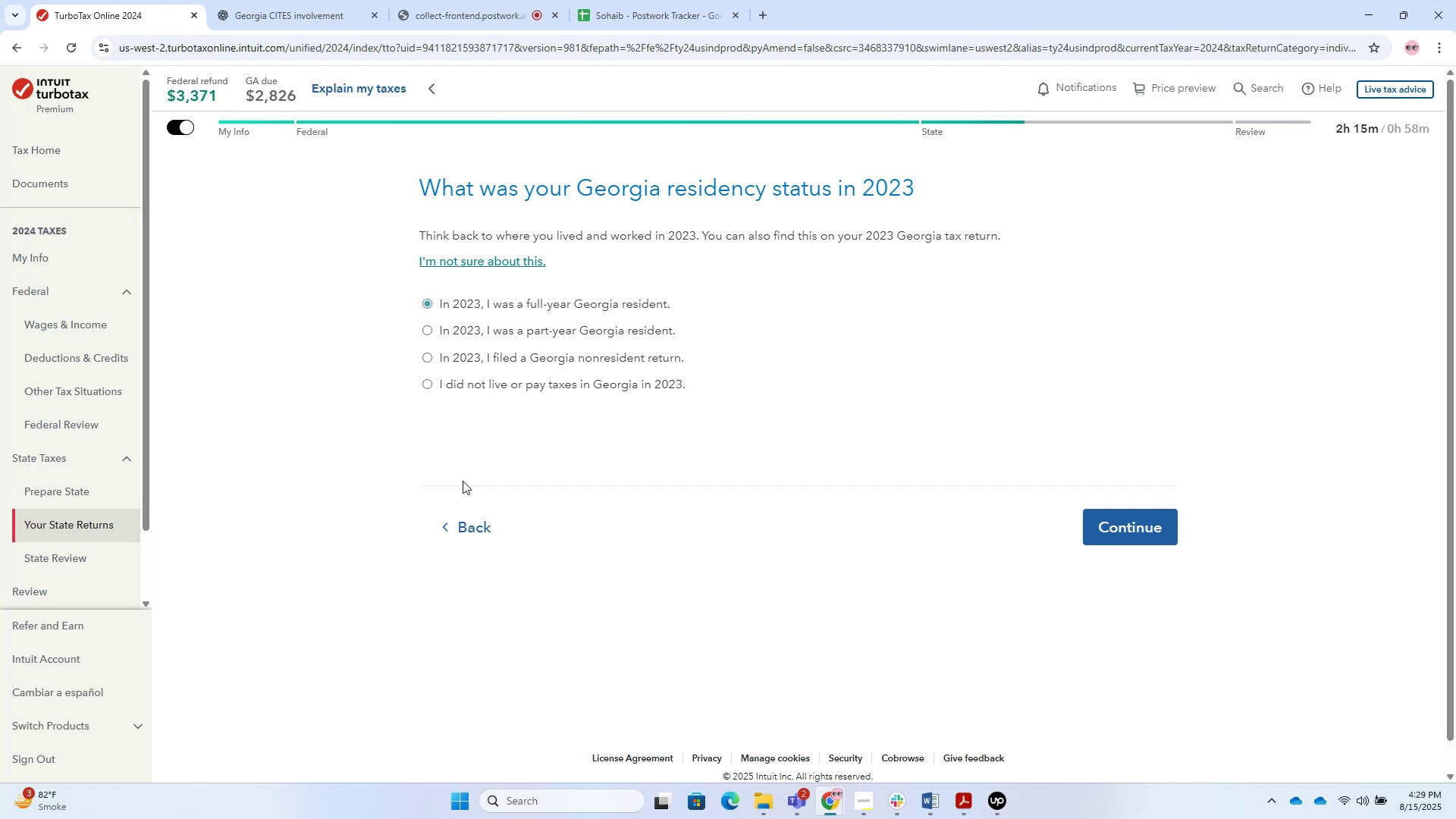 
wait(13.54)
 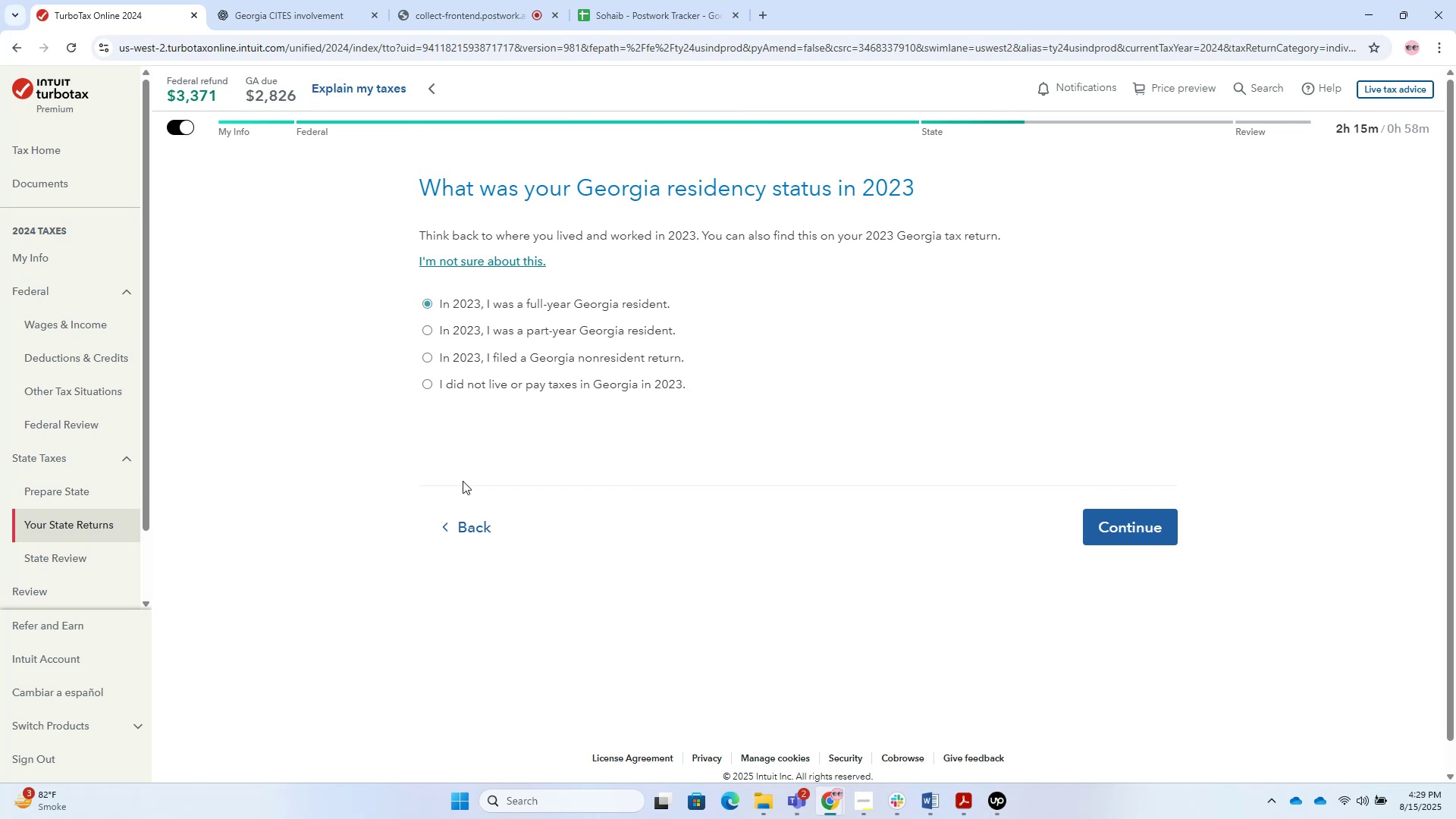 
hold_key(key=ShiftLeft, duration=0.41)
 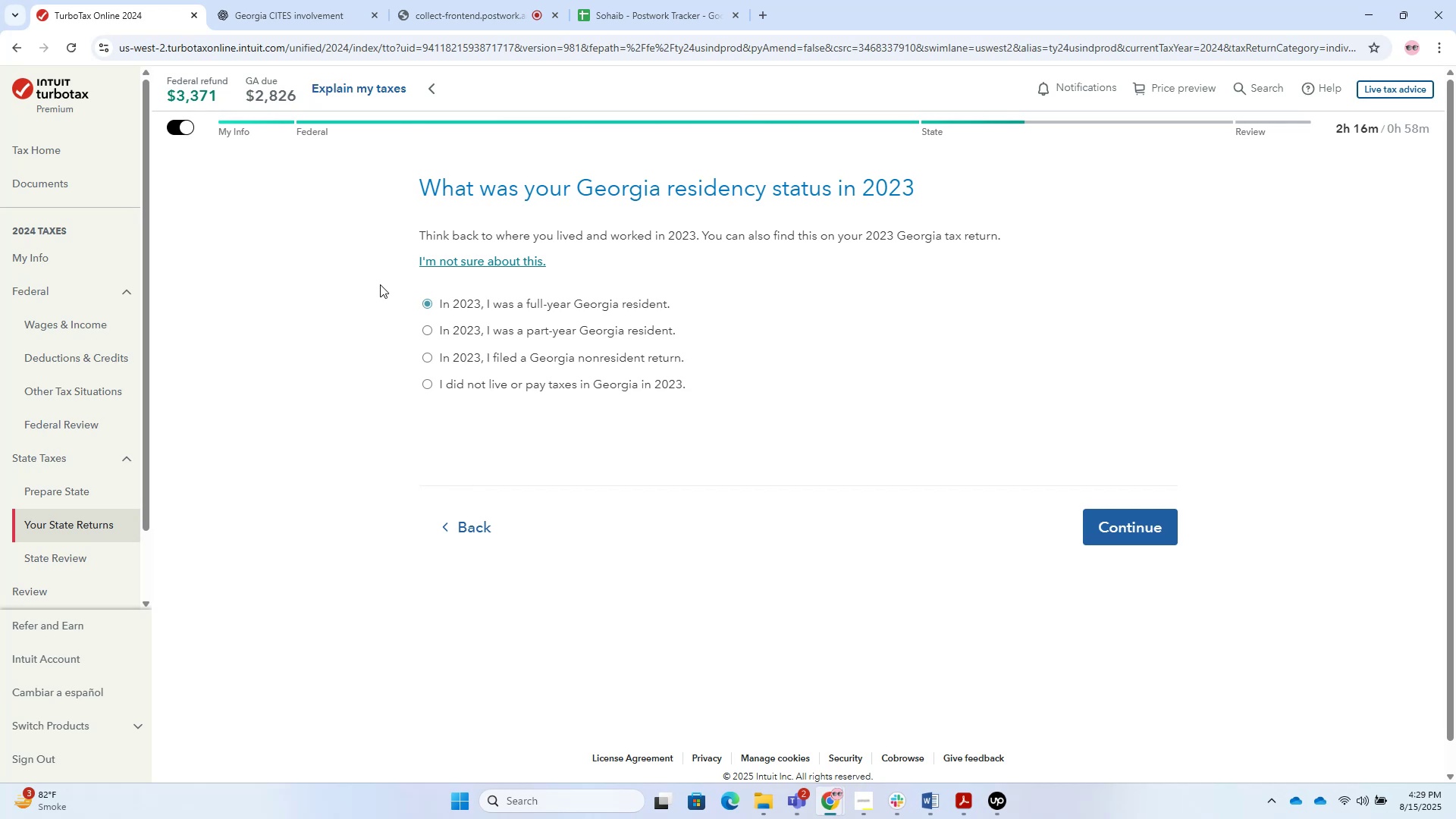 
hold_key(key=ShiftLeft, duration=1.34)
 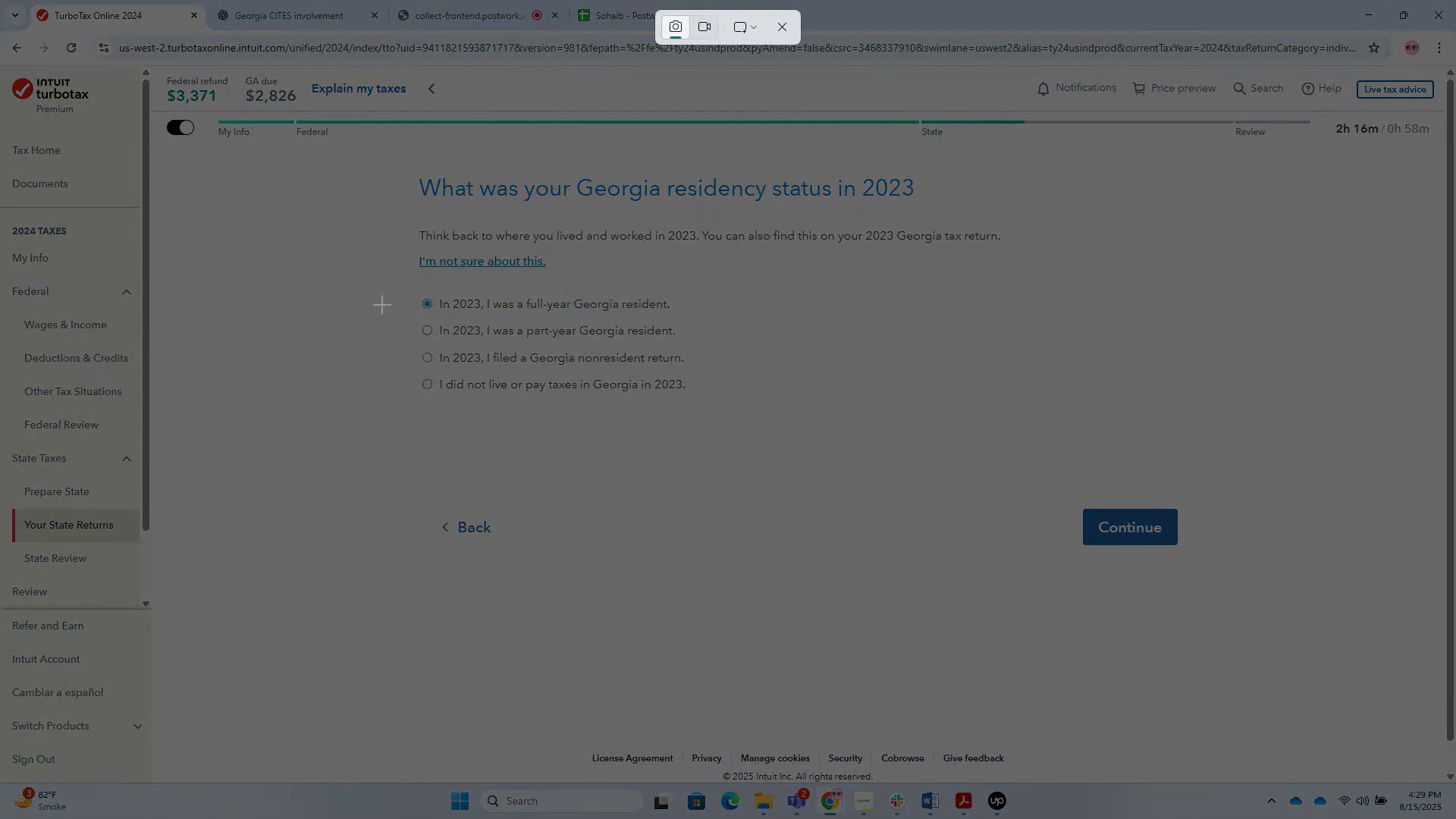 
hold_key(key=MetaLeft, duration=1.3)
 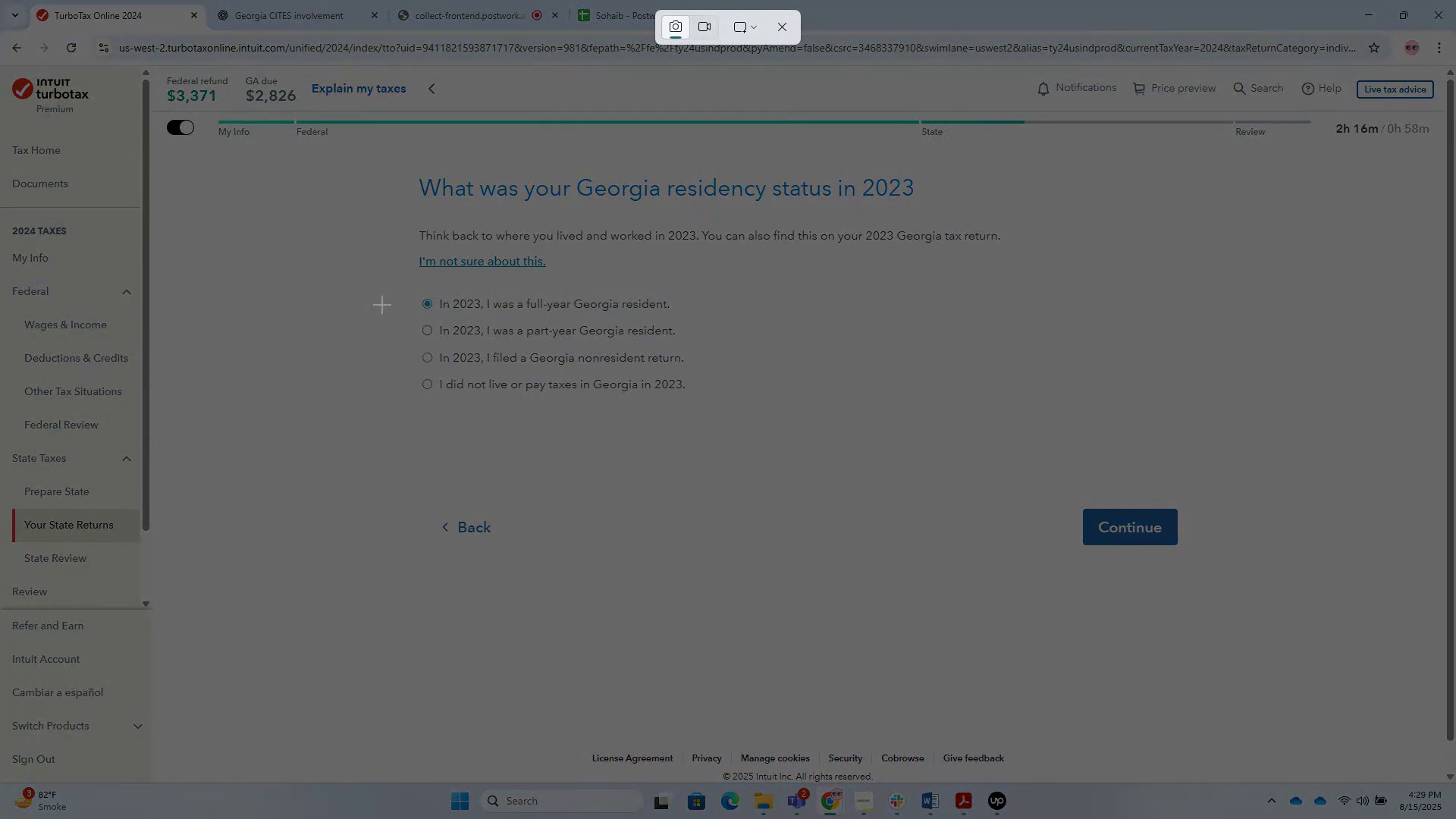 
hold_key(key=S, duration=1.02)
 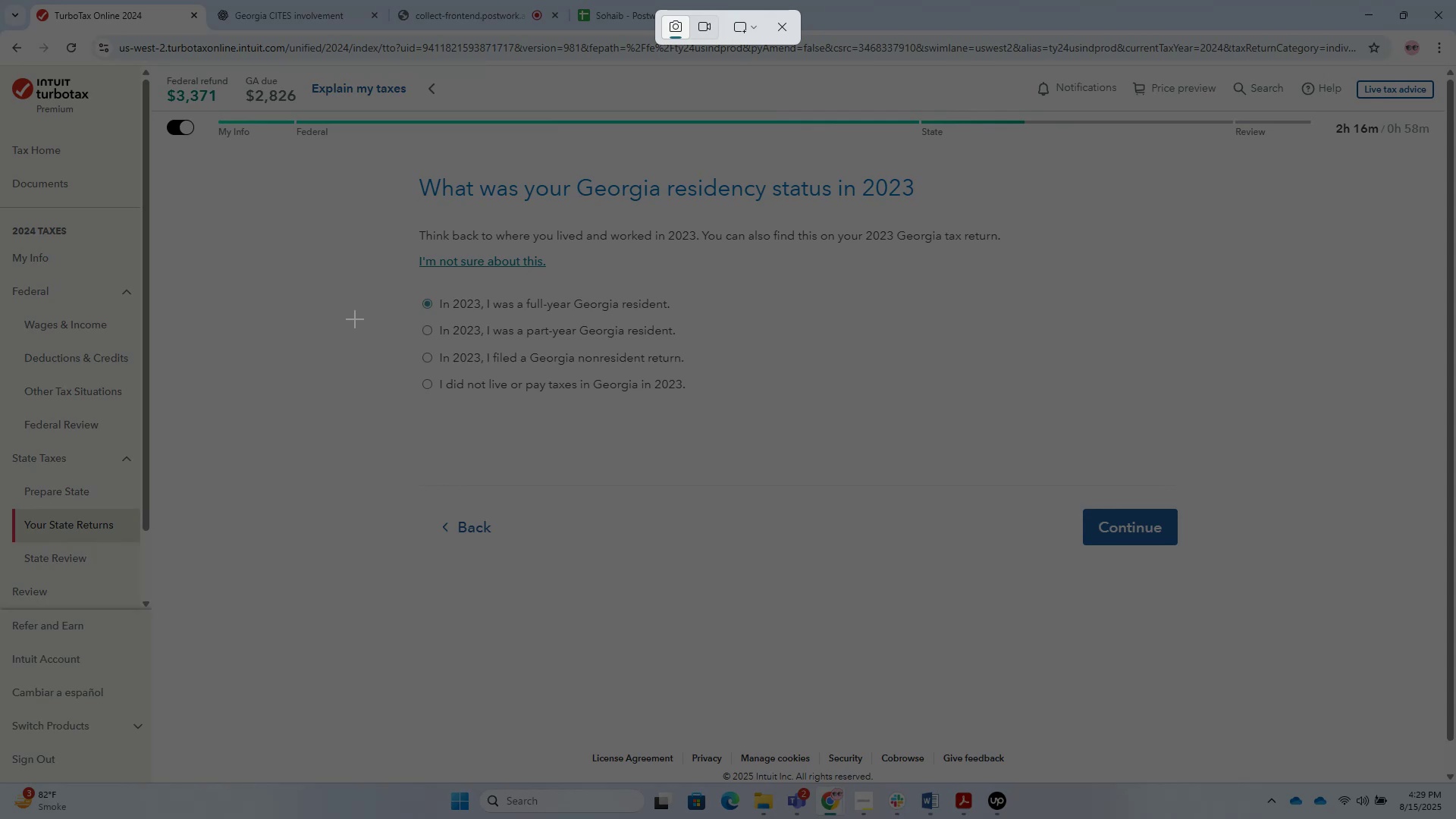 
wait(11.11)
 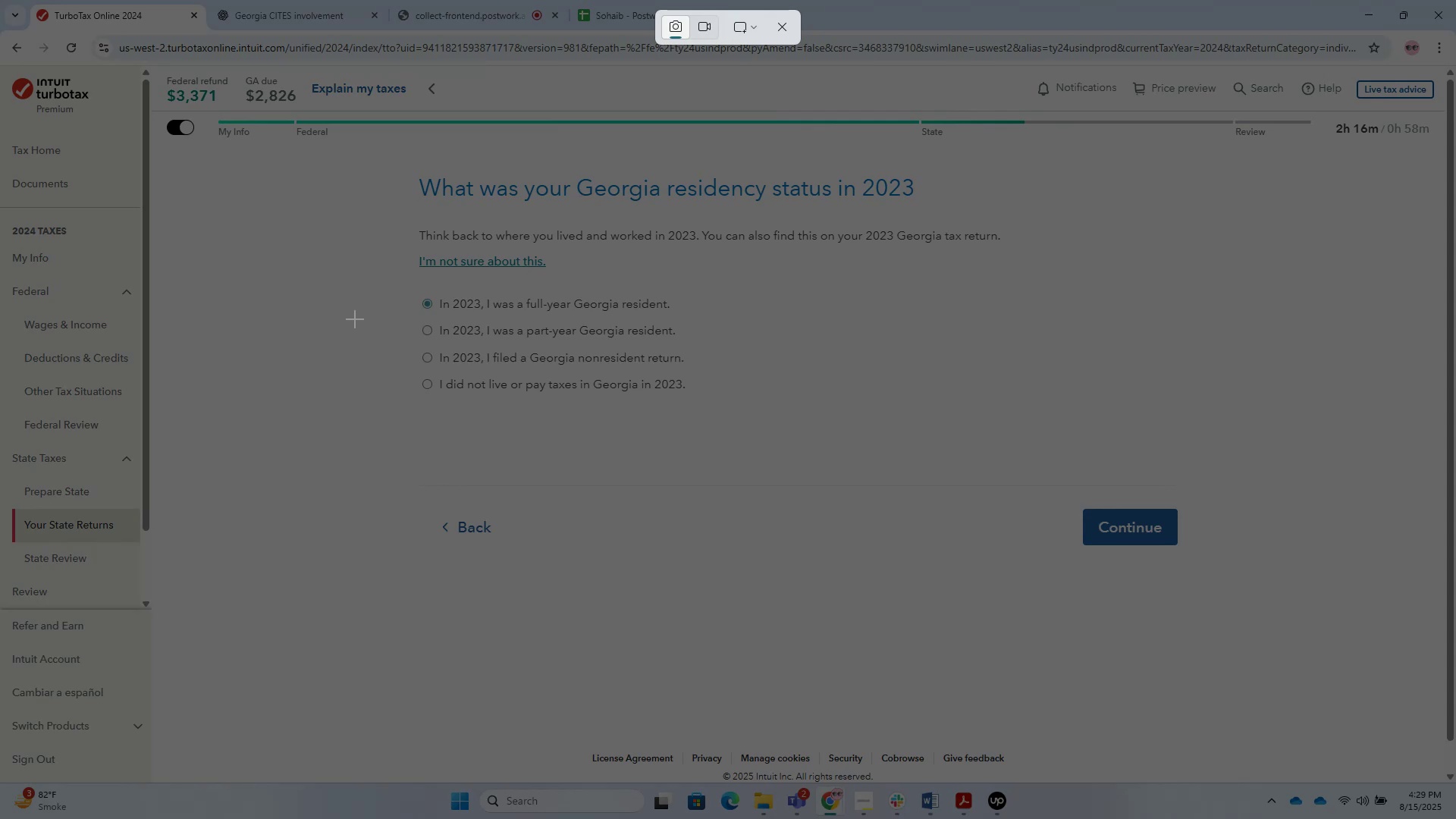 
left_click([486, 377])
 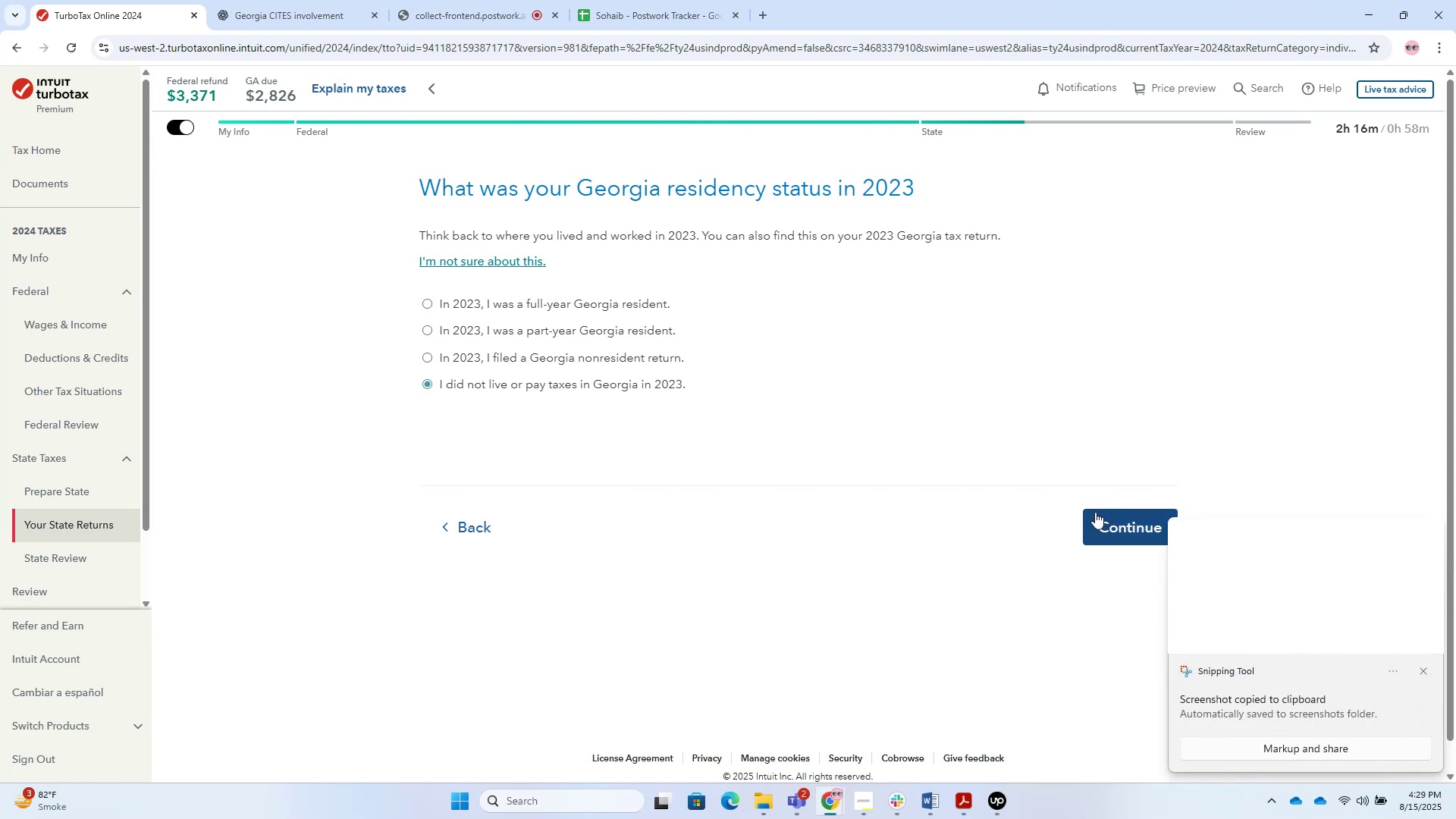 
left_click([1095, 512])
 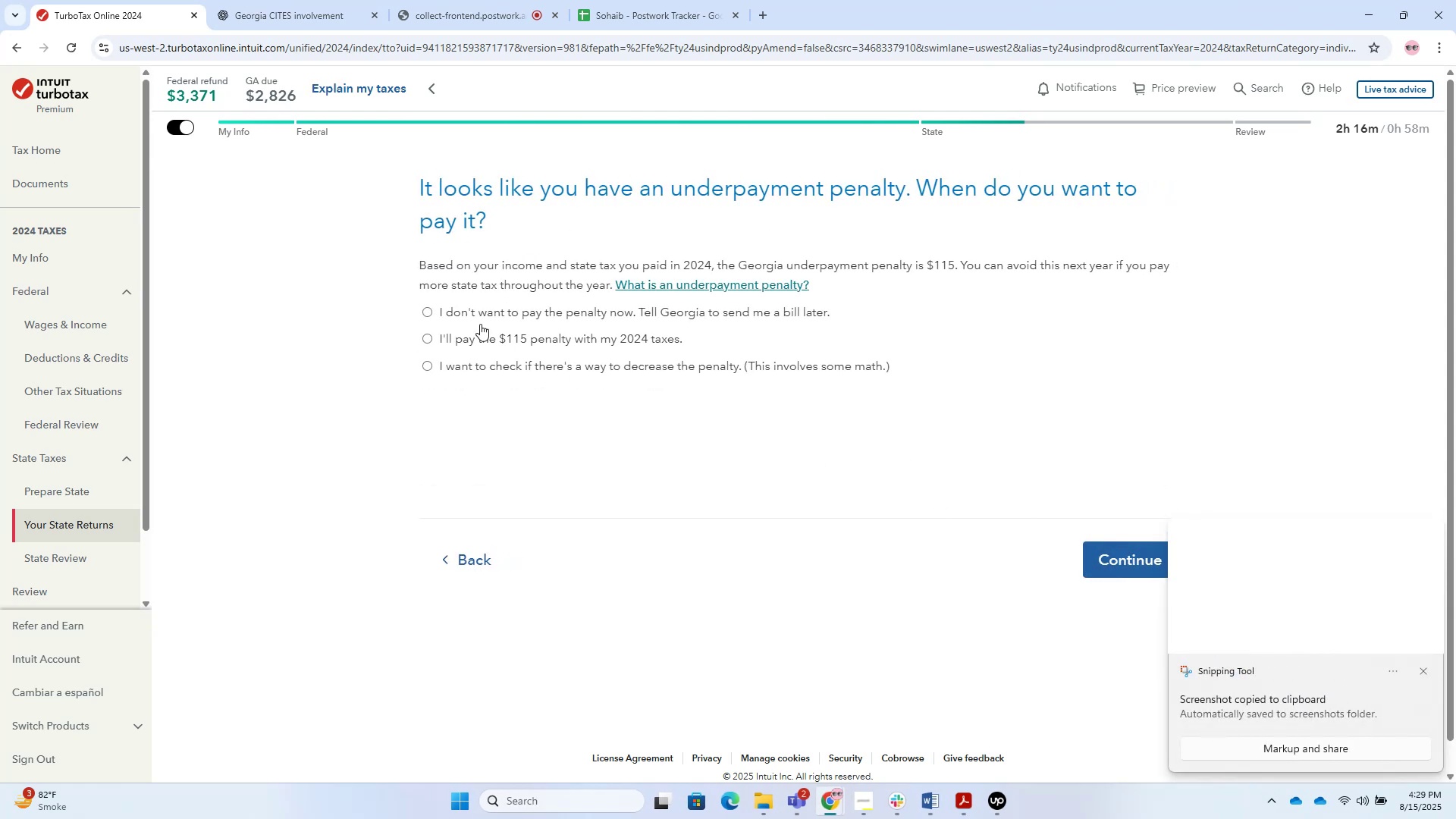 
mouse_move([548, 272])
 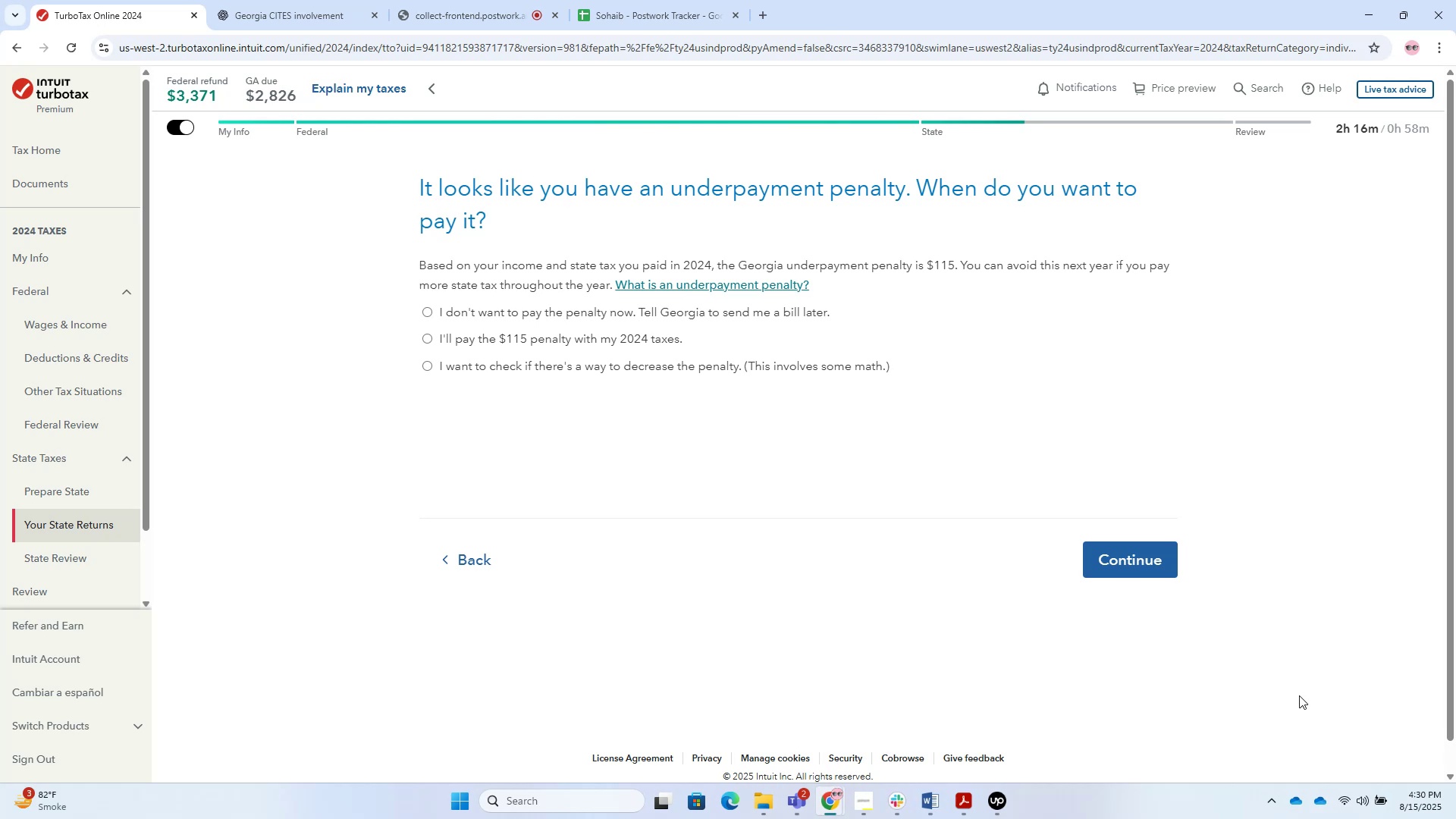 
wait(26.31)
 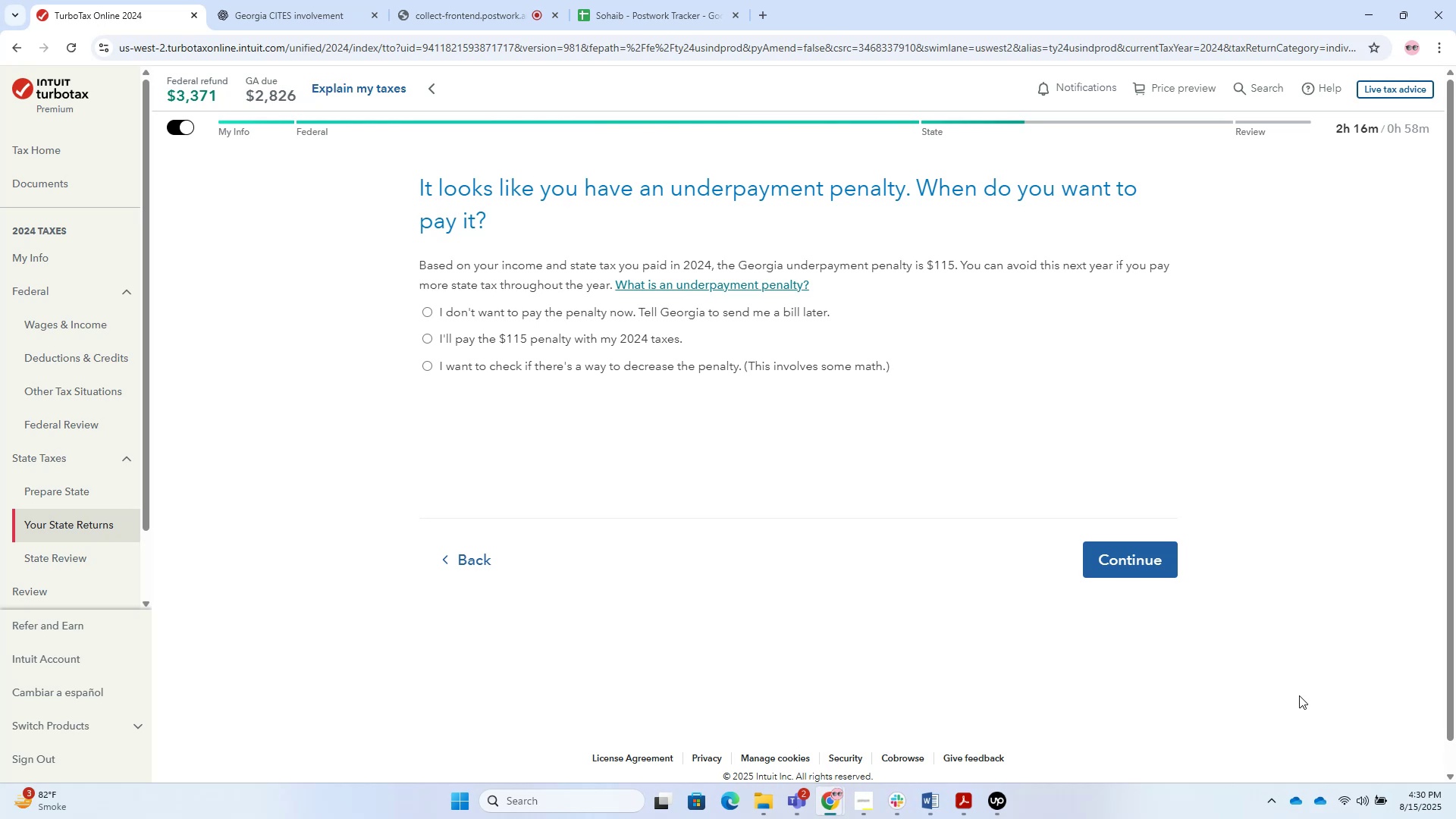 
left_click([428, 560])
 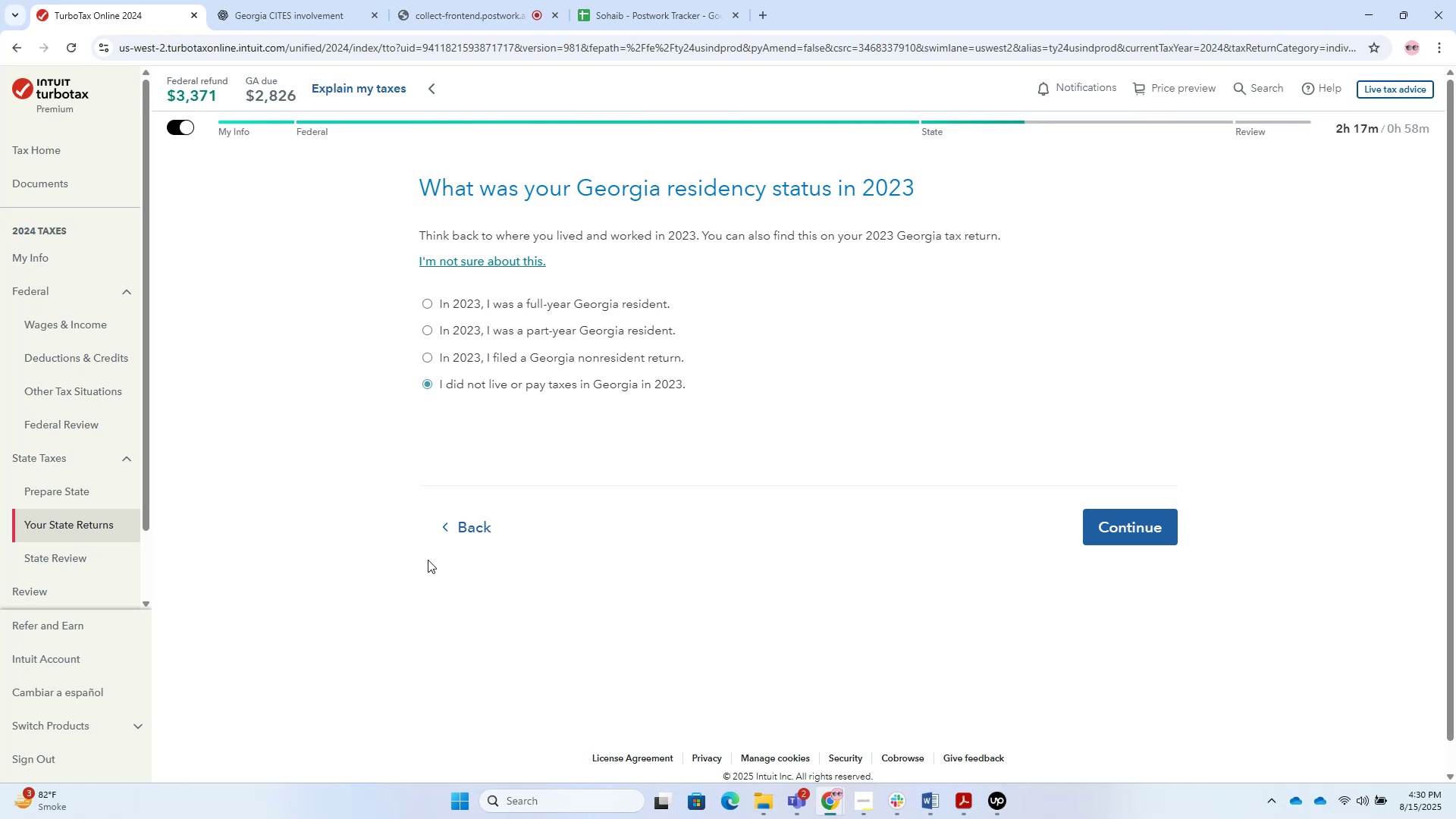 
wait(16.18)
 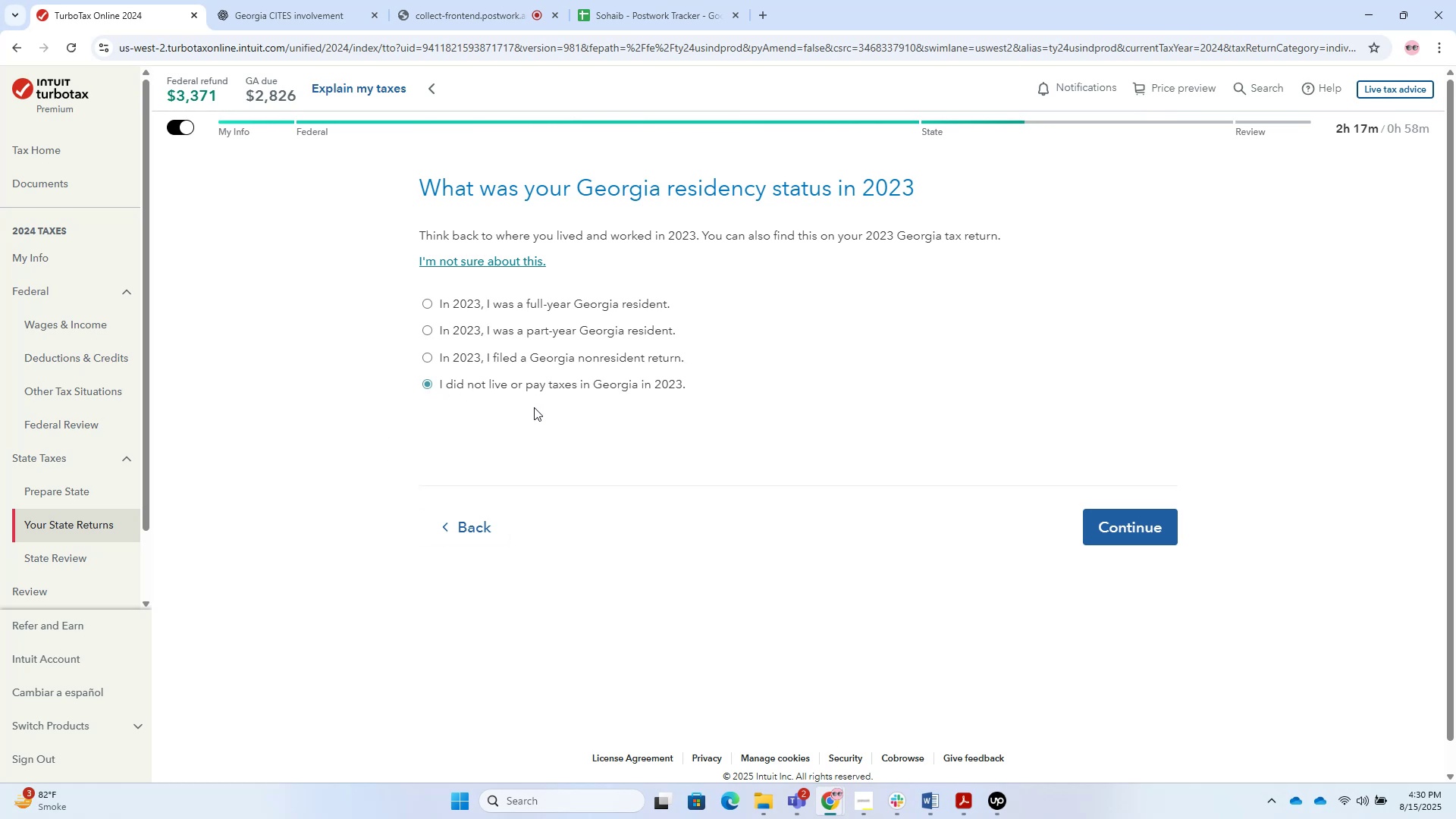 
key(Meta+Shift+S)
 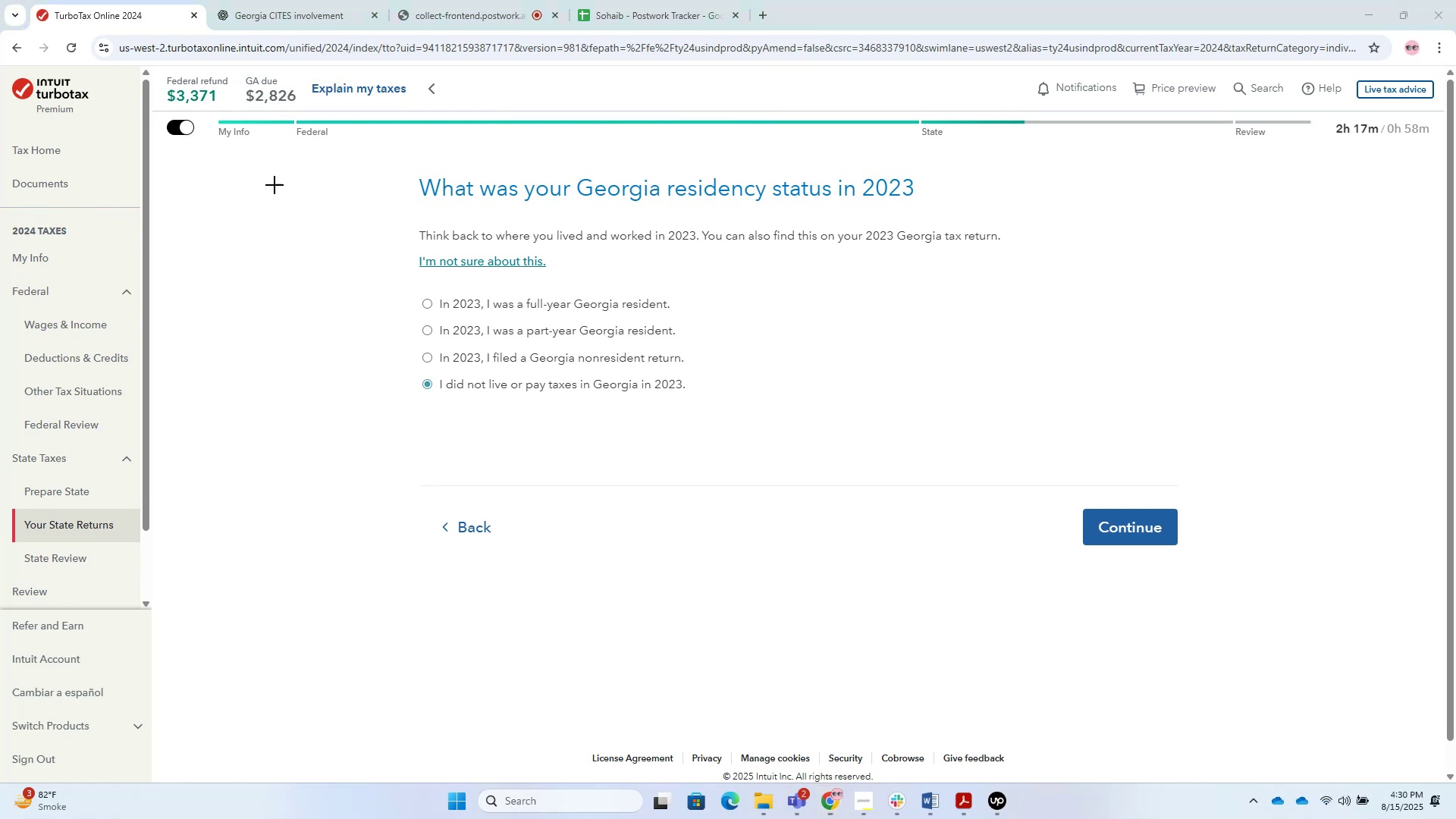 
left_click_drag(start_coordinate=[177, 81], to_coordinate=[1314, 818])
 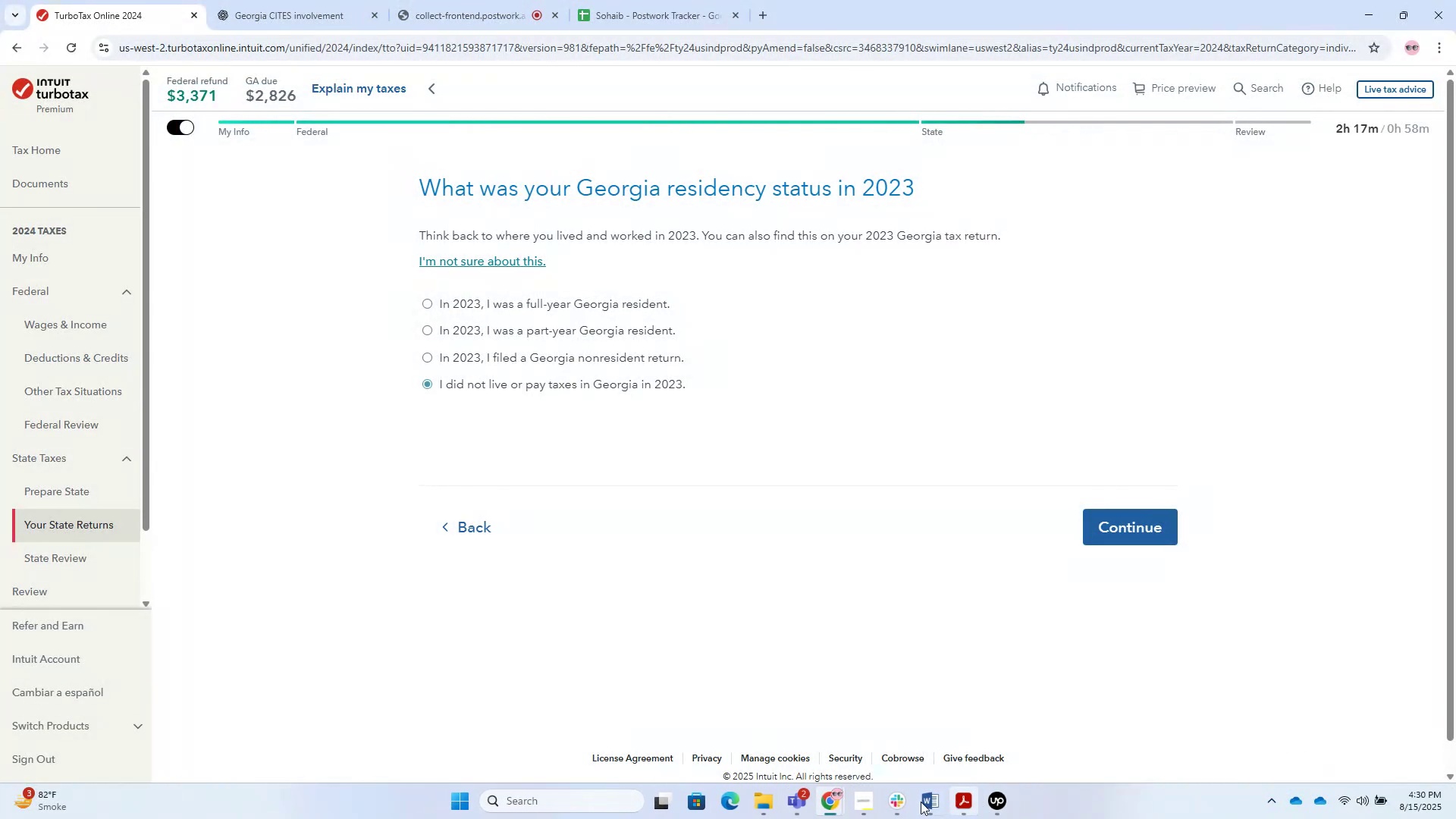 
left_click([900, 810])
 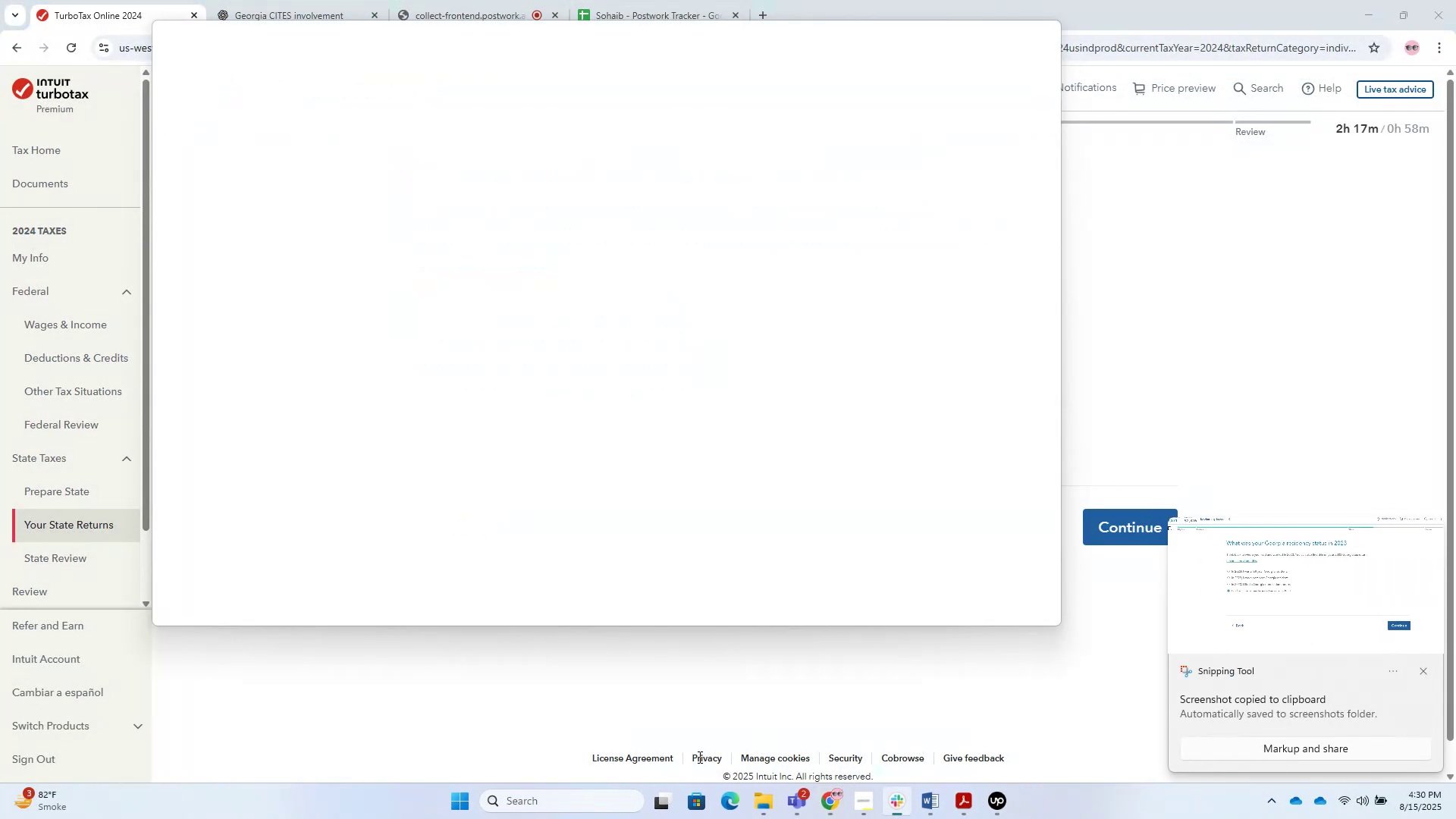 
key(Control+ControlLeft)
 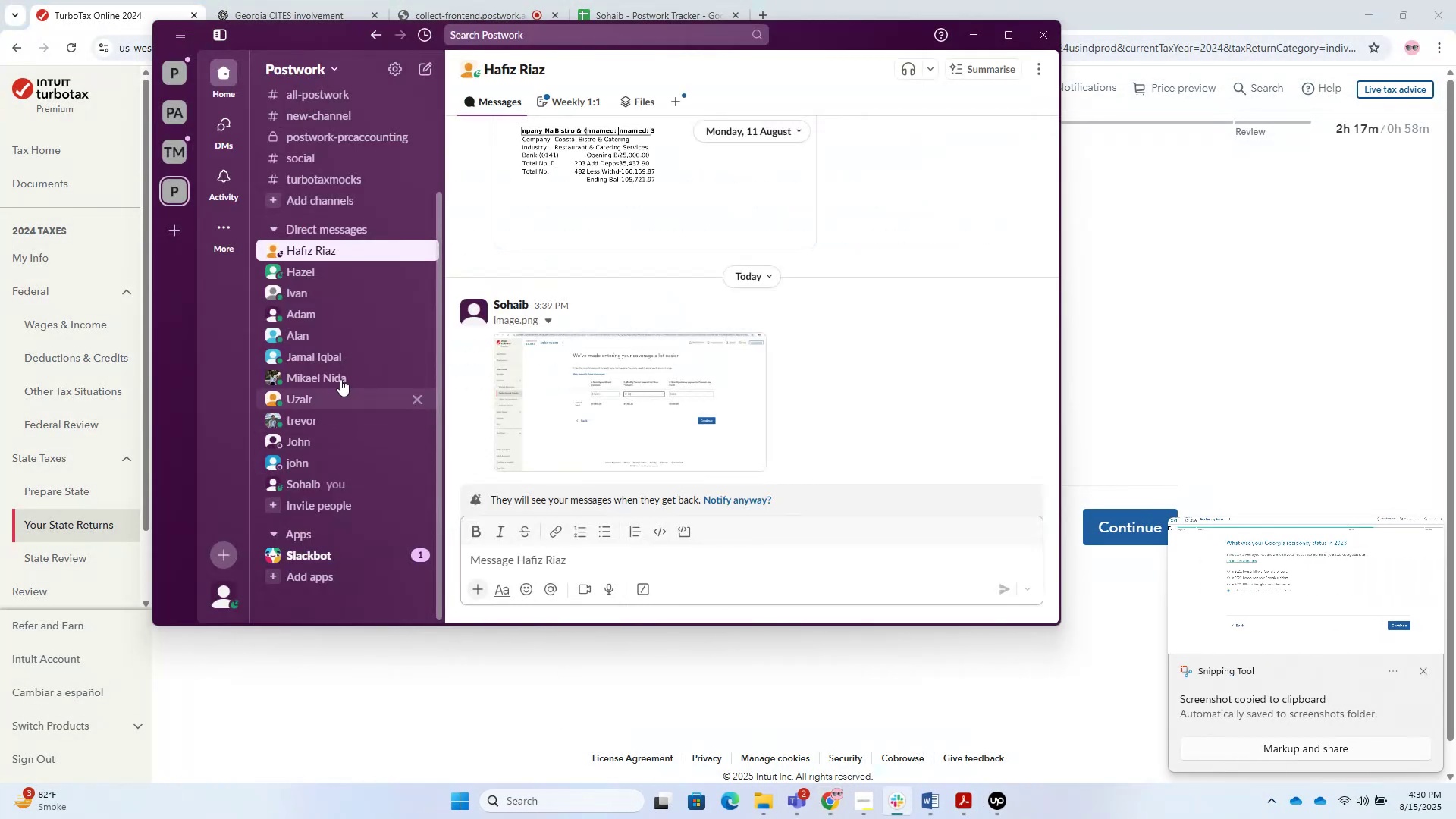 
key(Control+V)
 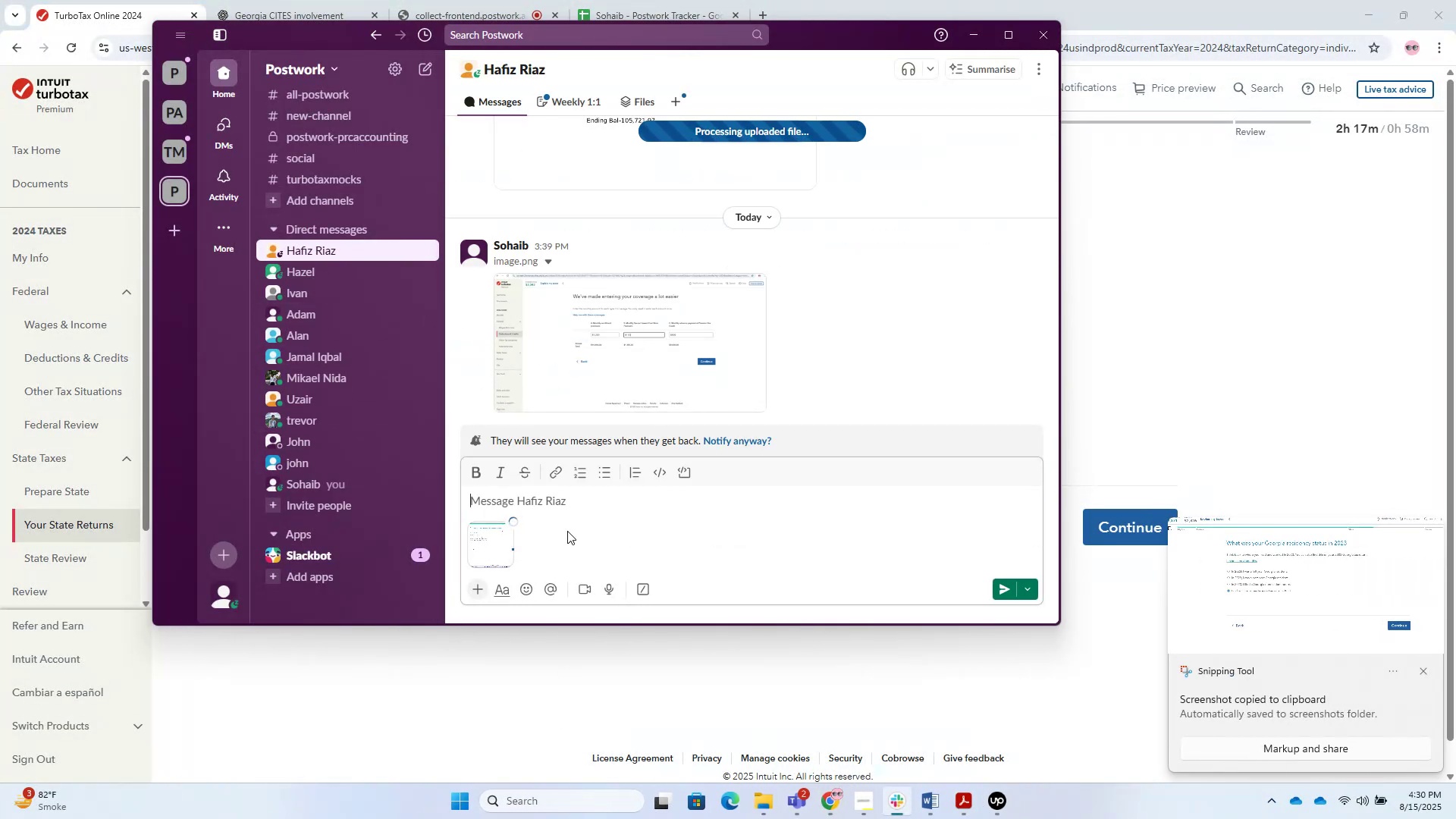 
hold_key(key=NumpadEnter, duration=0.38)
 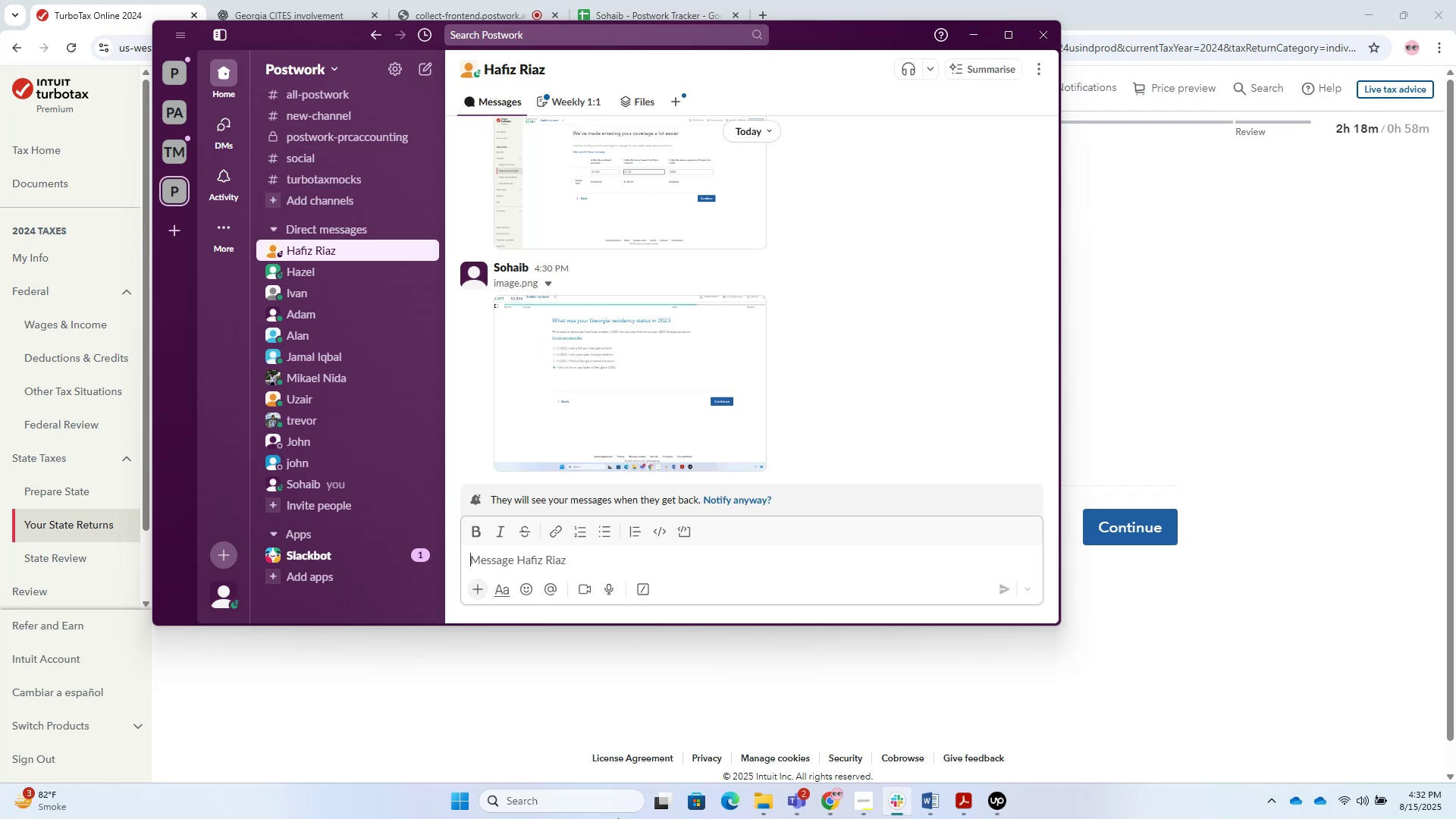 
wait(99.59)
 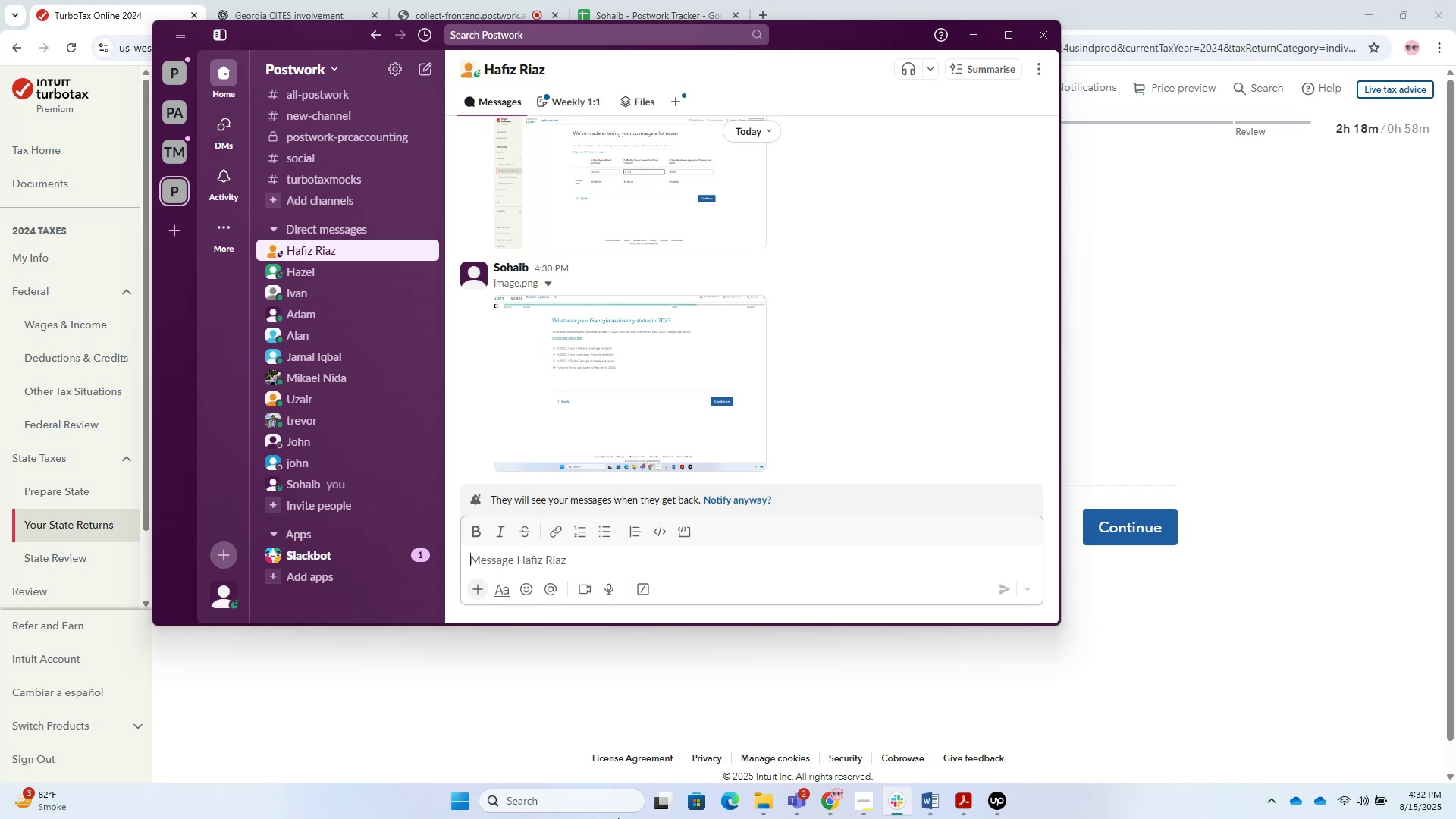 
left_click([579, 312])
 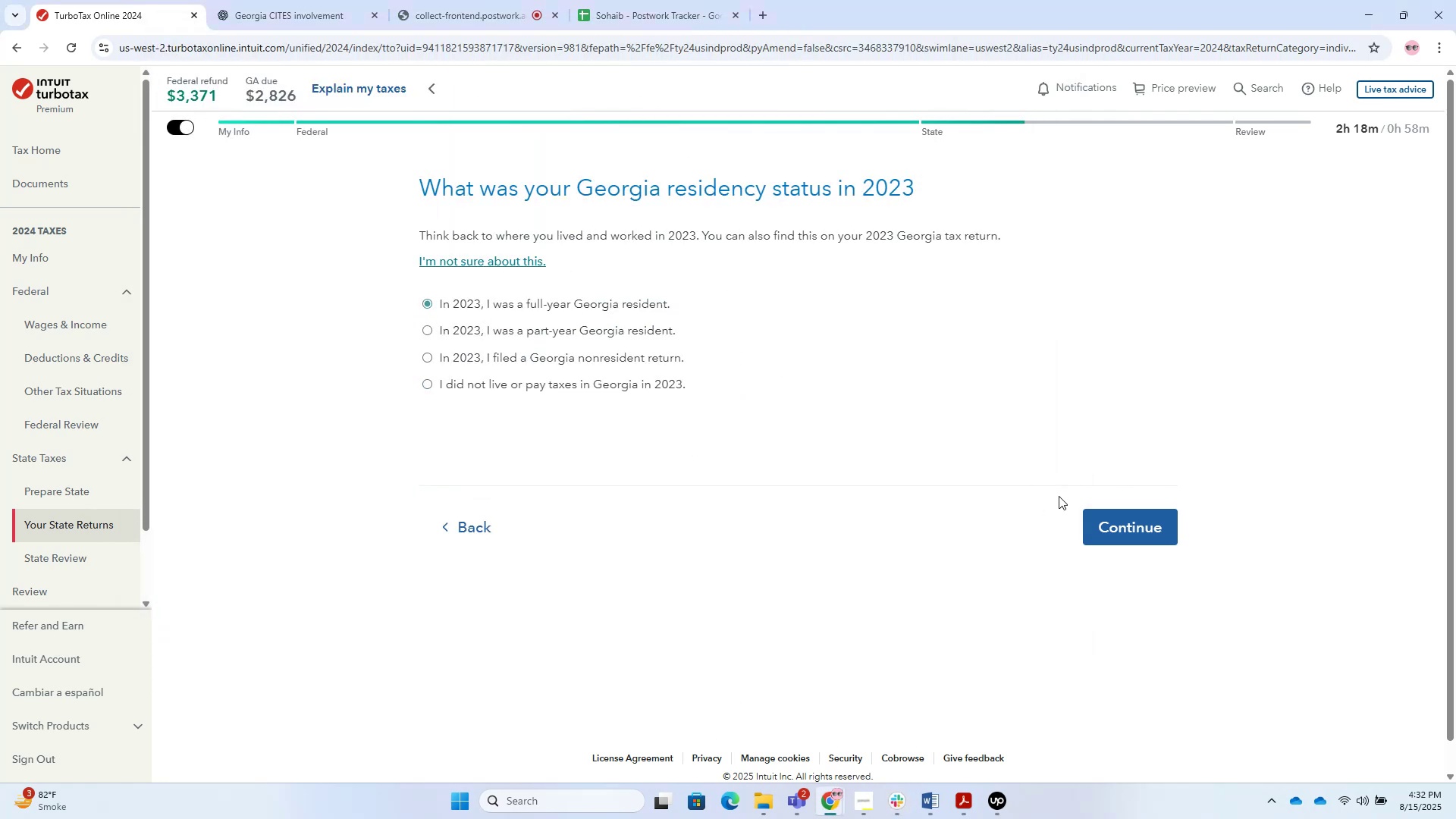 
left_click([1104, 538])
 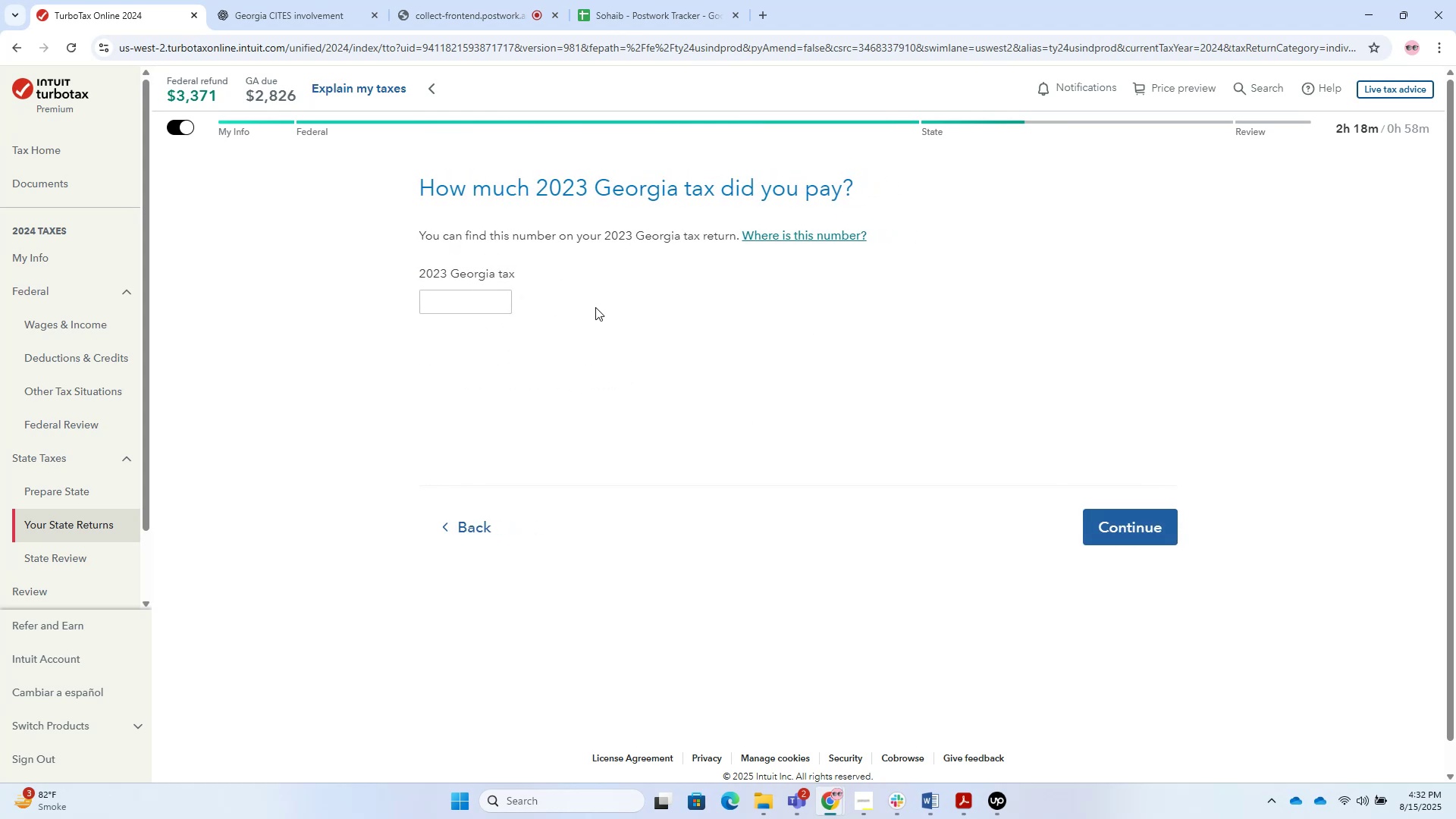 
left_click([494, 297])
 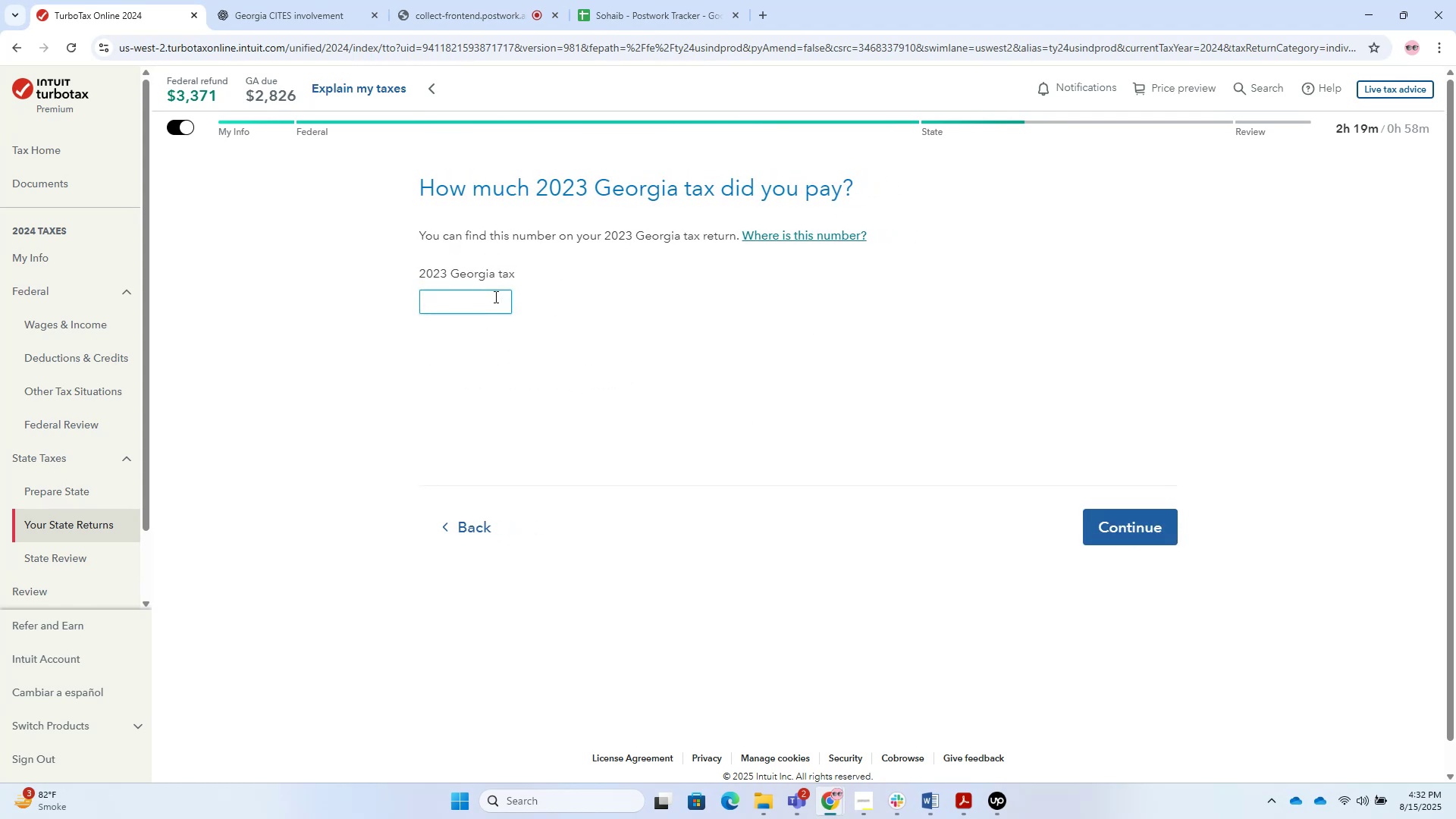 
key(Numpad2)
 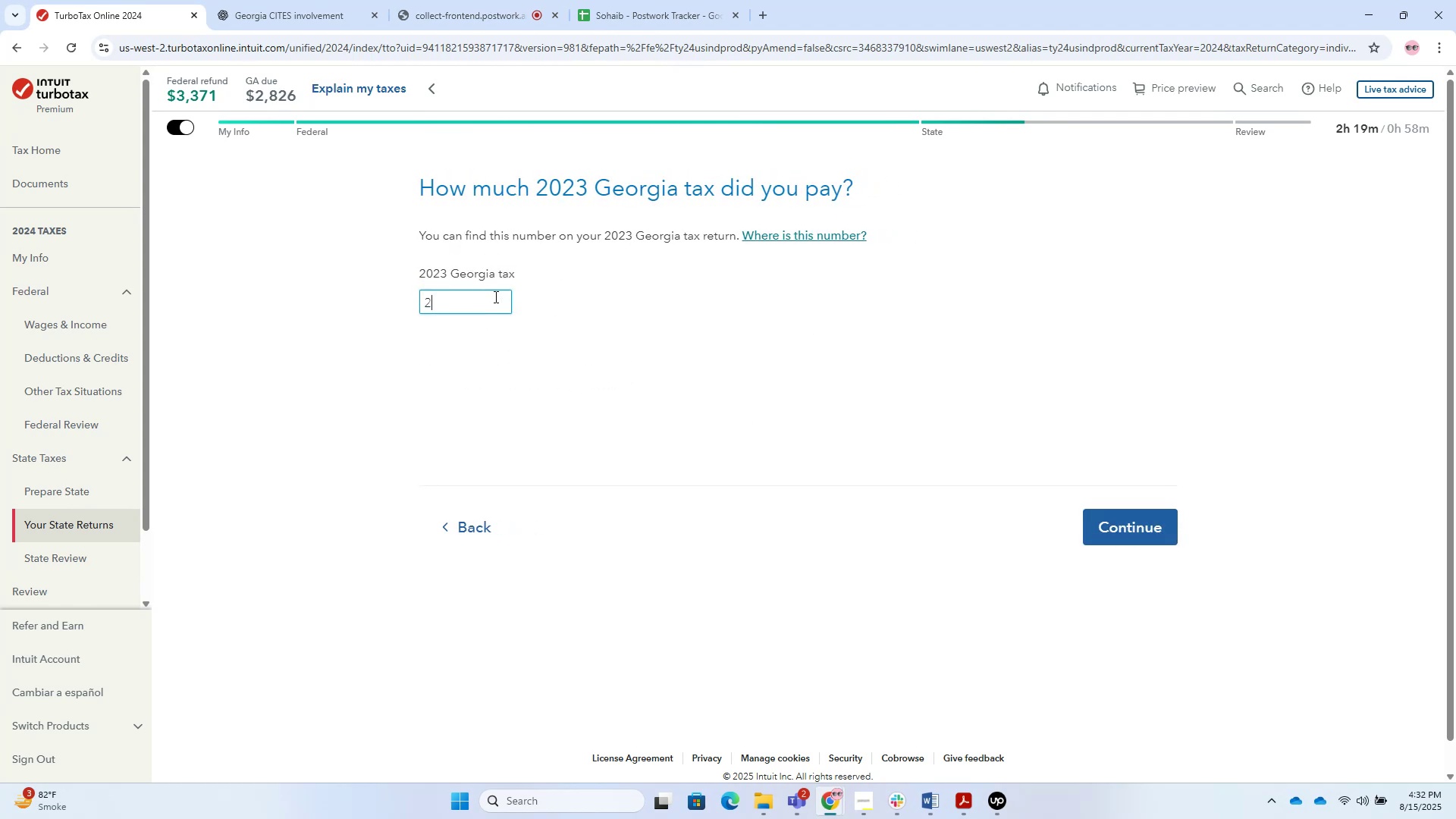 
key(Numpad5)
 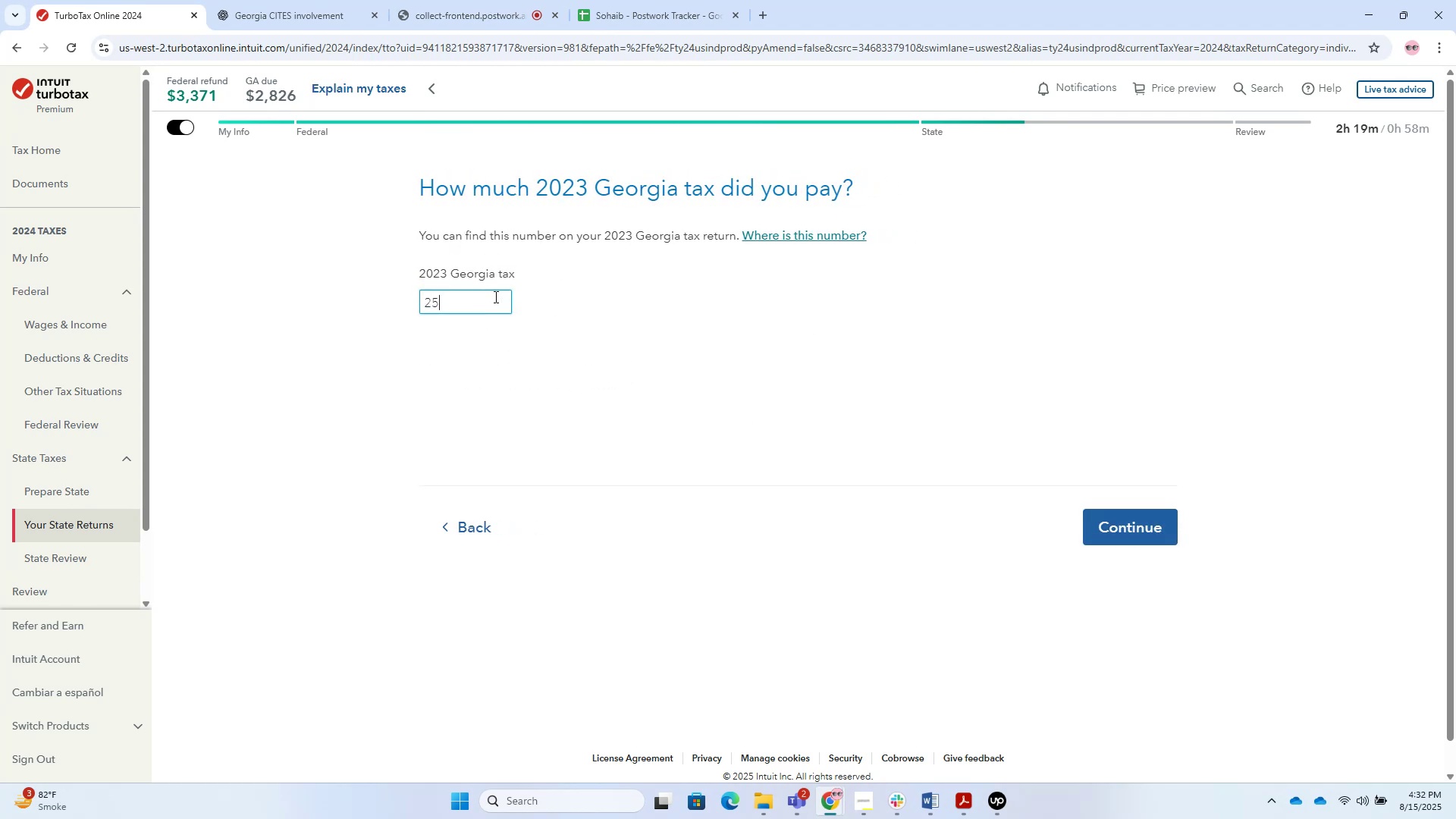 
key(Numpad6)
 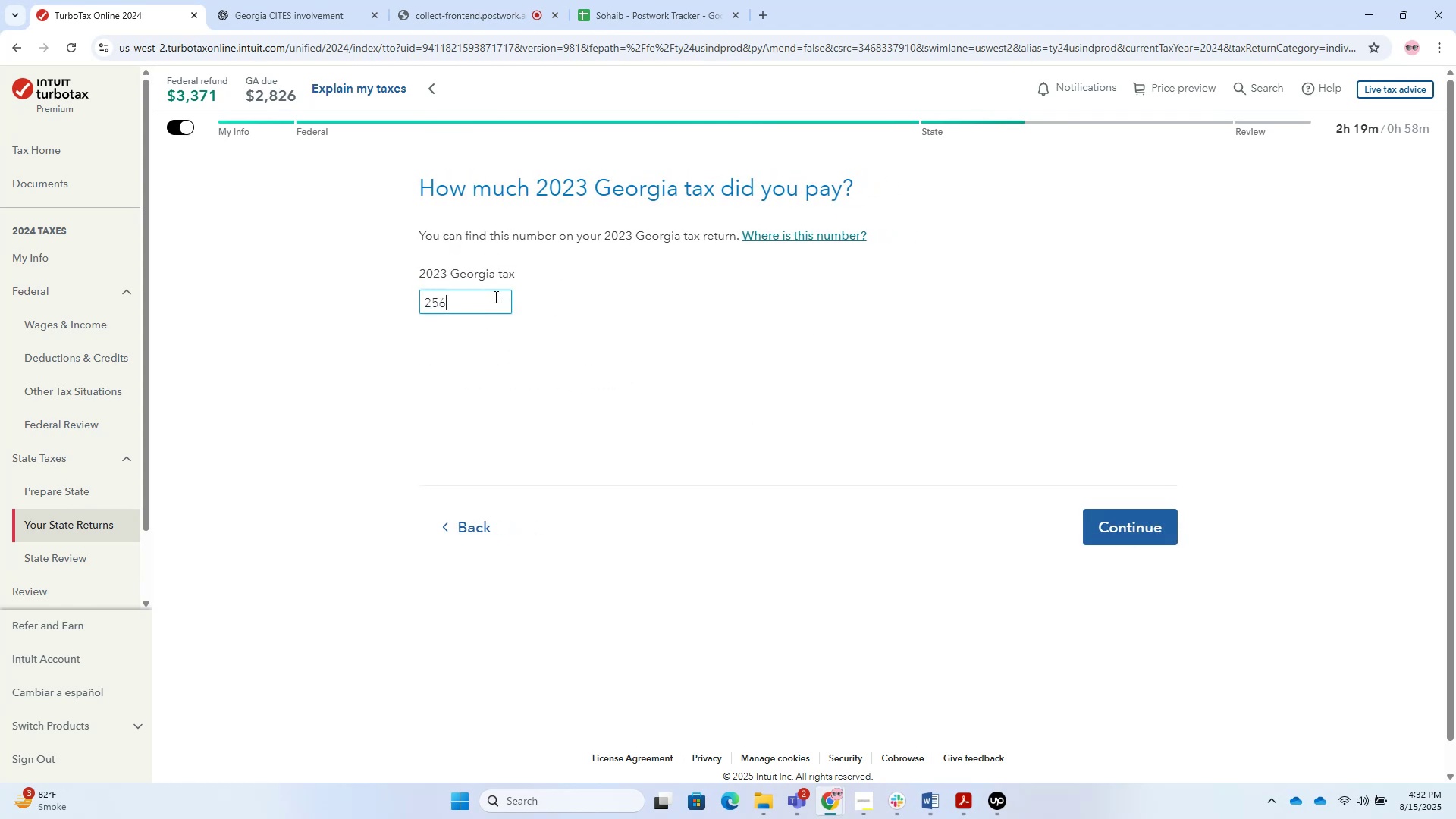 
key(Numpad8)
 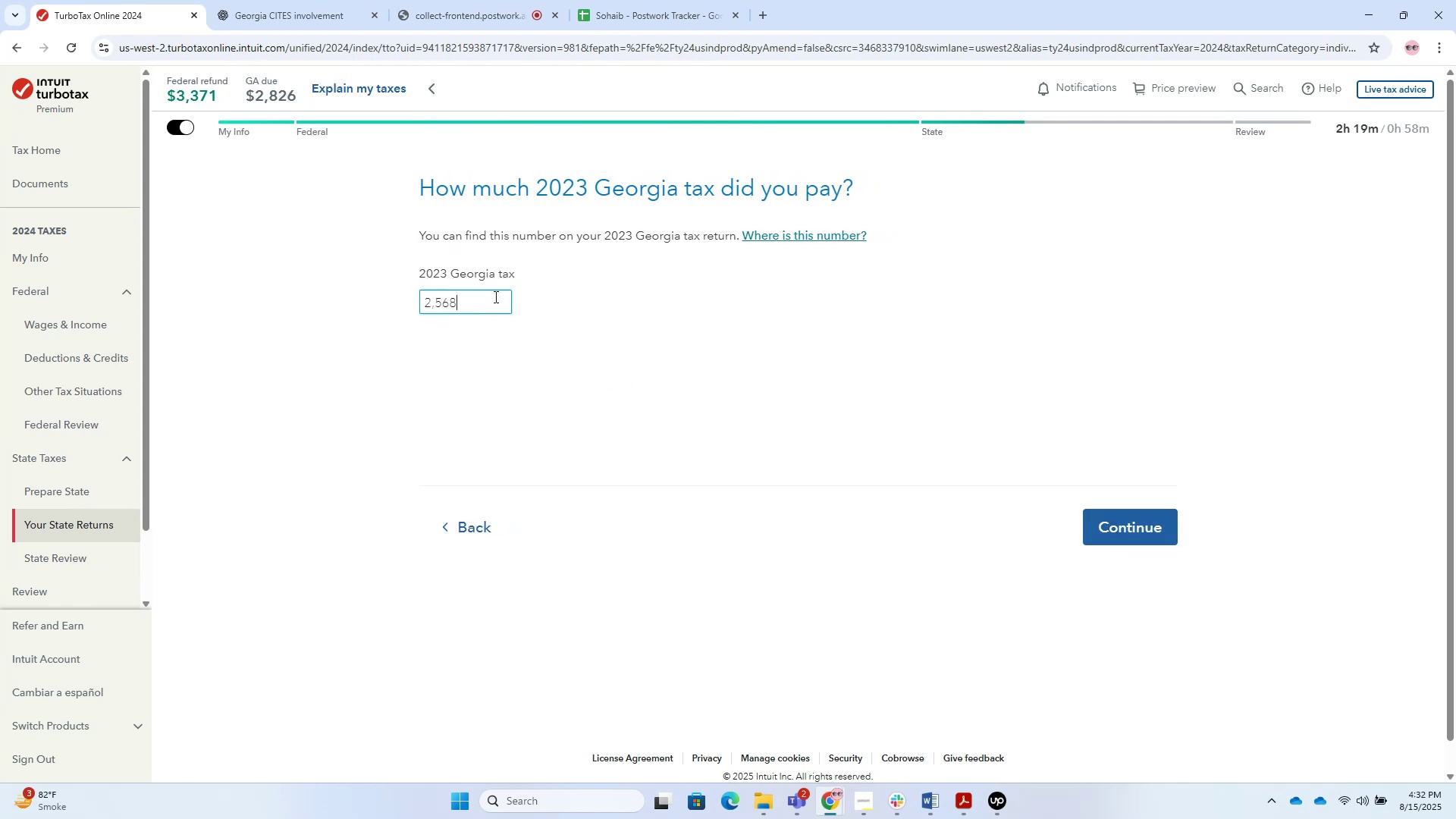 
key(NumpadEnter)
 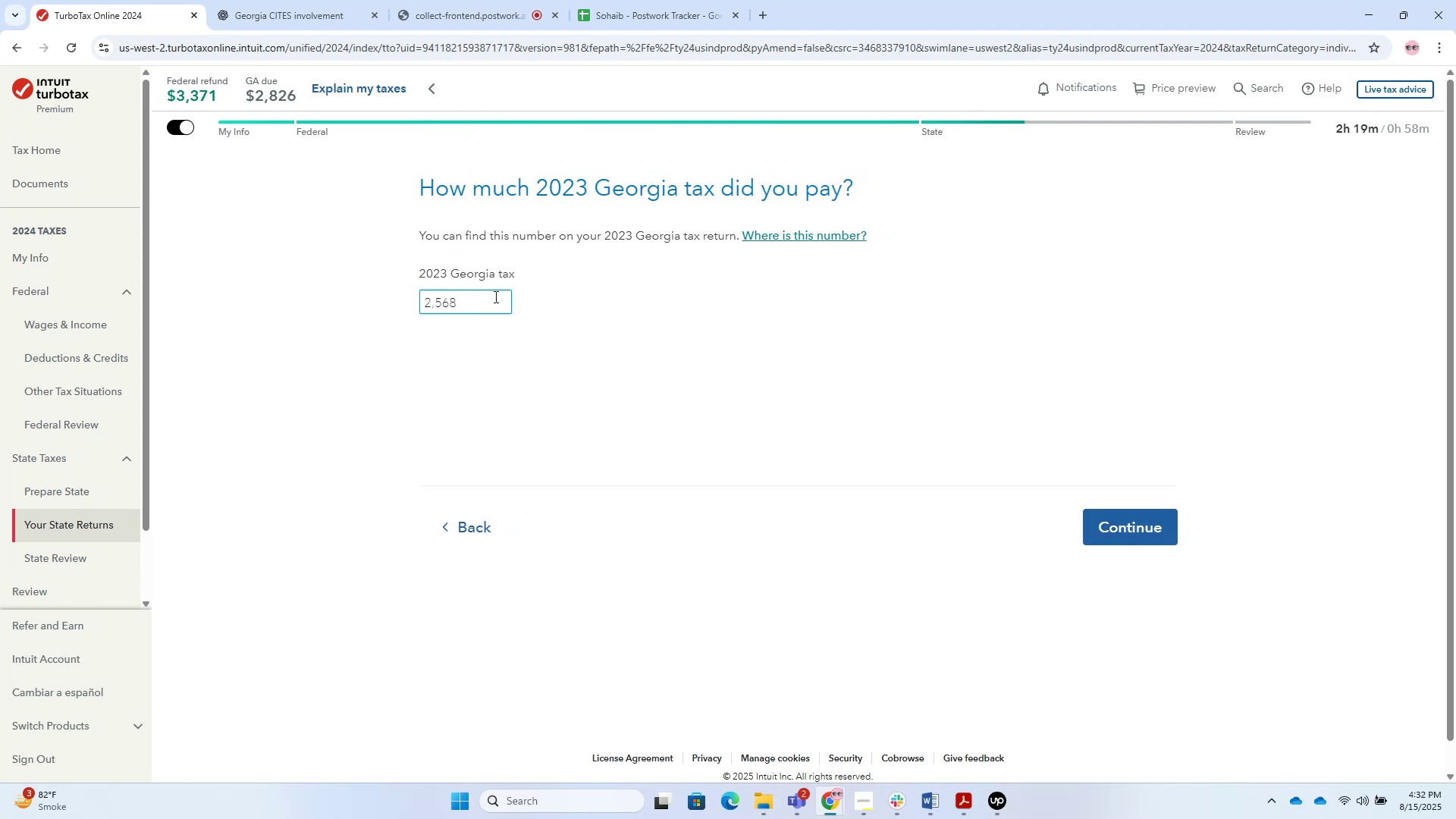 
key(NumpadEnter)
 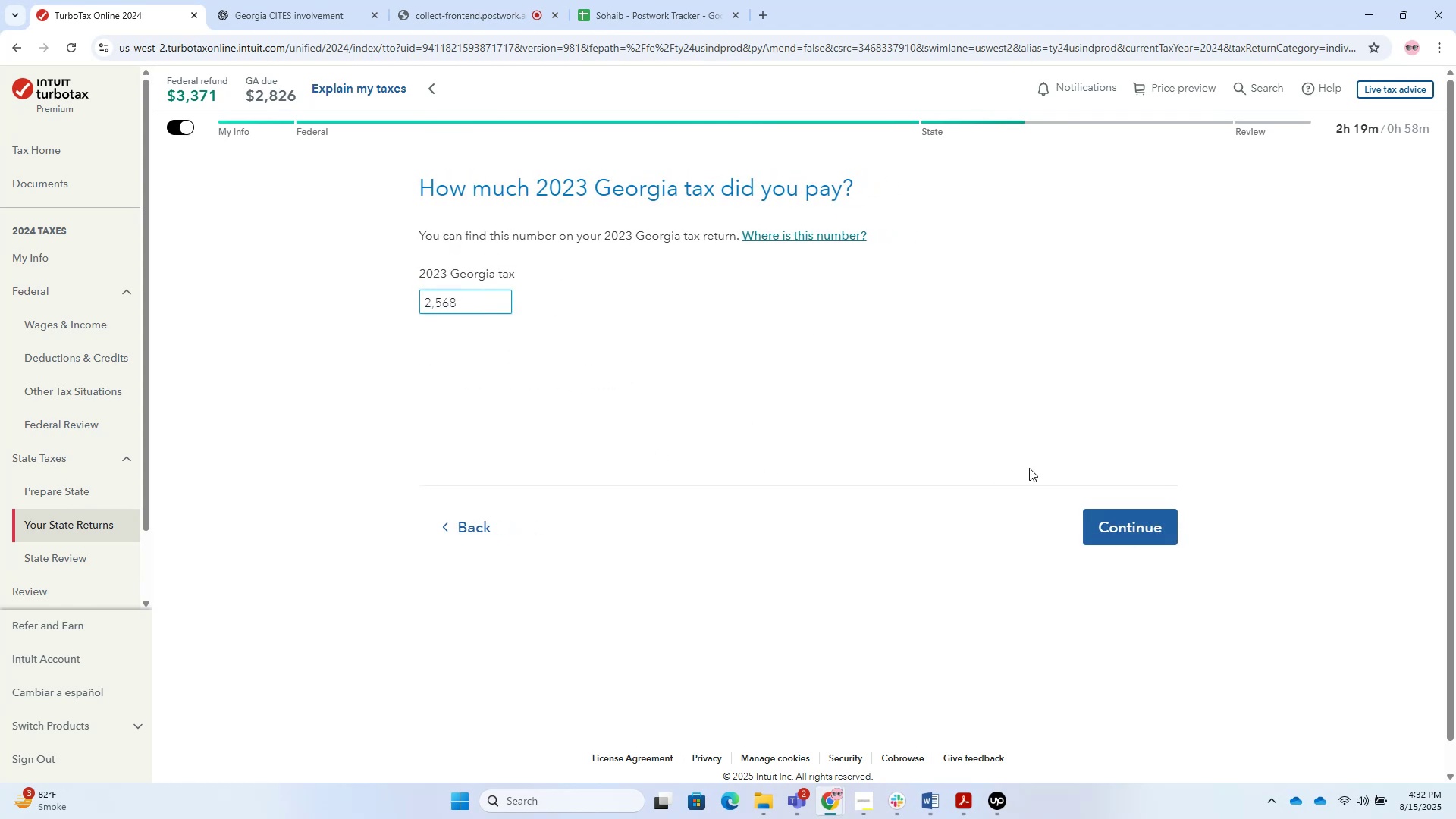 
left_click([1088, 513])
 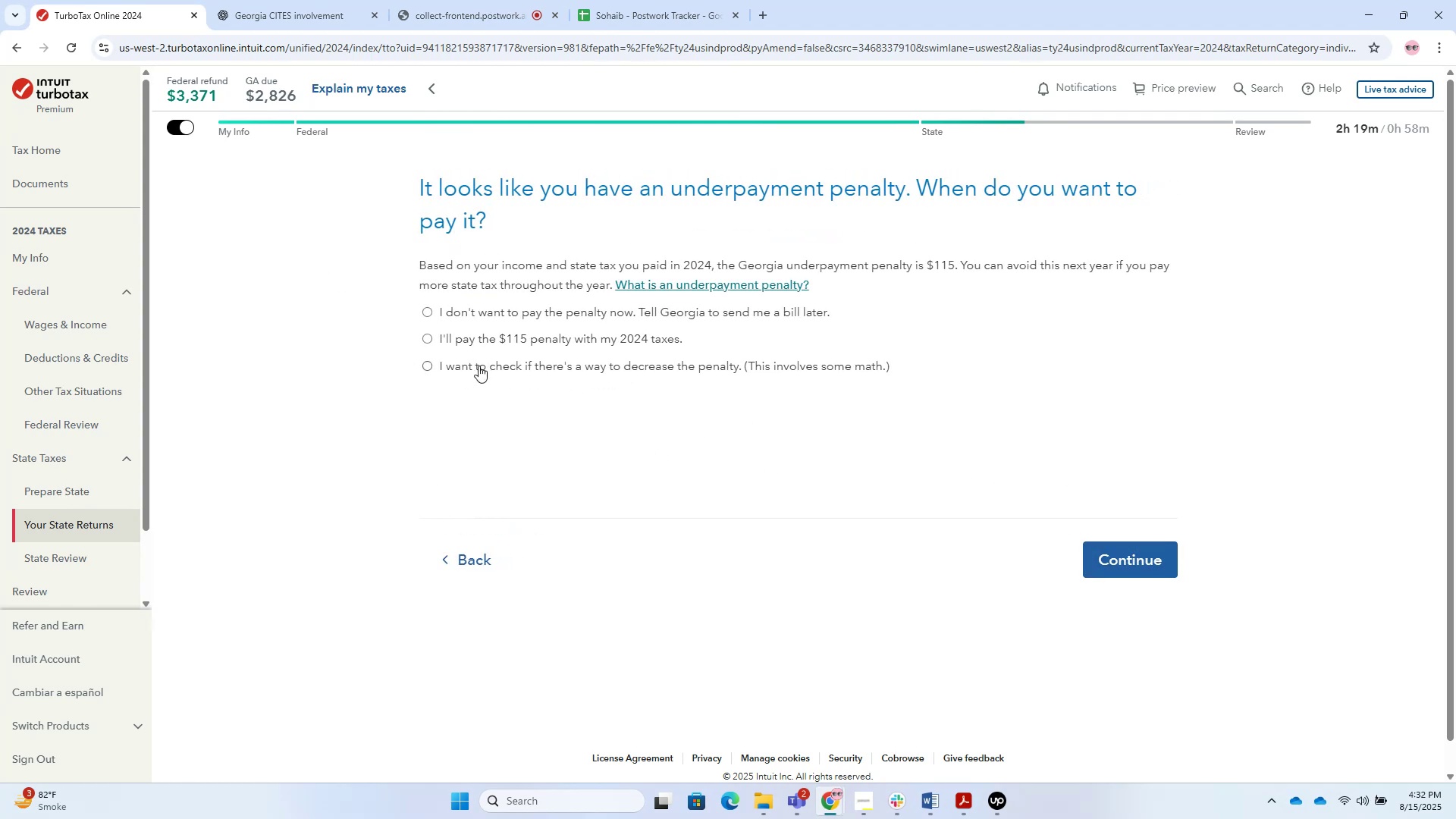 
key(Meta+Shift+S)
 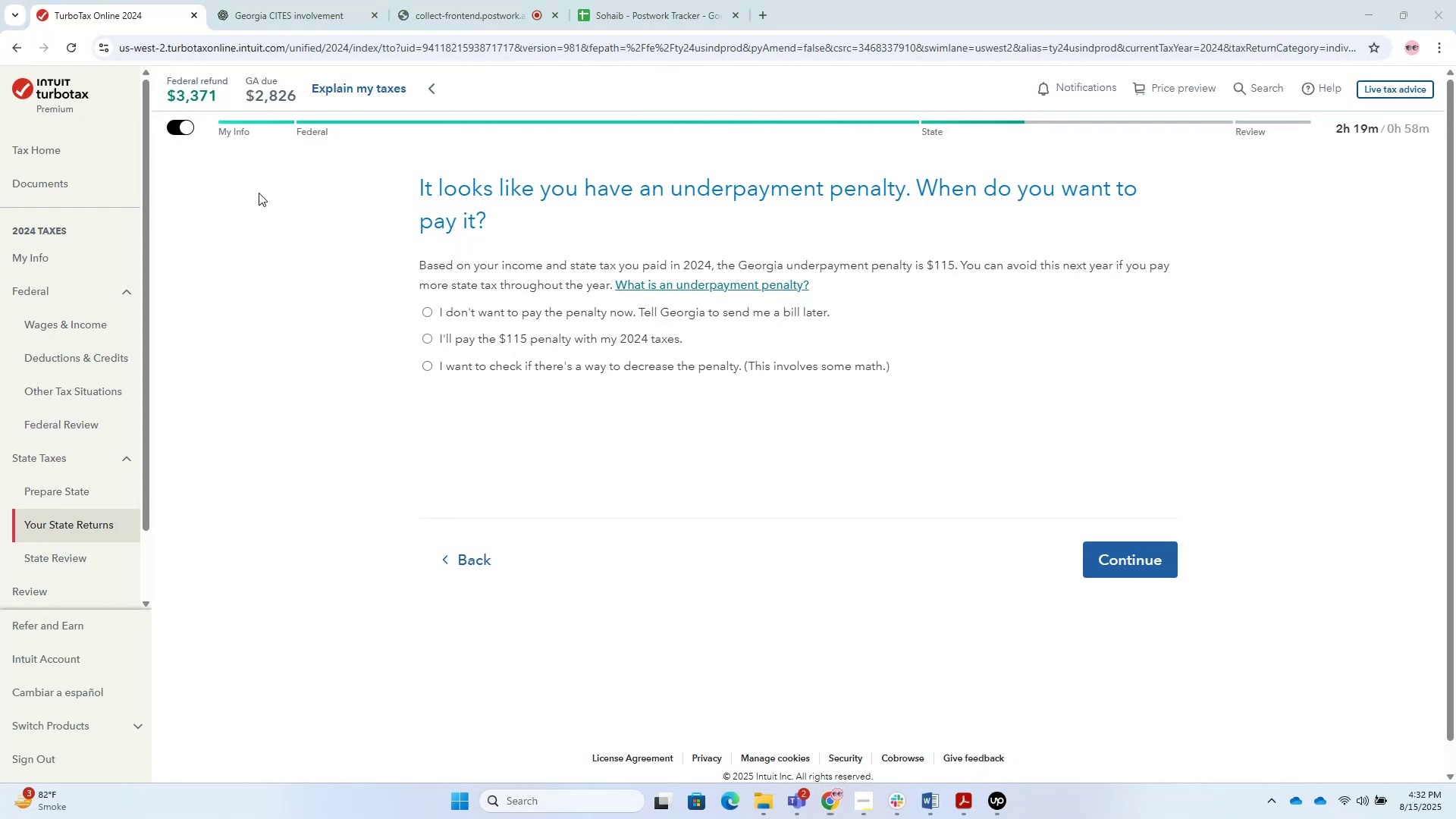 
left_click_drag(start_coordinate=[199, 39], to_coordinate=[1314, 798])
 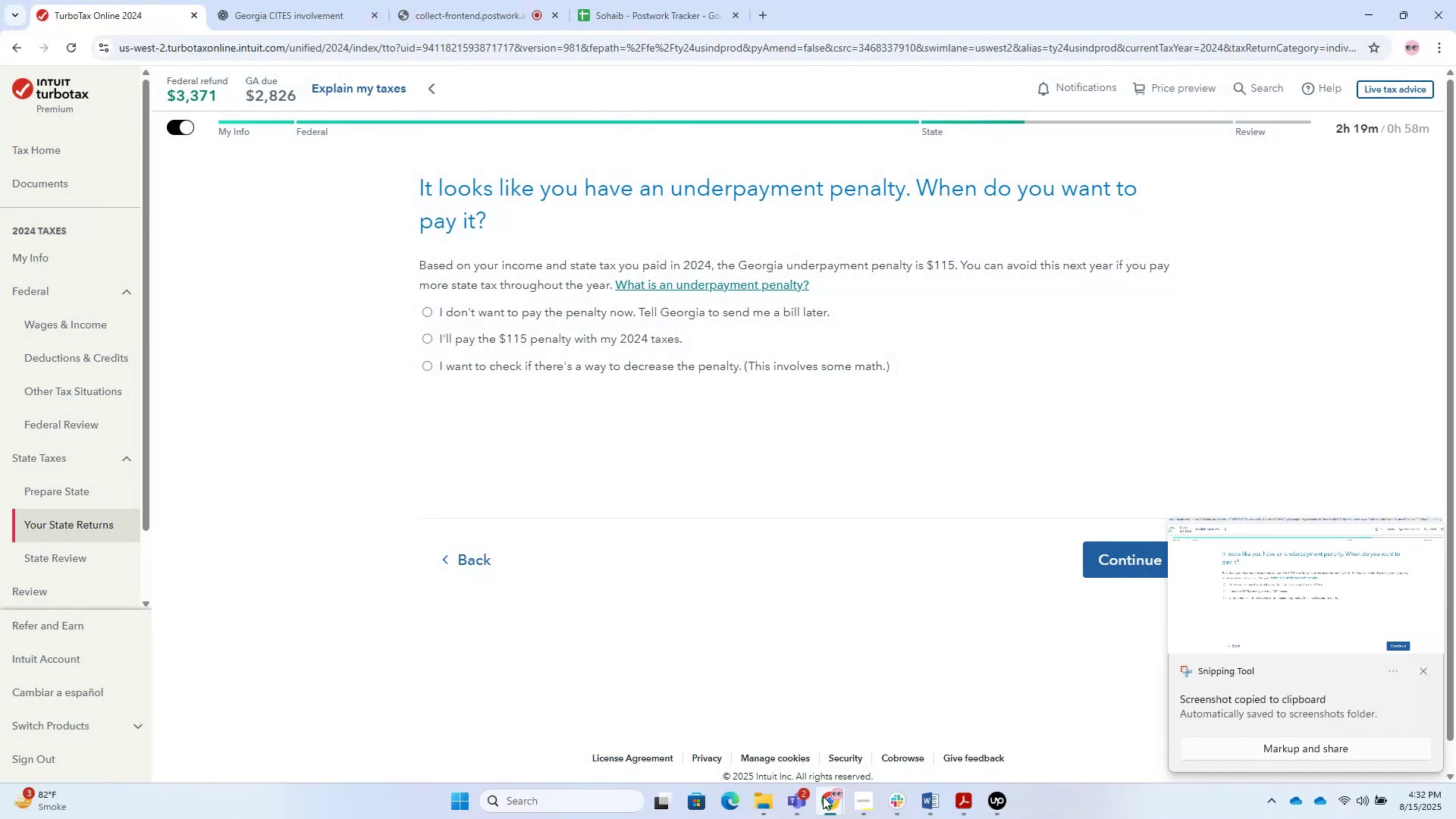 
left_click([901, 806])
 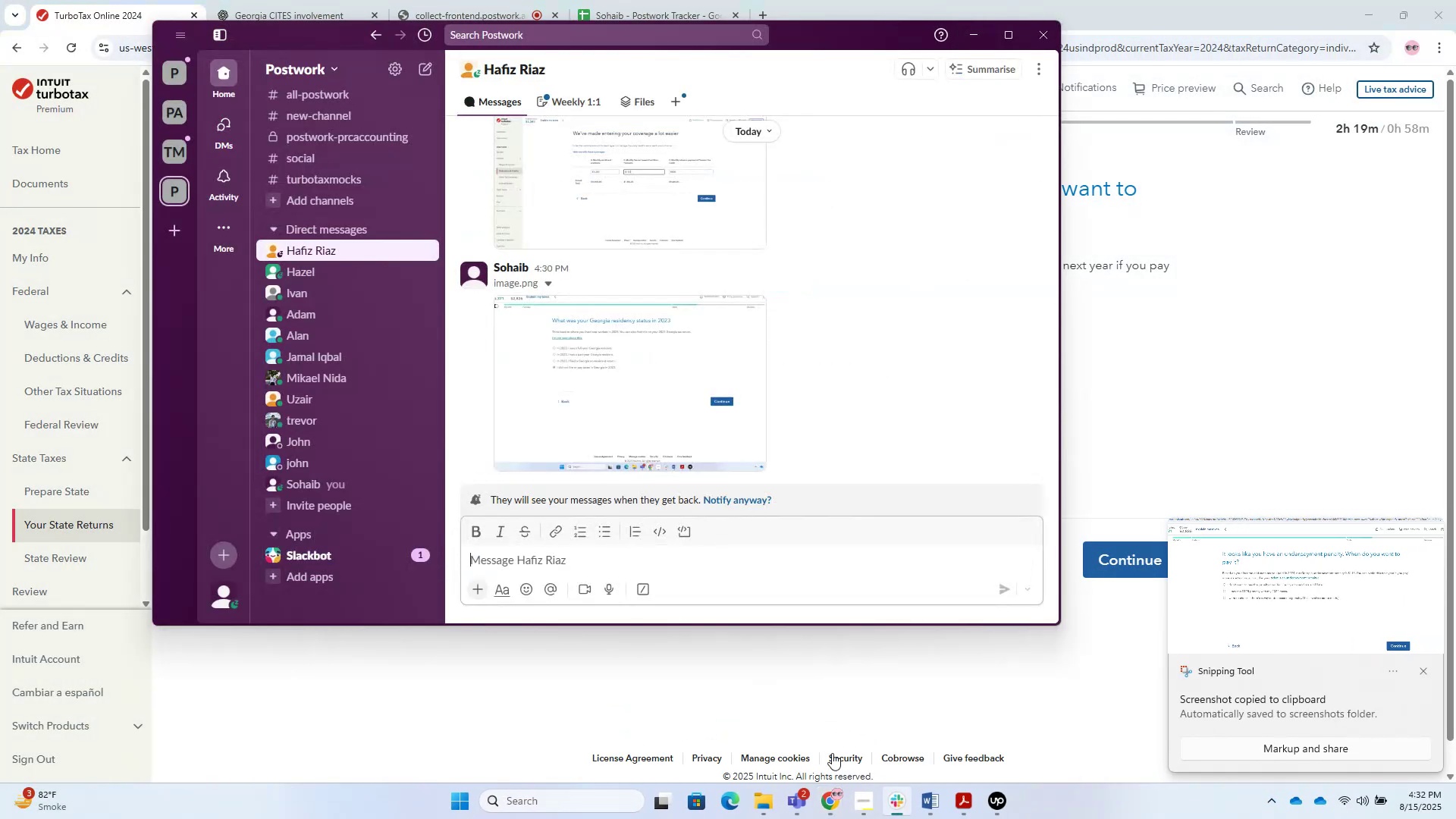 
key(Control+V)
 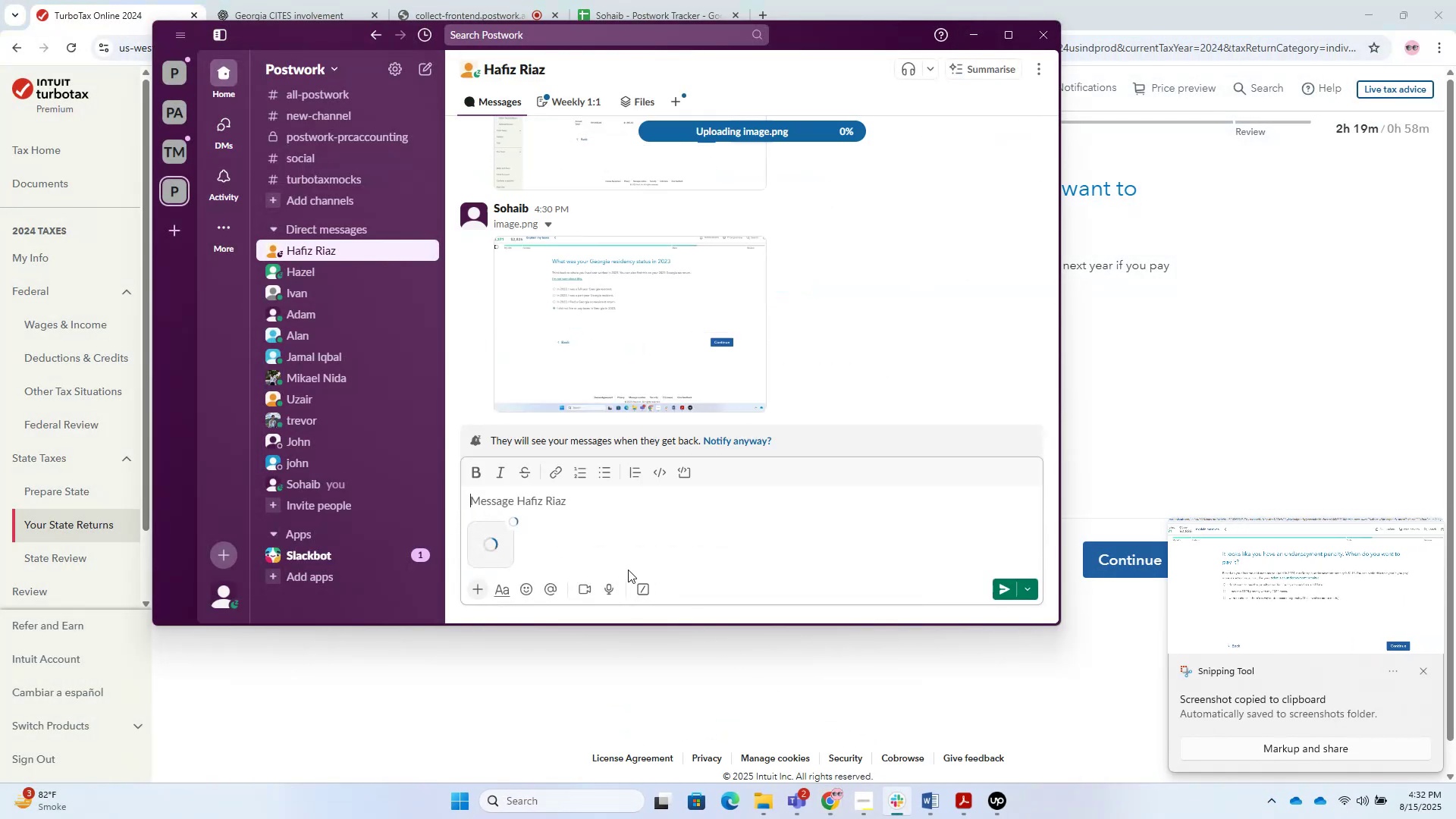 
key(NumpadEnter)
 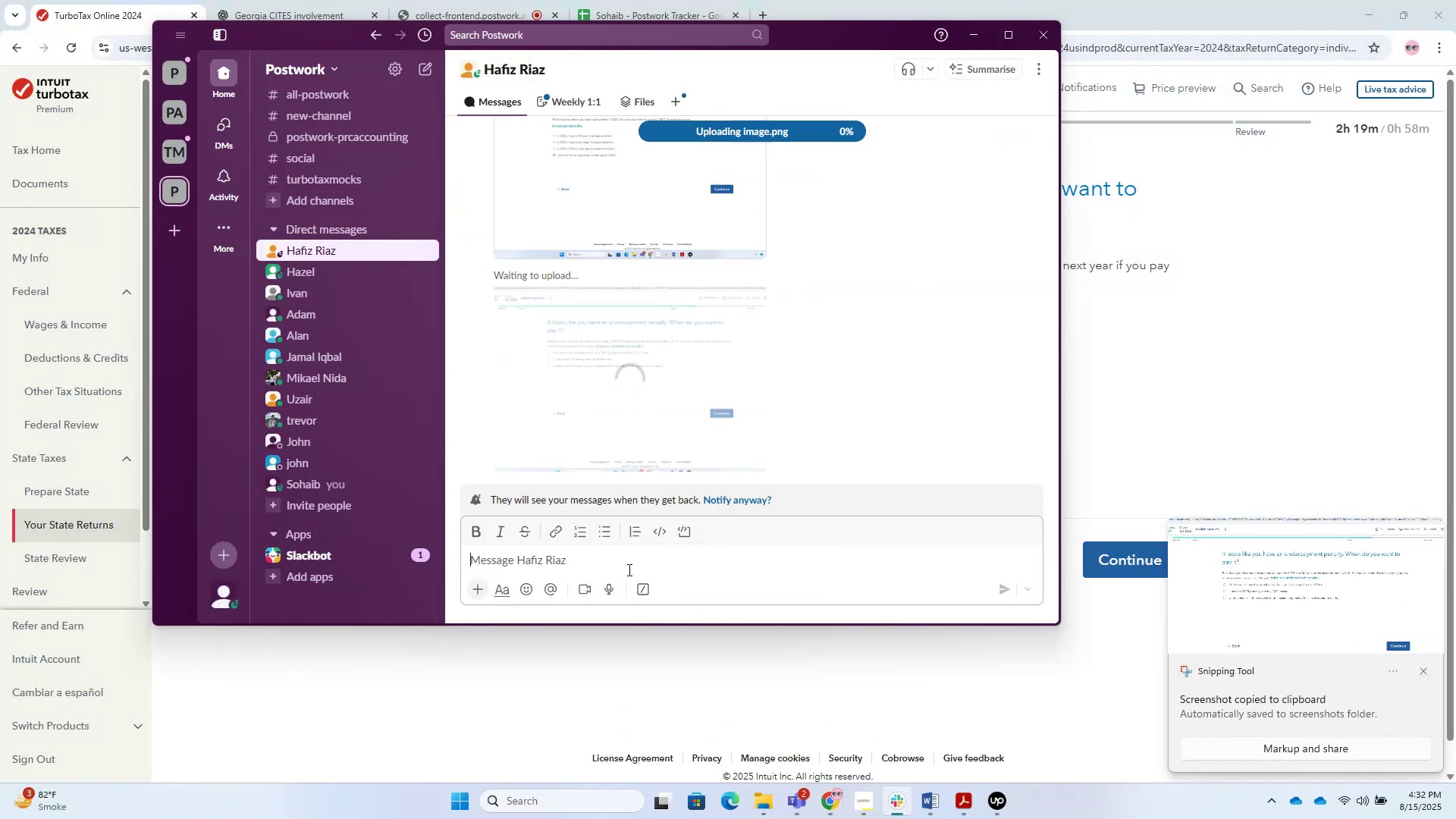 
key(NumpadEnter)
 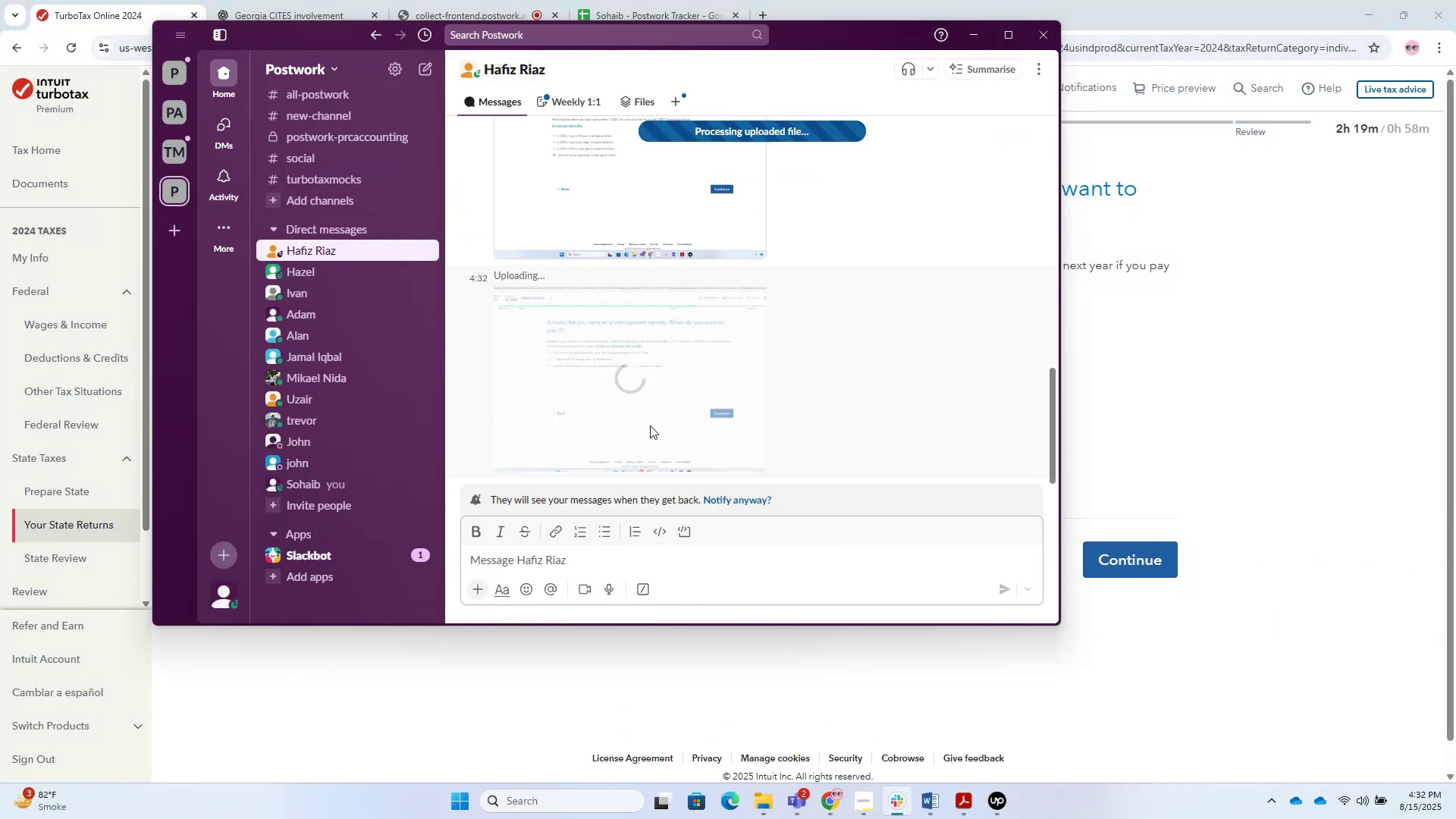 
left_click([732, 344])
 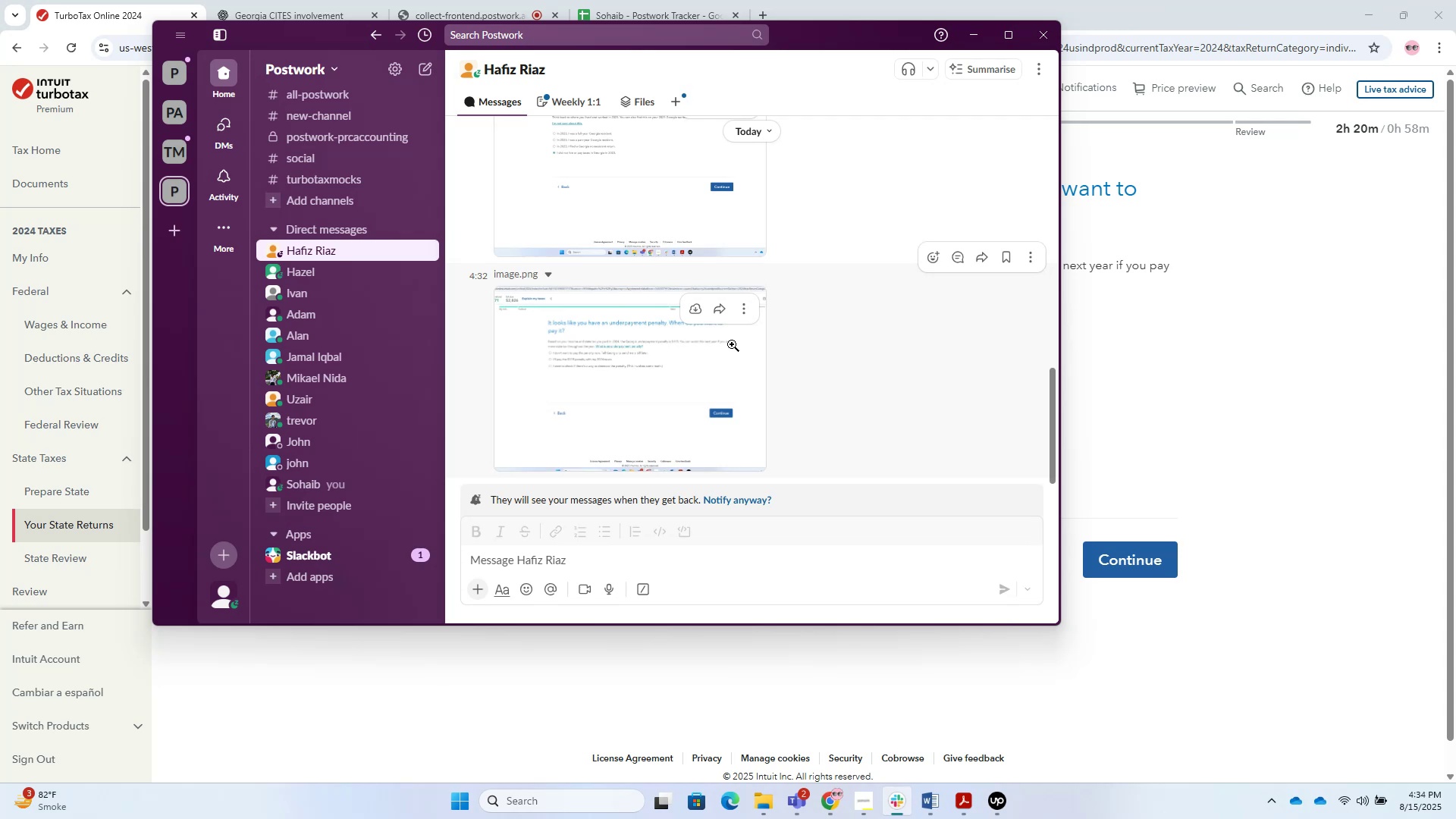 
wait(73.12)
 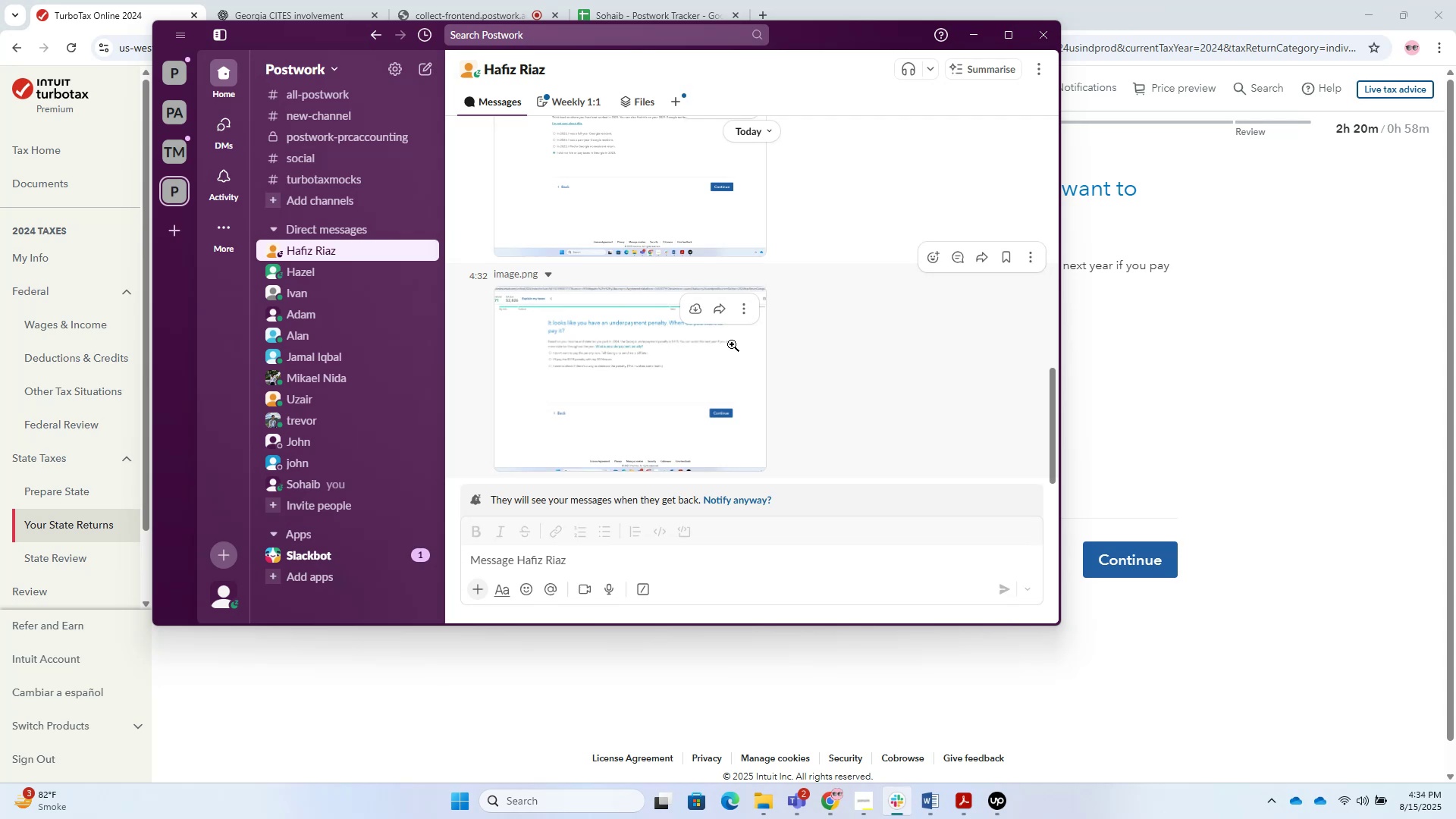 
left_click([971, 22])
 